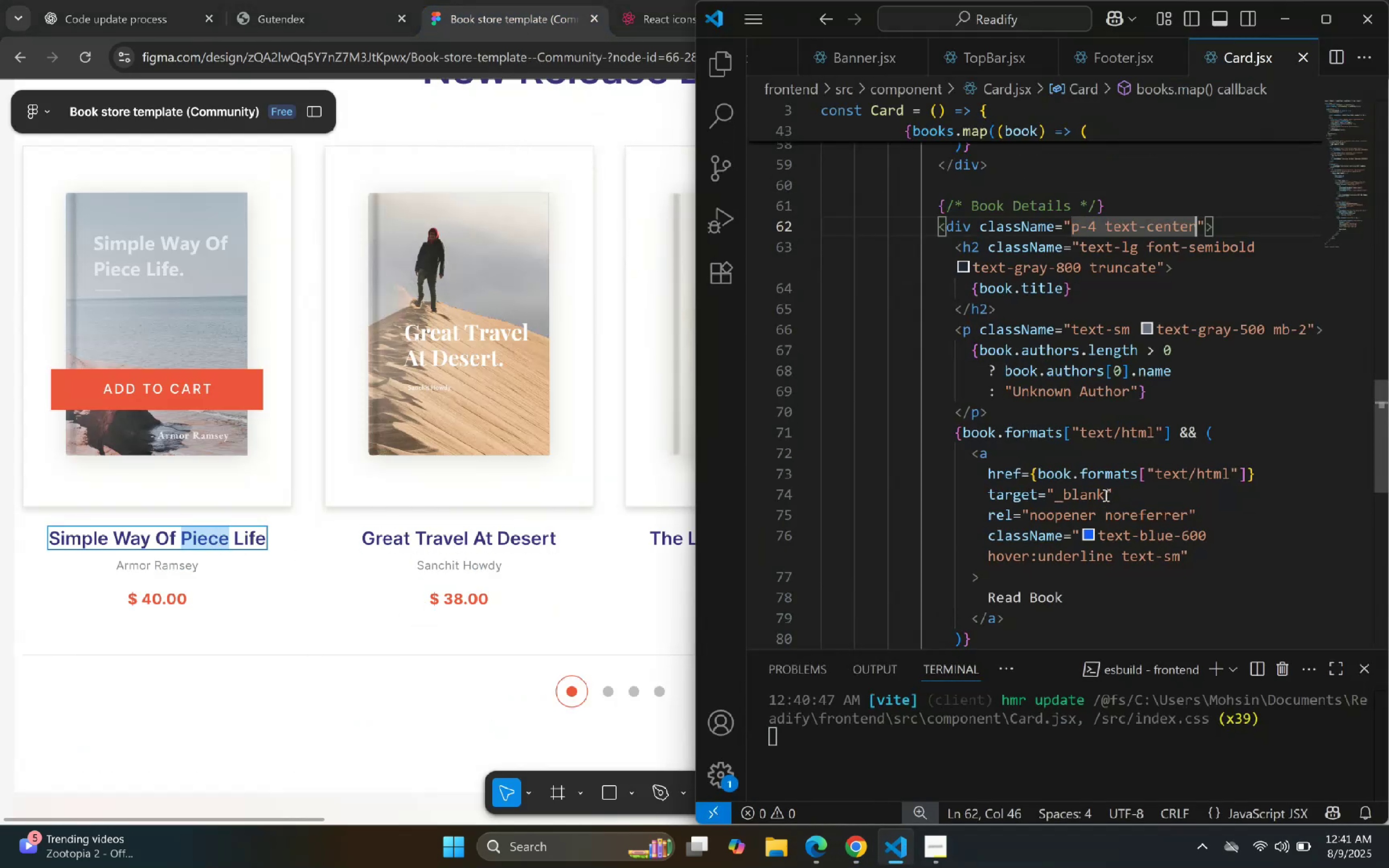 
scroll: coordinate [1130, 443], scroll_direction: down, amount: 1.0
 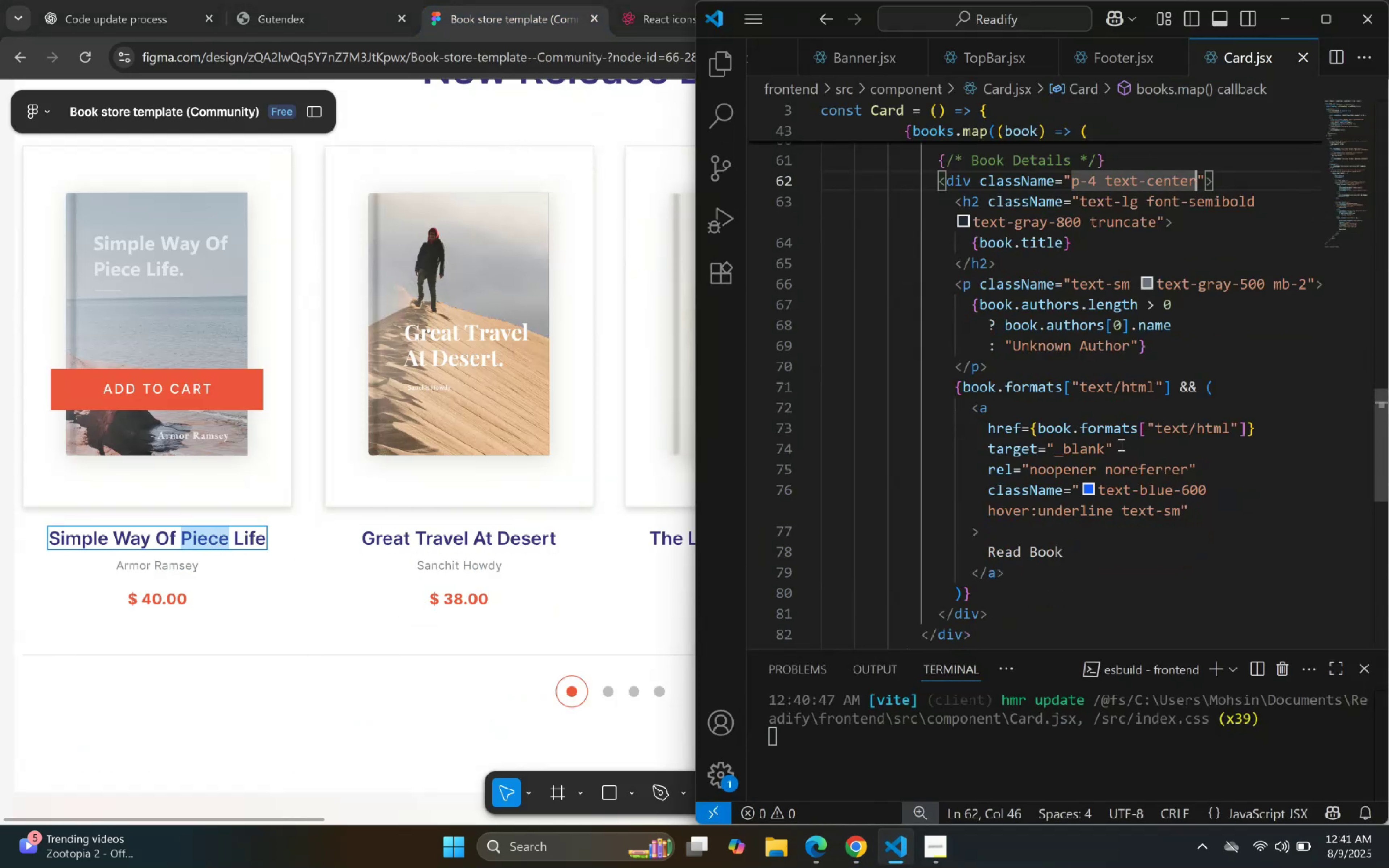 
scroll: coordinate [1119, 460], scroll_direction: none, amount: 0.0
 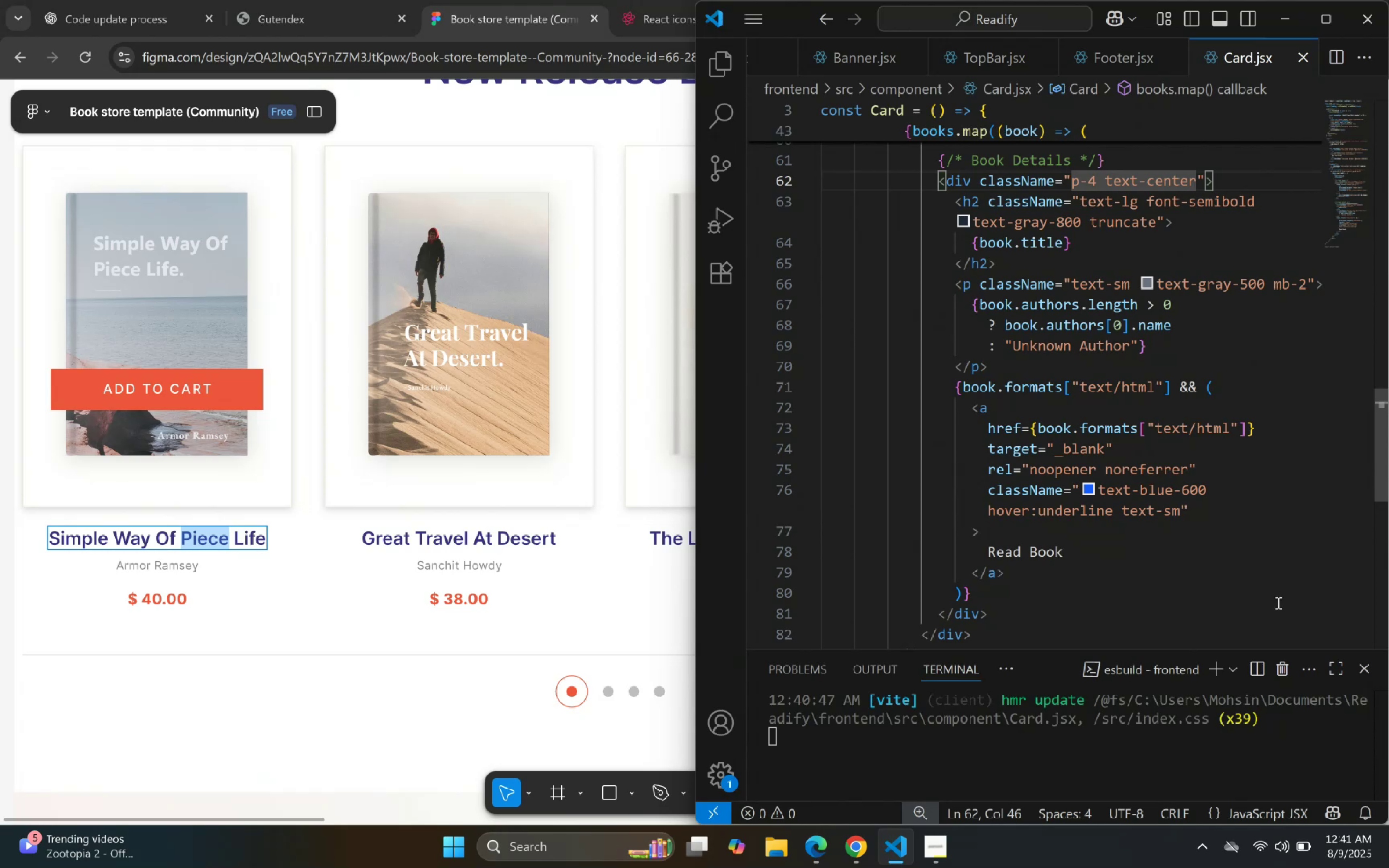 
left_click([1233, 538])
 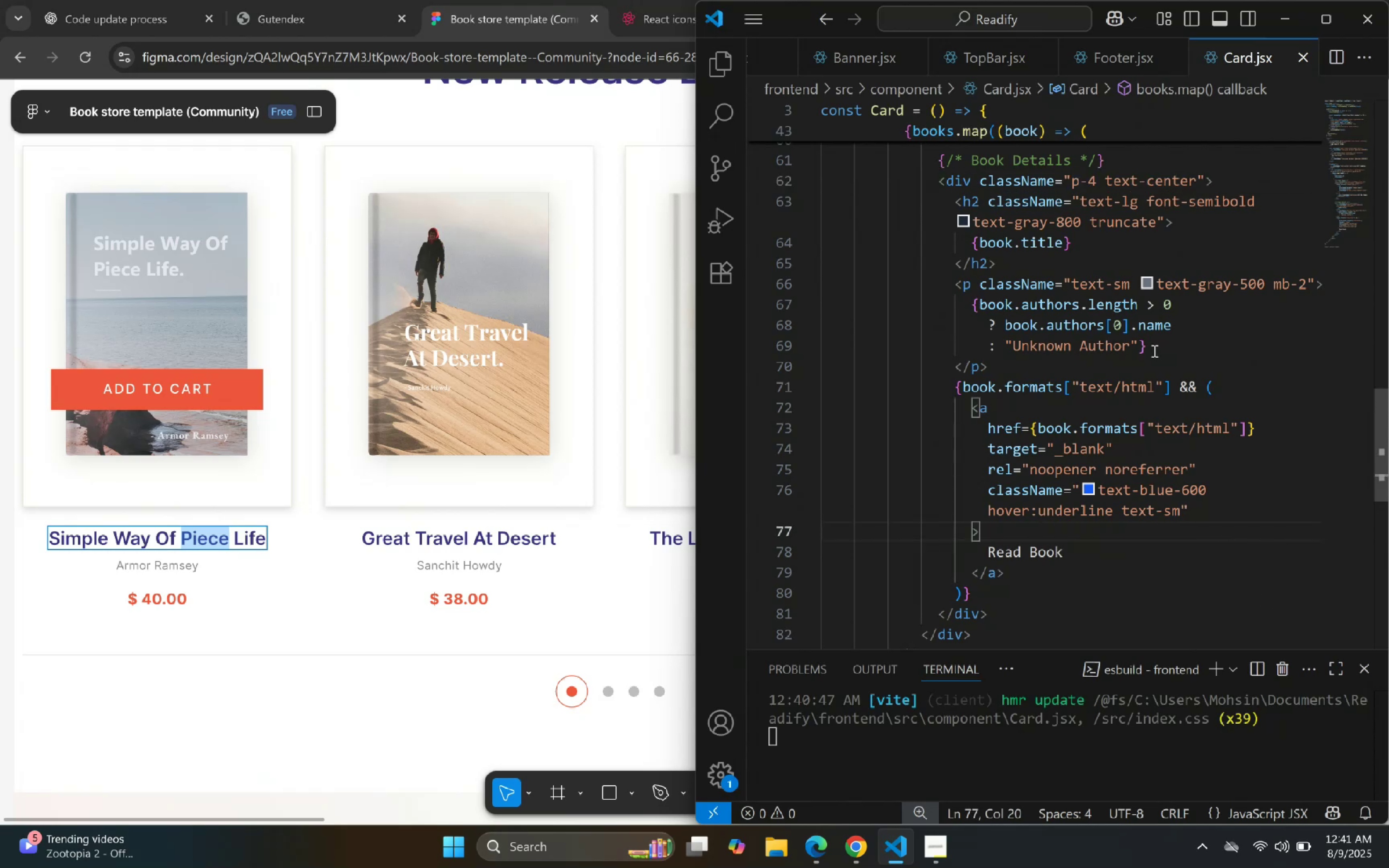 
scroll: coordinate [1153, 354], scroll_direction: up, amount: 2.0
 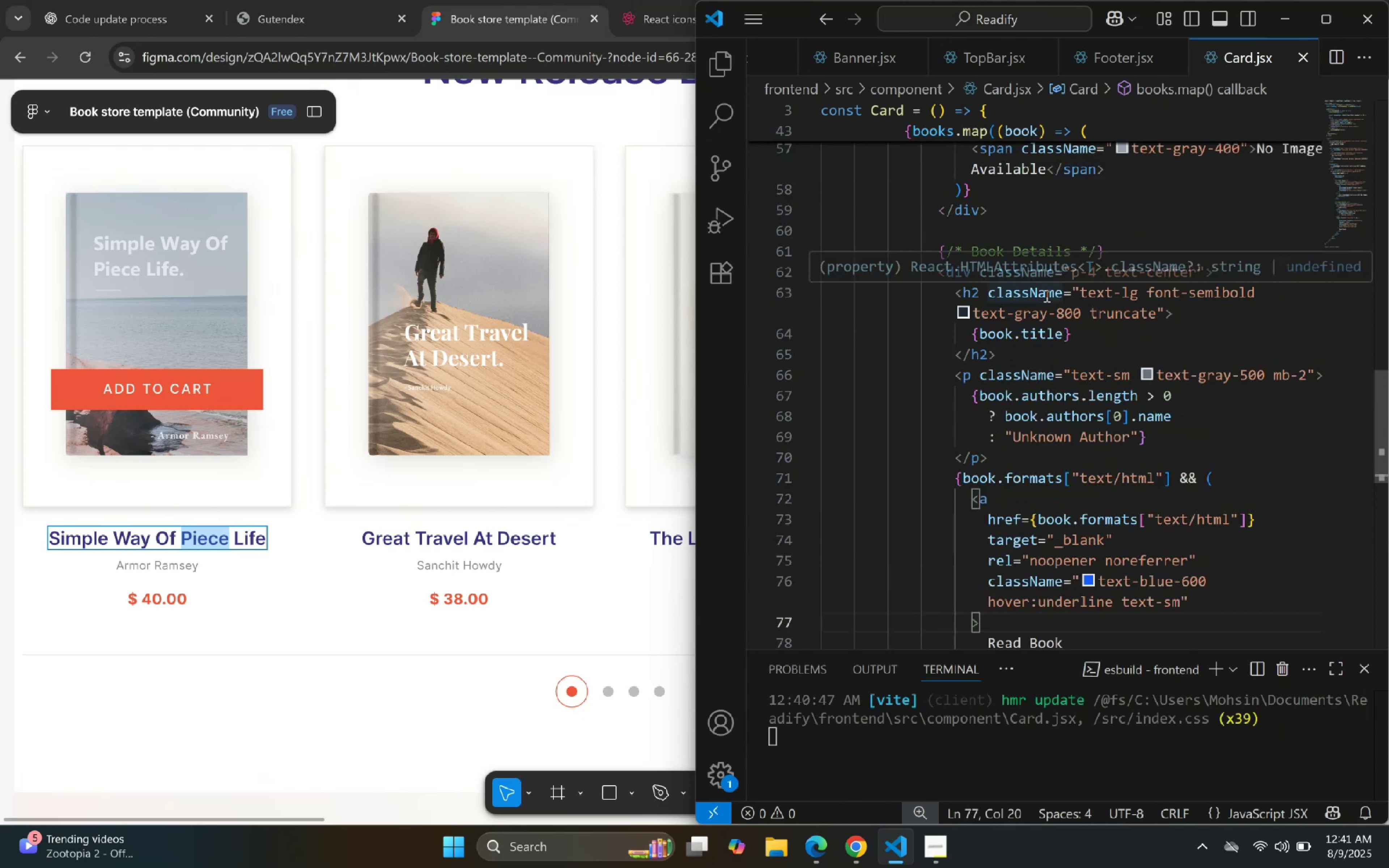 
wait(5.69)
 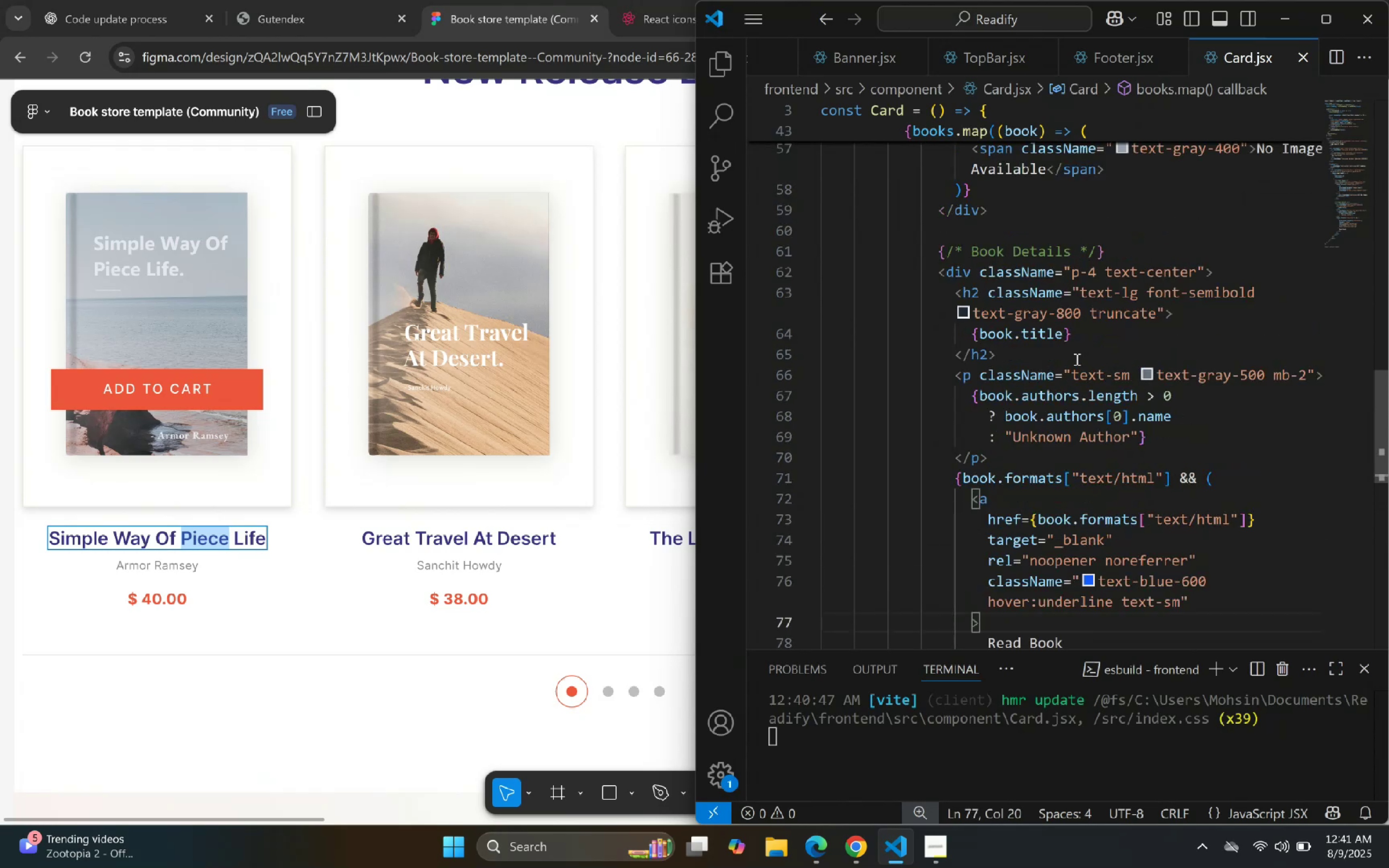 
left_click([546, 0])
 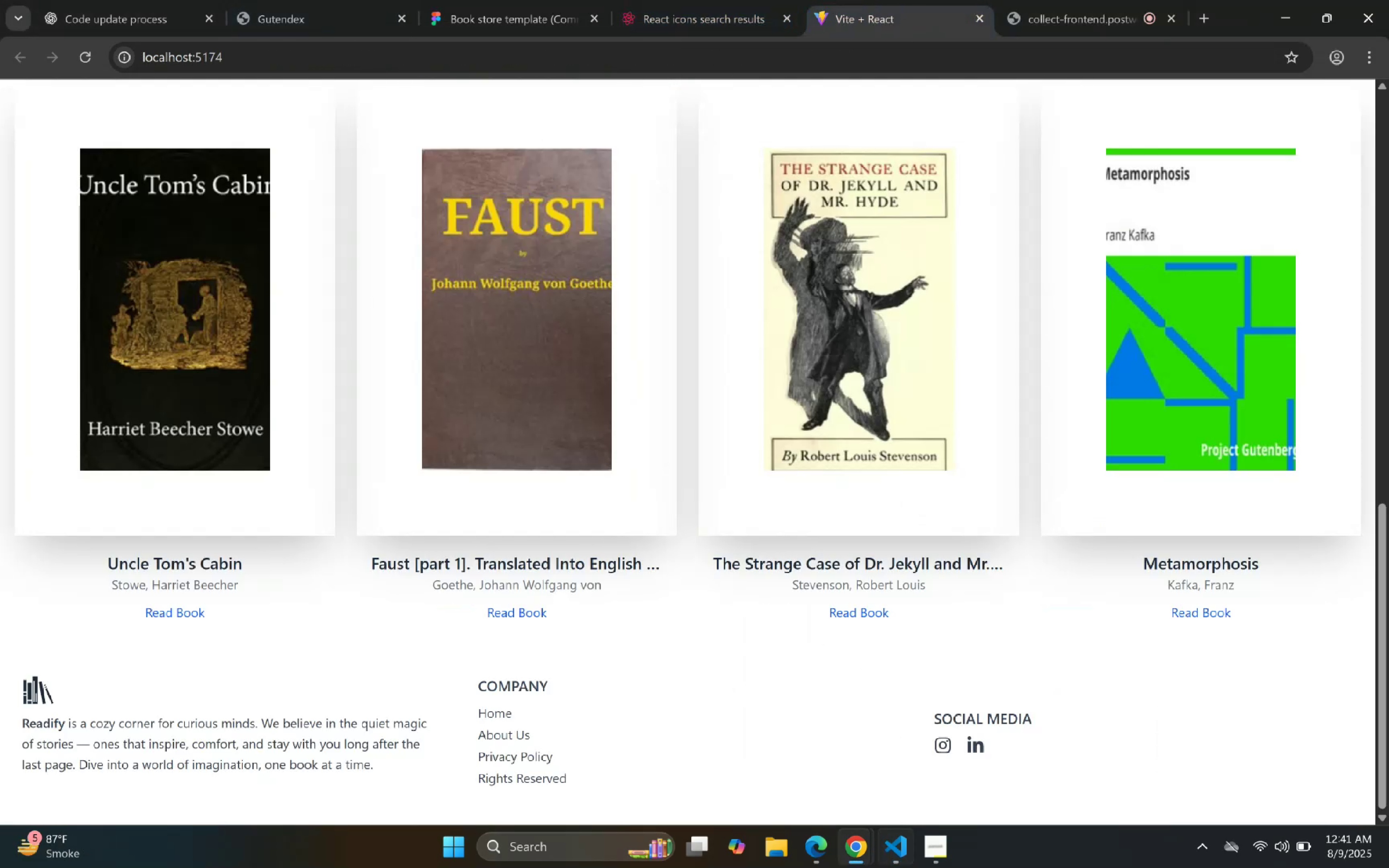 
left_click([894, 851])
 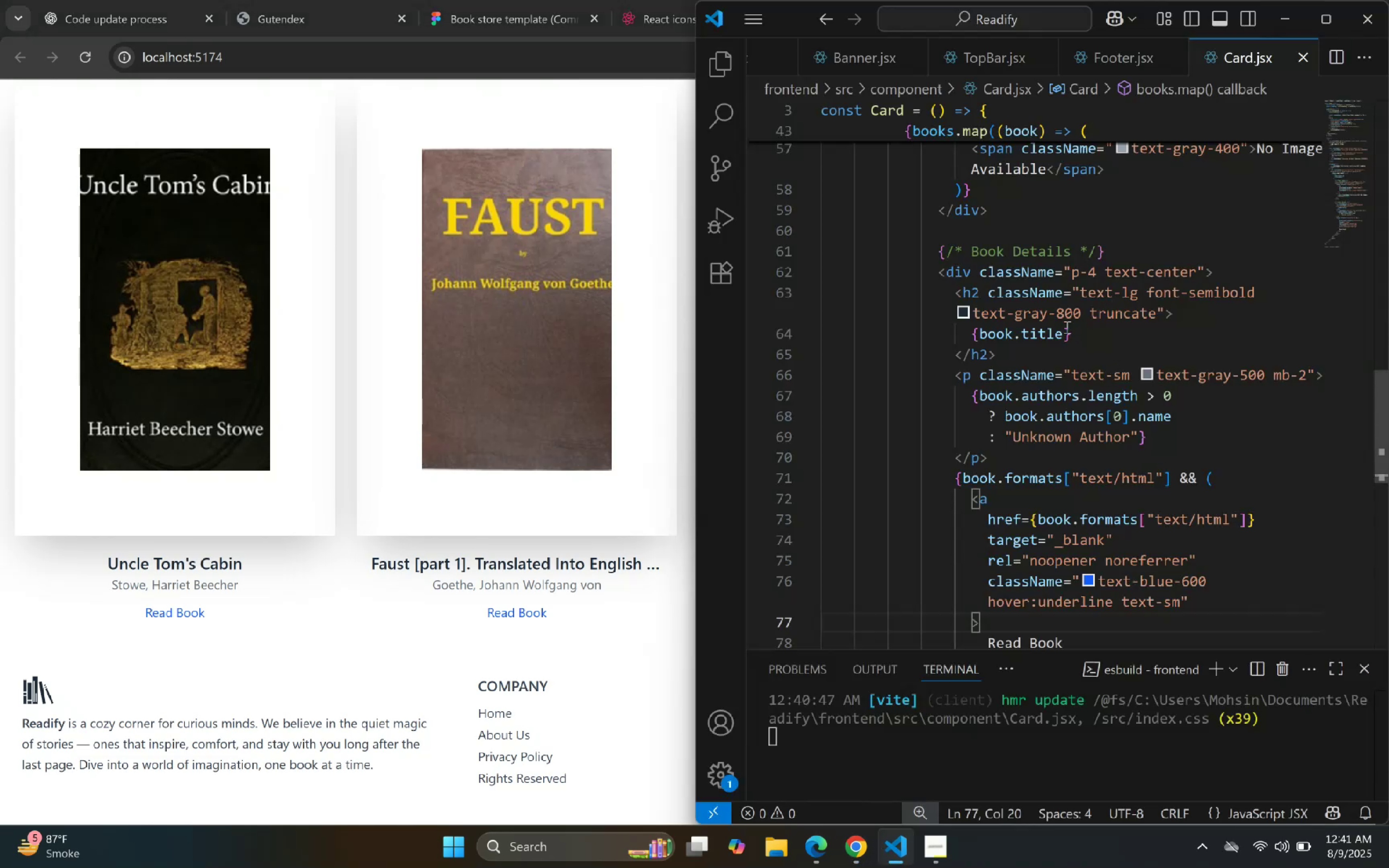 
left_click([1077, 316])
 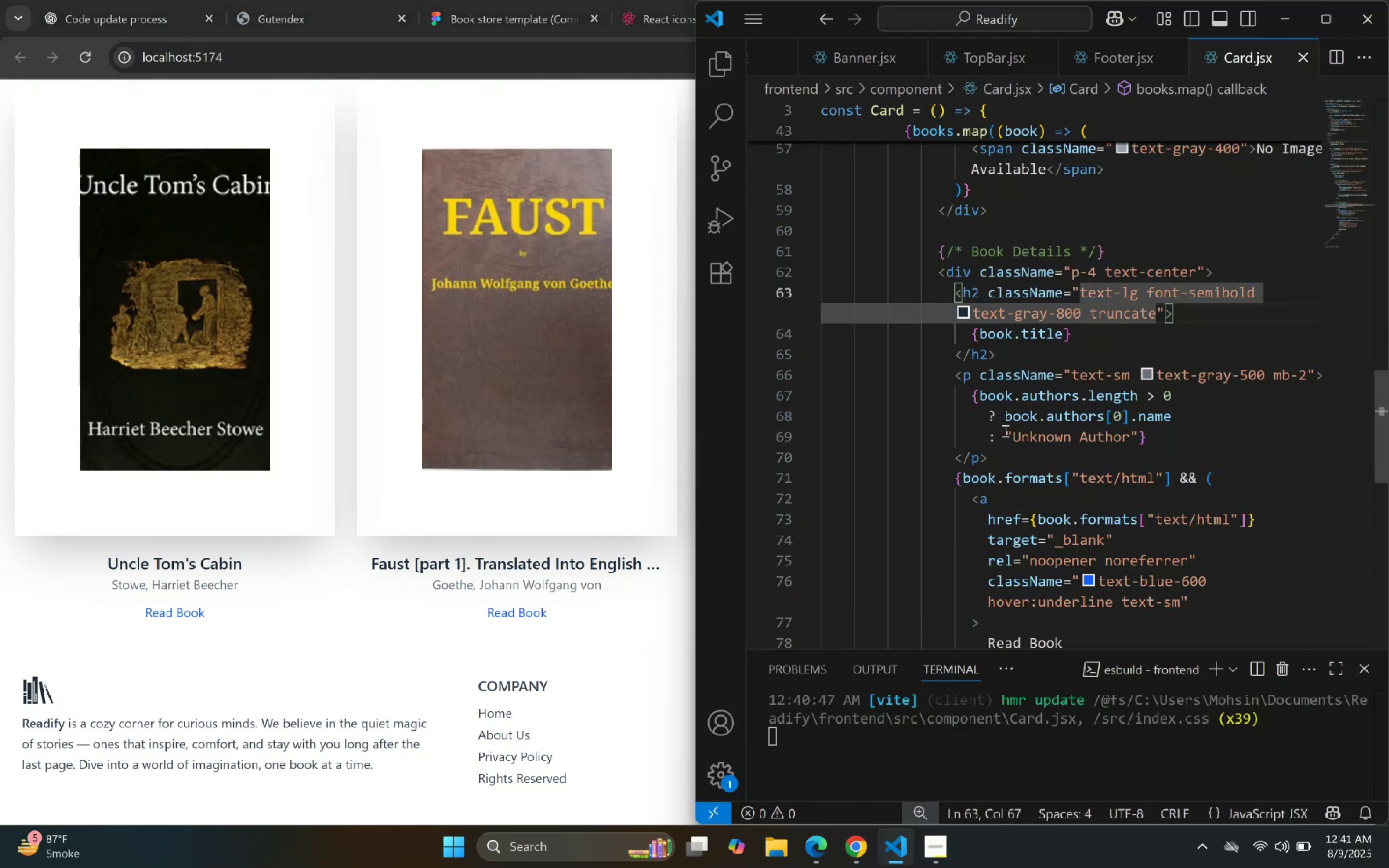 
key(Backspace)
 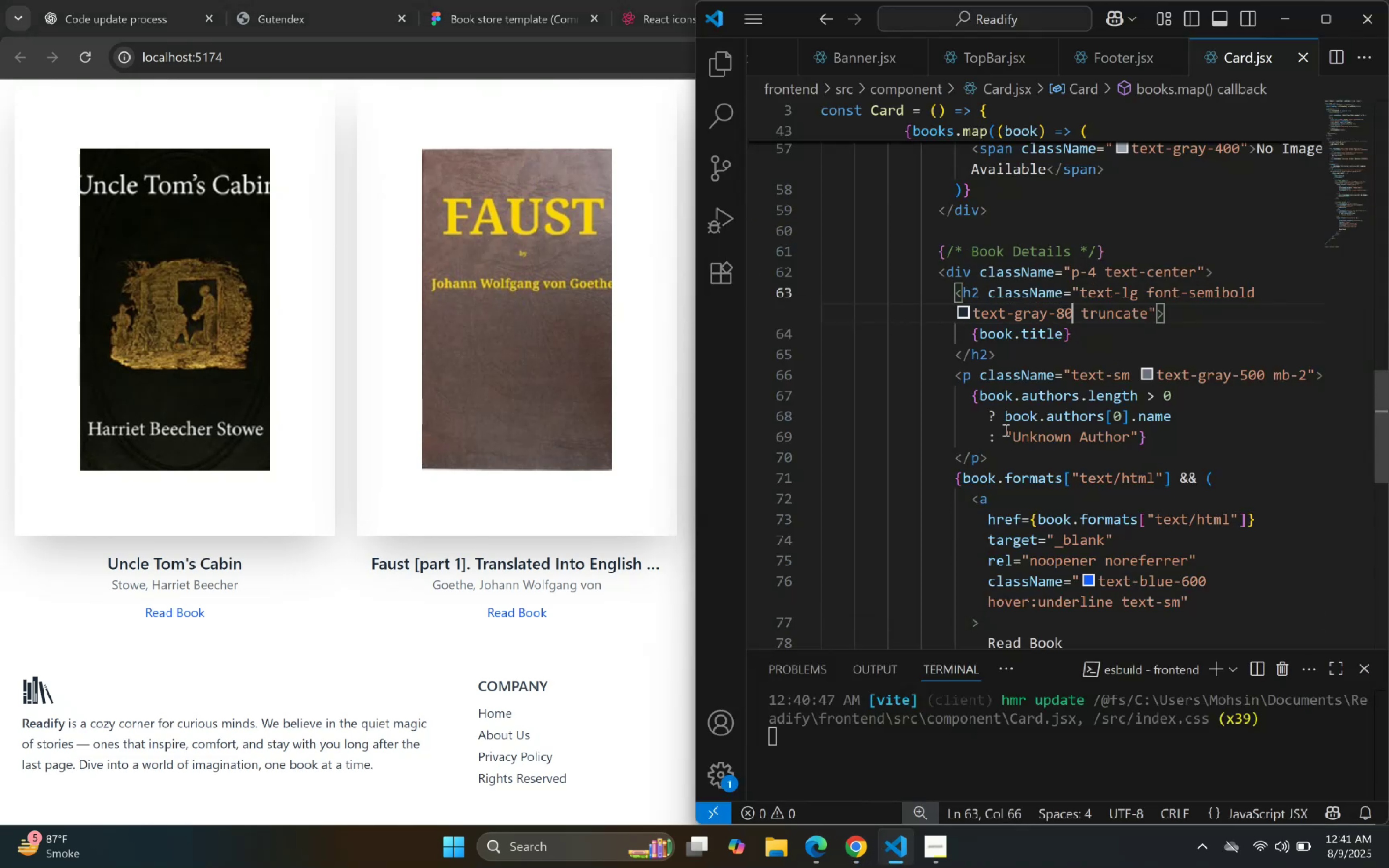 
key(Backspace)
 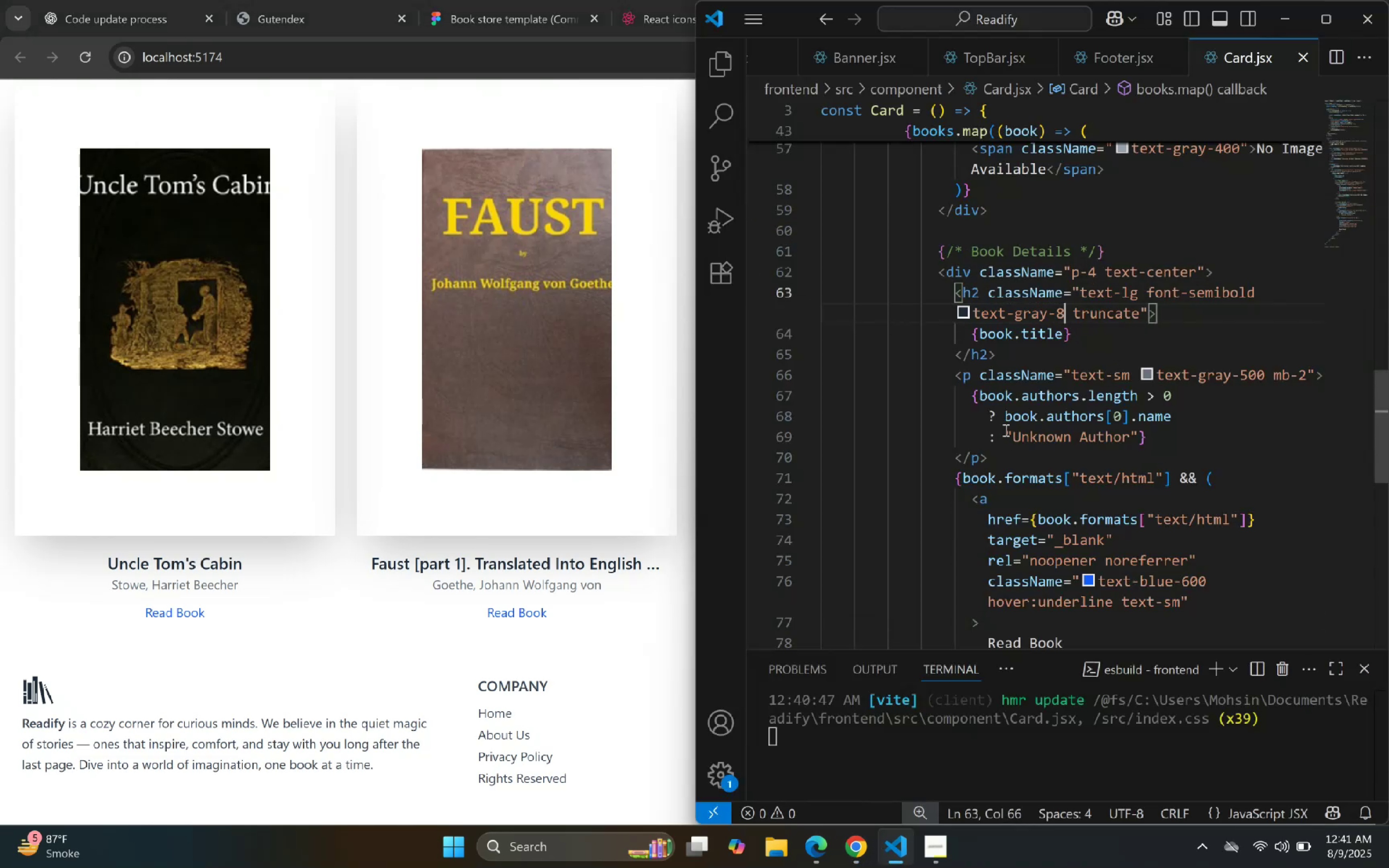 
key(Backspace)
 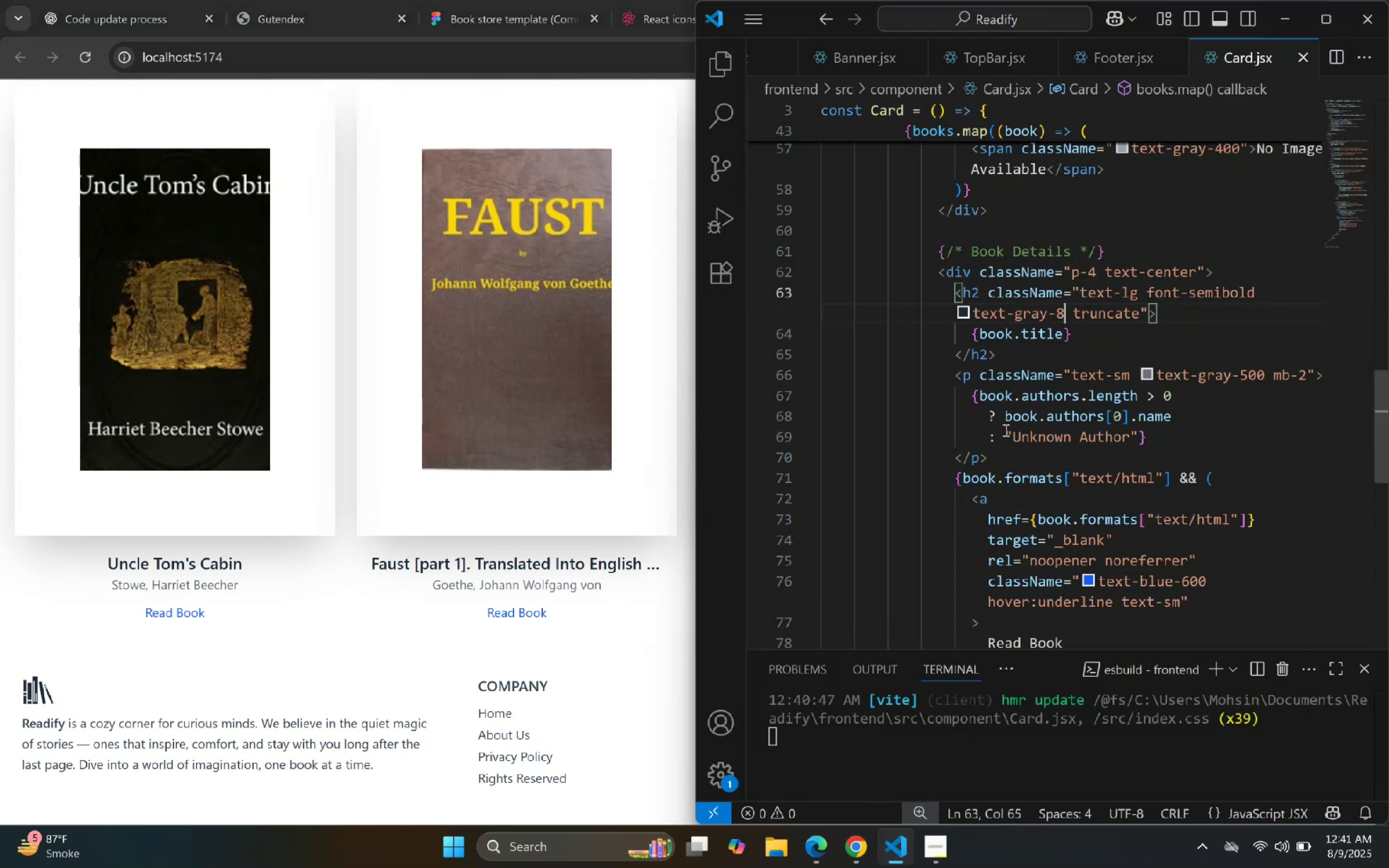 
key(Backspace)
 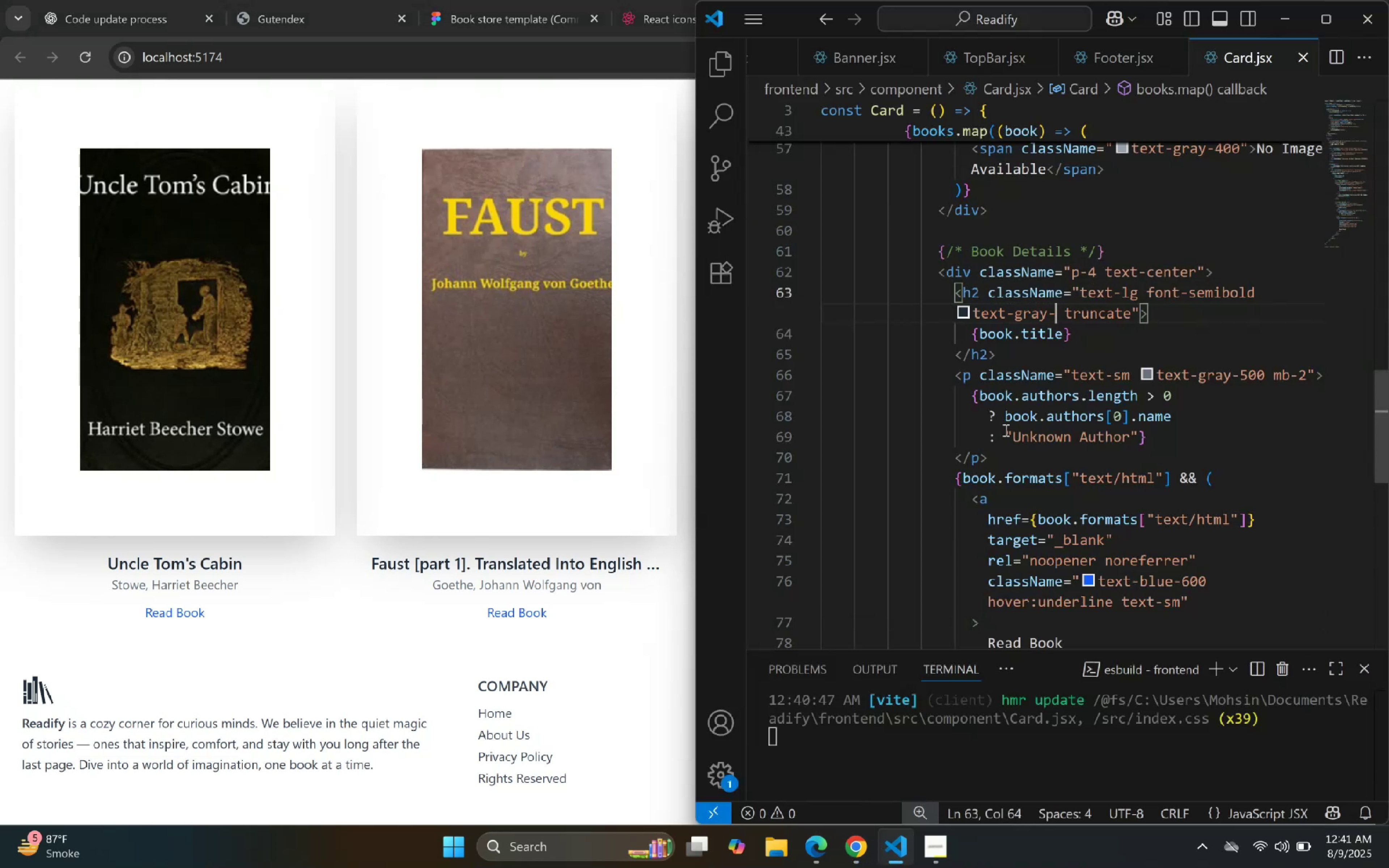 
key(Backspace)
 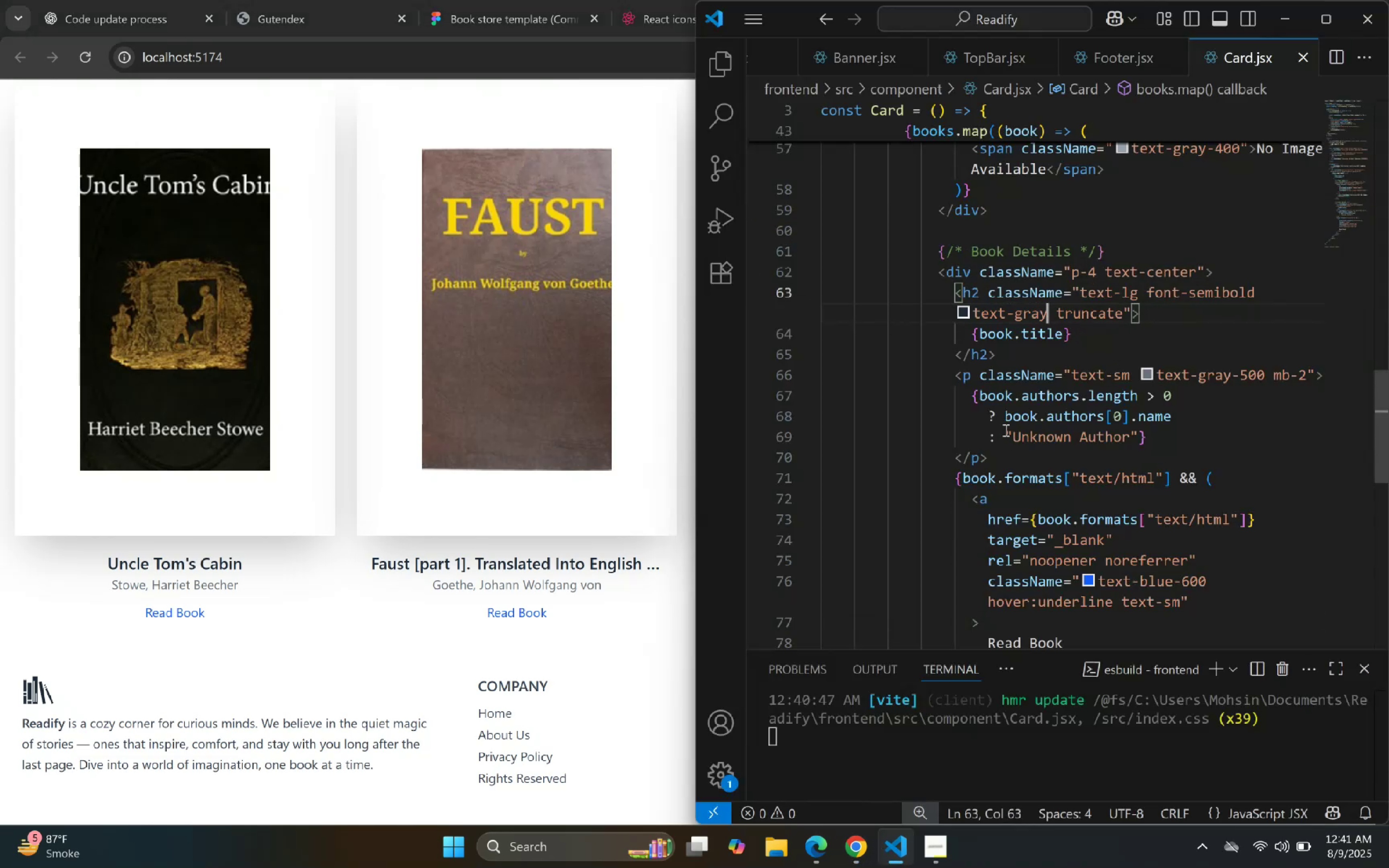 
key(Backspace)
 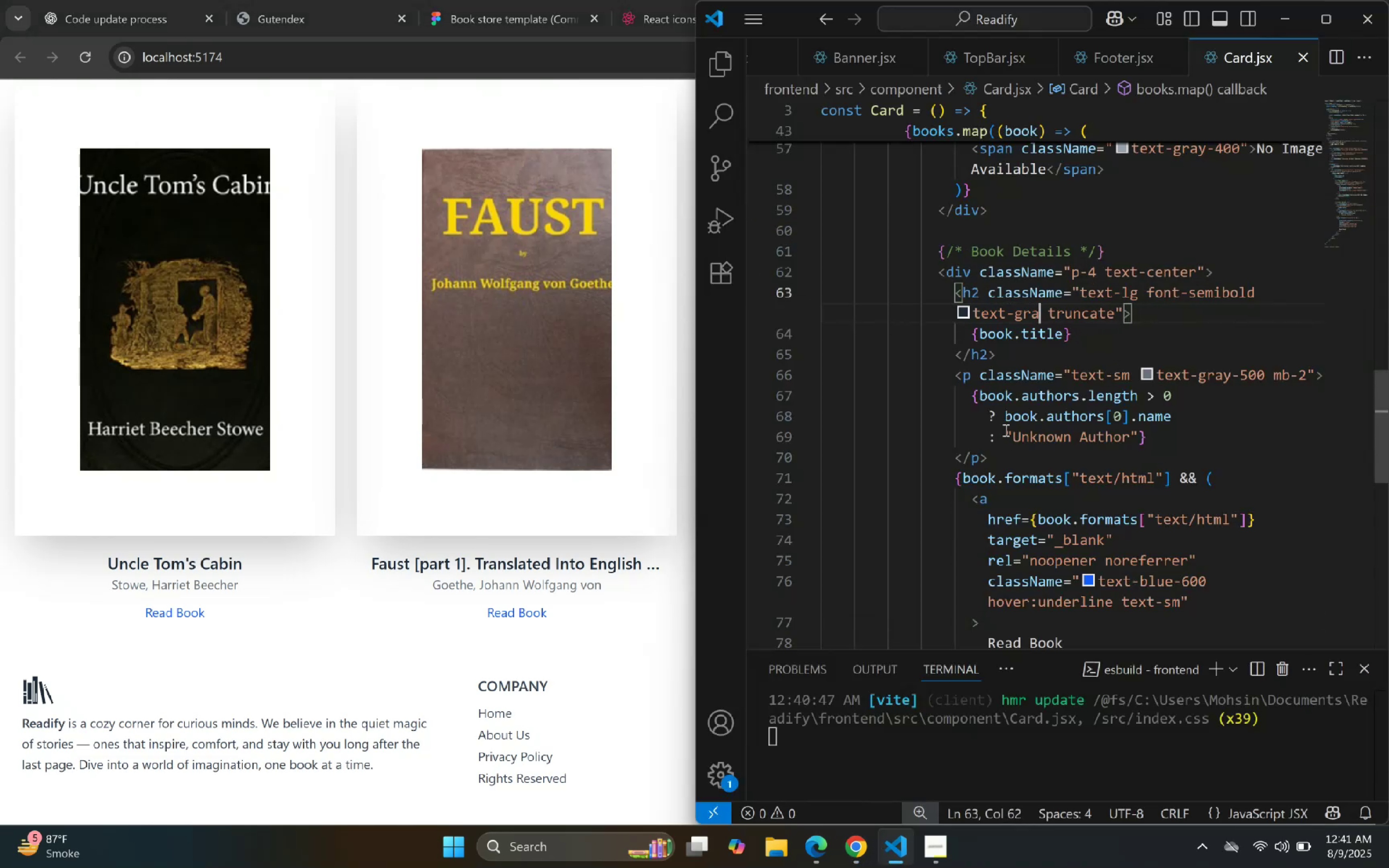 
key(Backspace)
 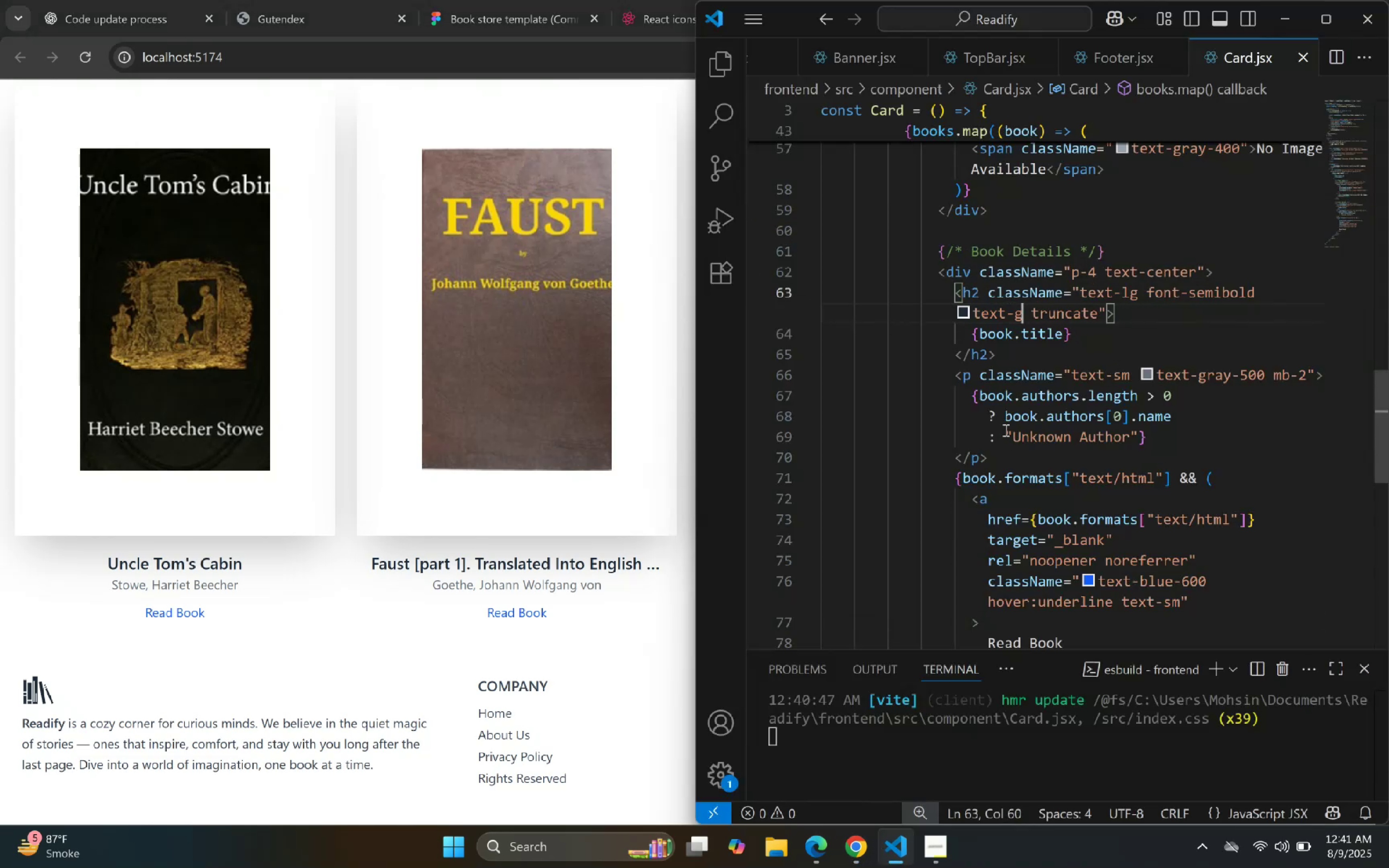 
key(Backspace)
 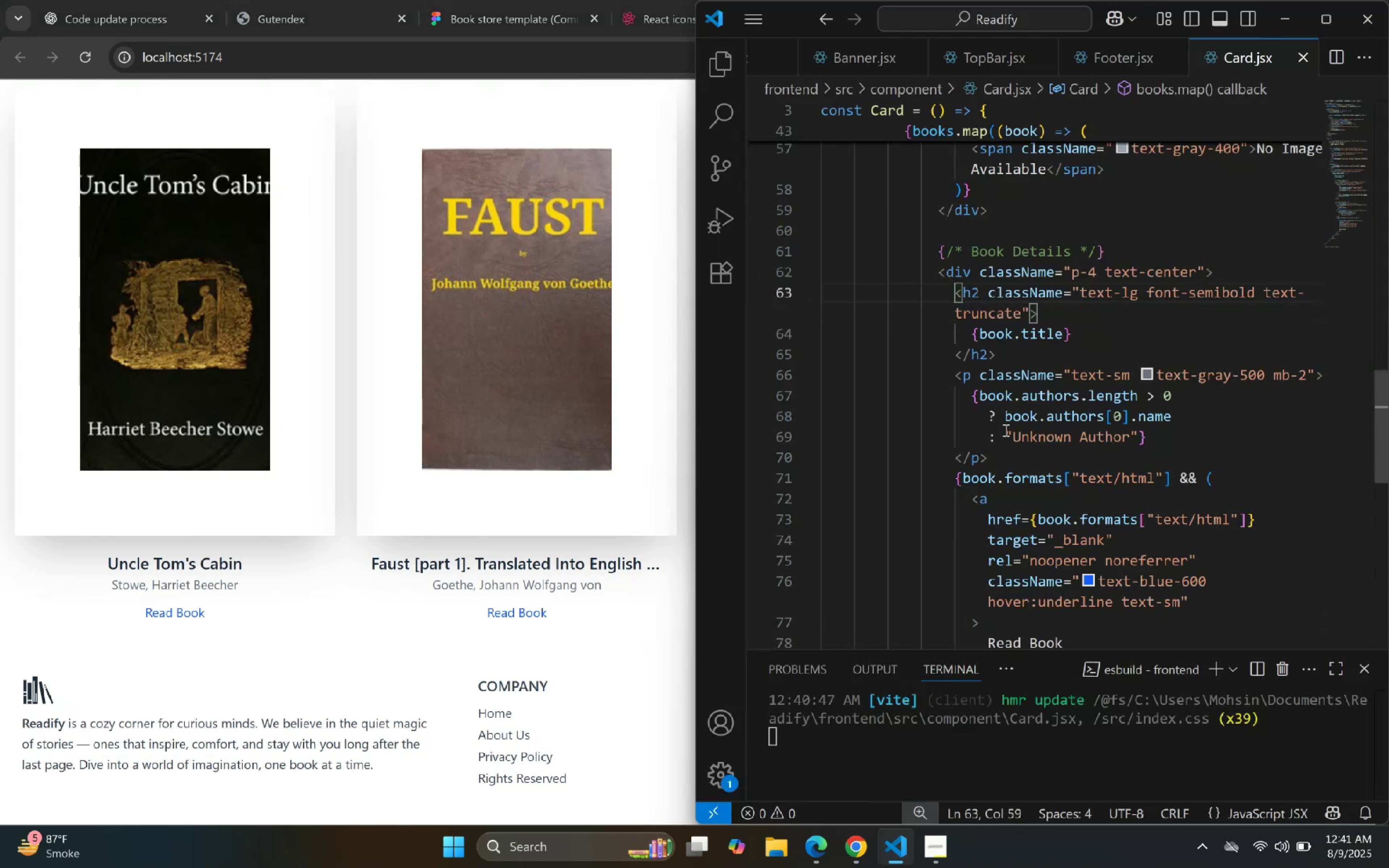 
key(BracketLeft)
 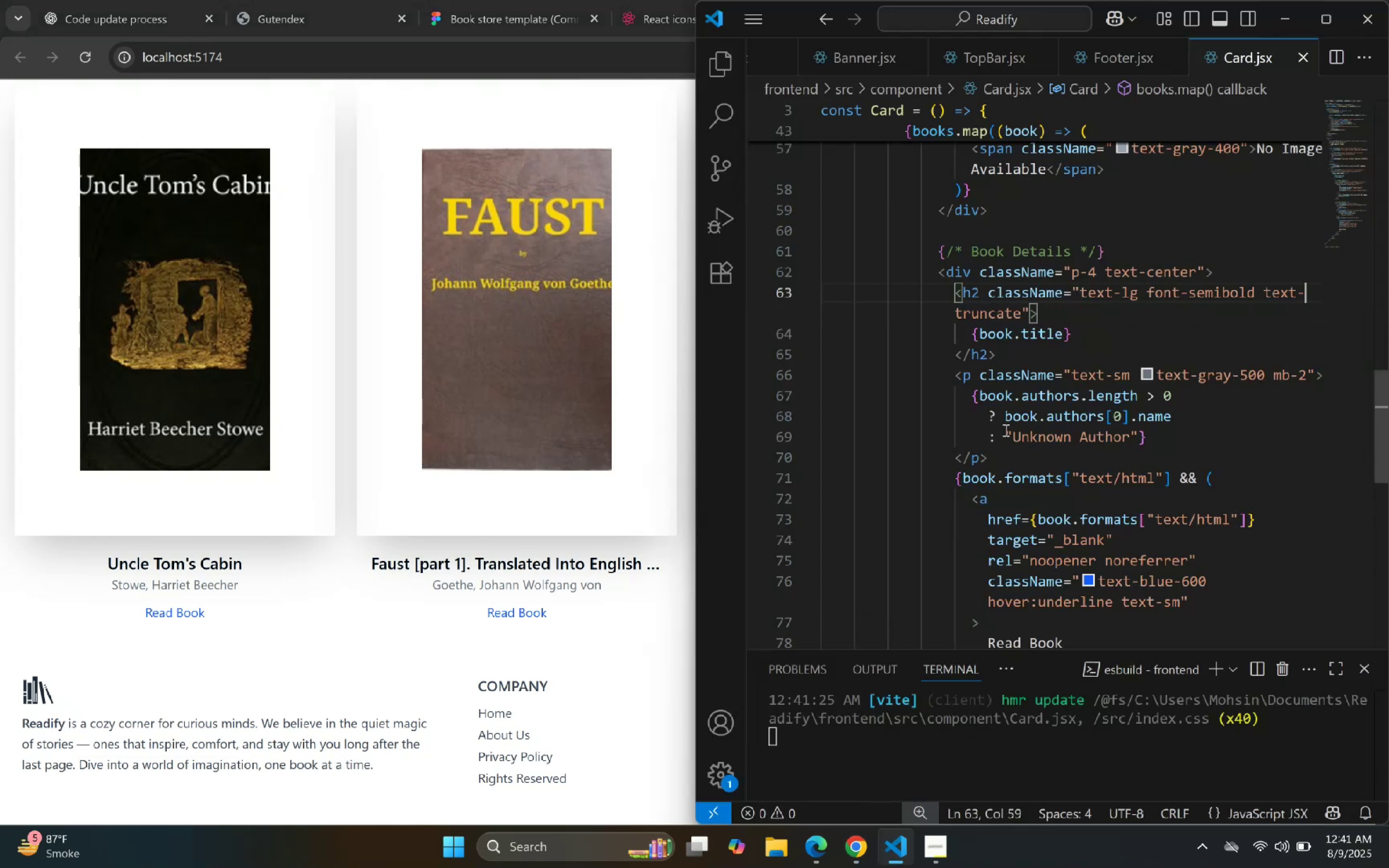 
key(BracketRight)
 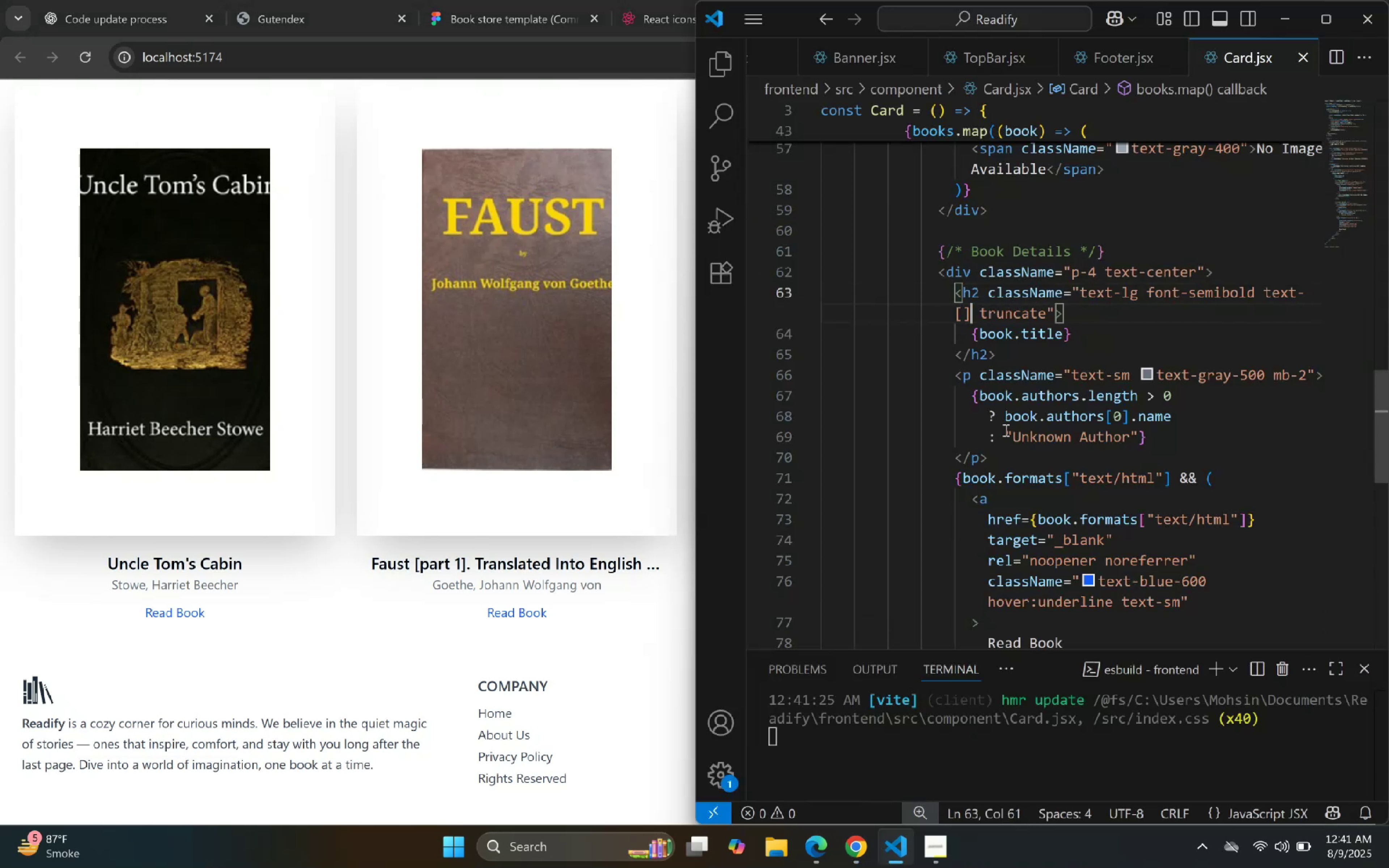 
key(ArrowLeft)
 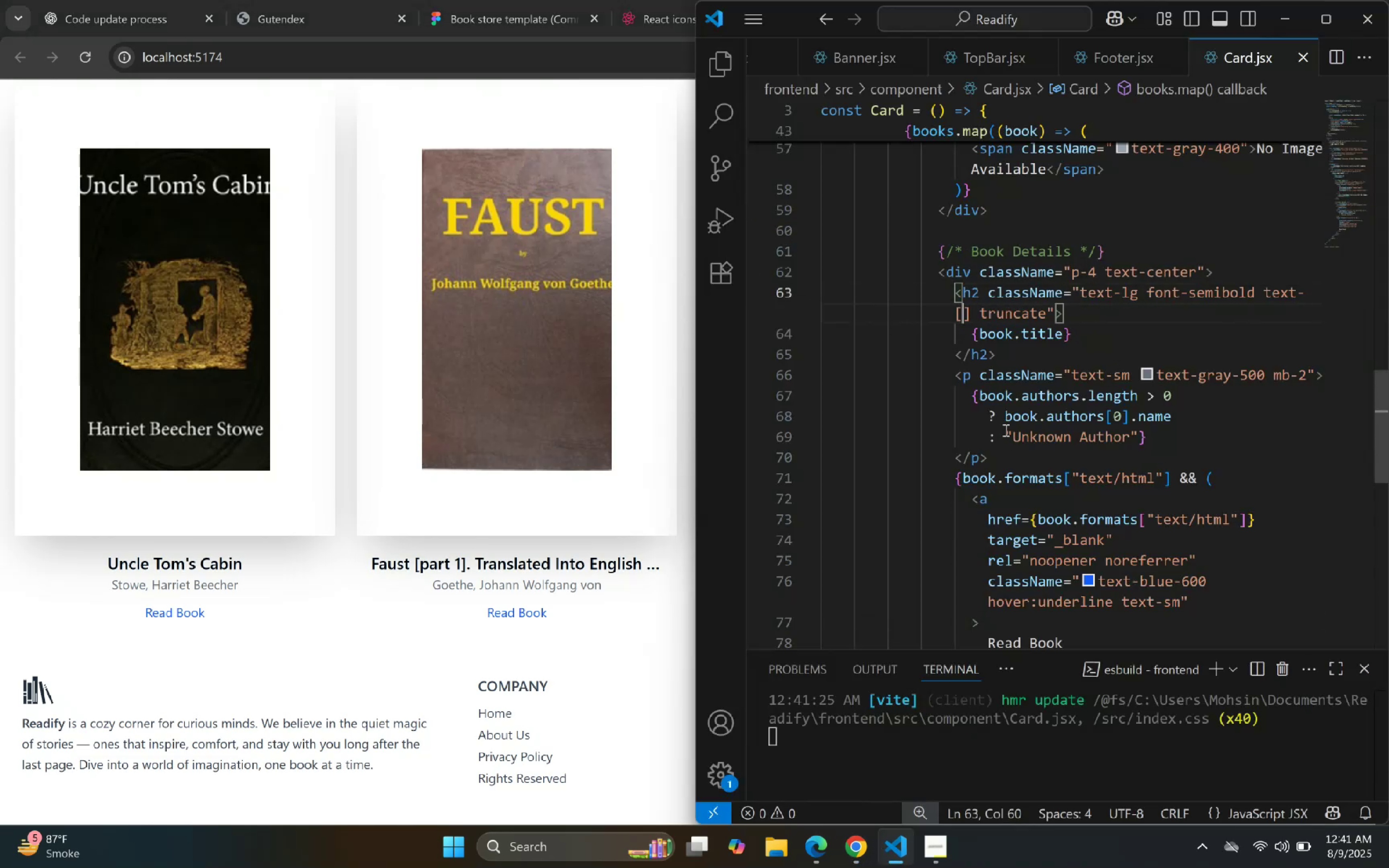 
key(Control+ControlLeft)
 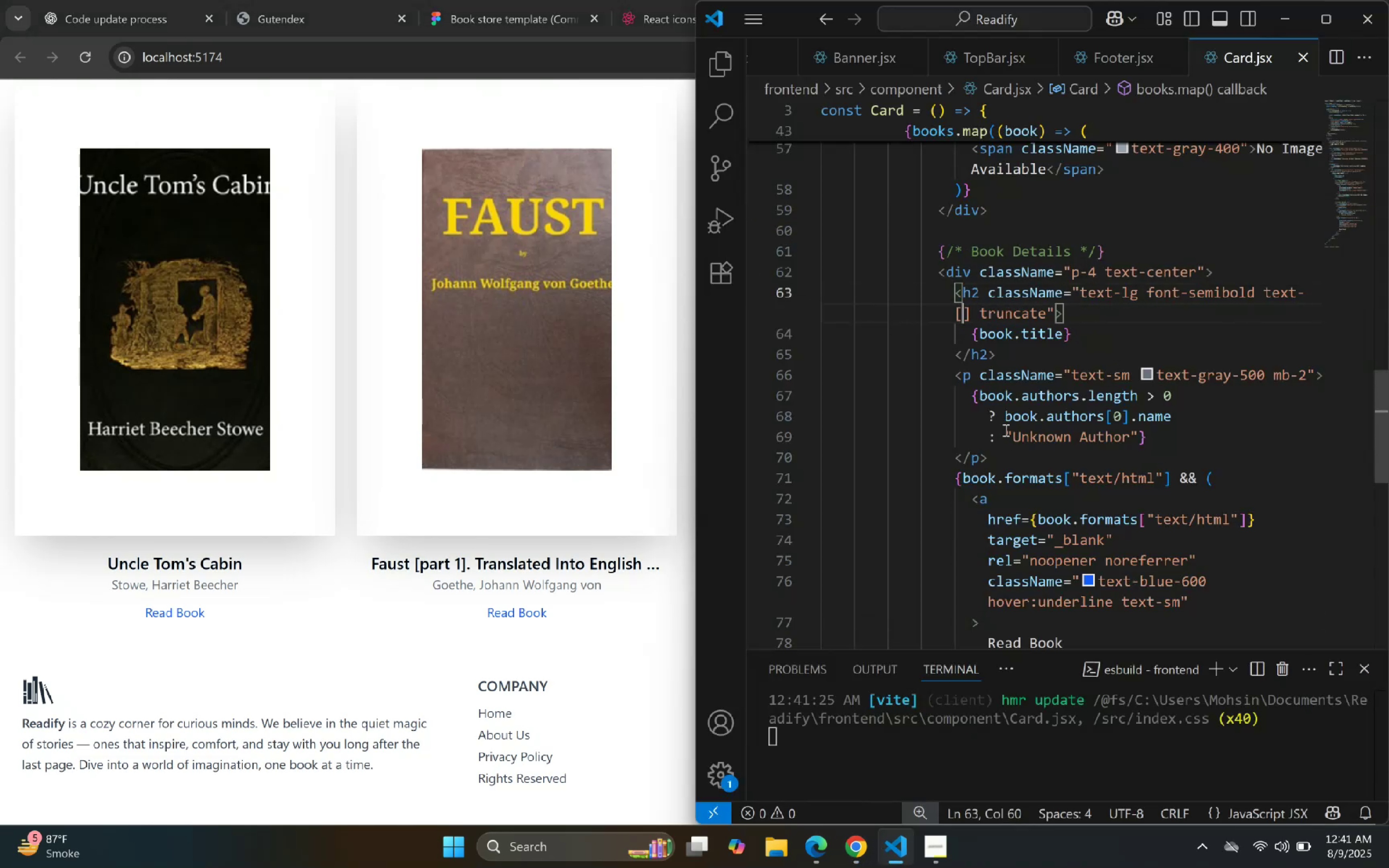 
key(Control+V)
 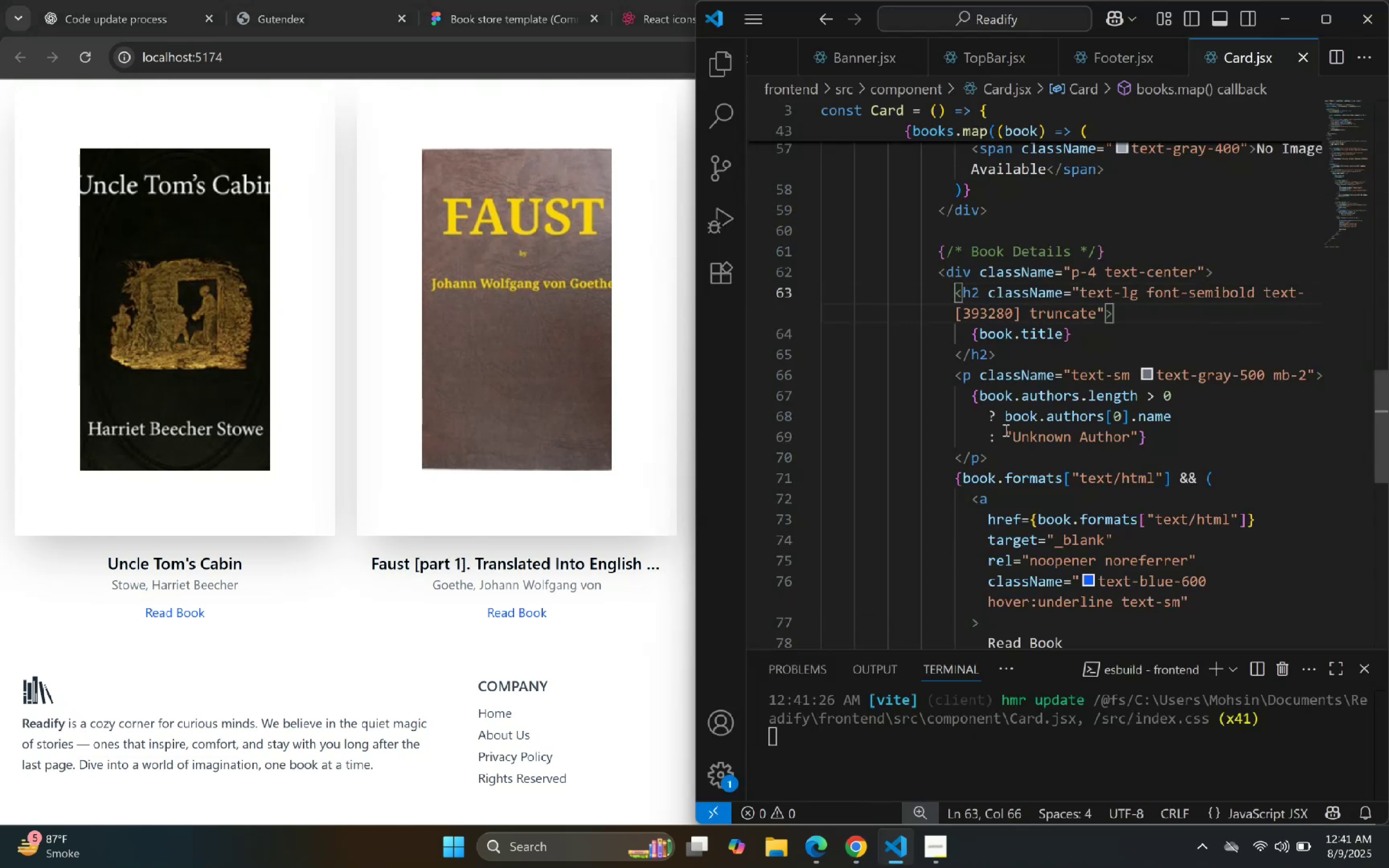 
hold_key(key=ArrowLeft, duration=0.61)
 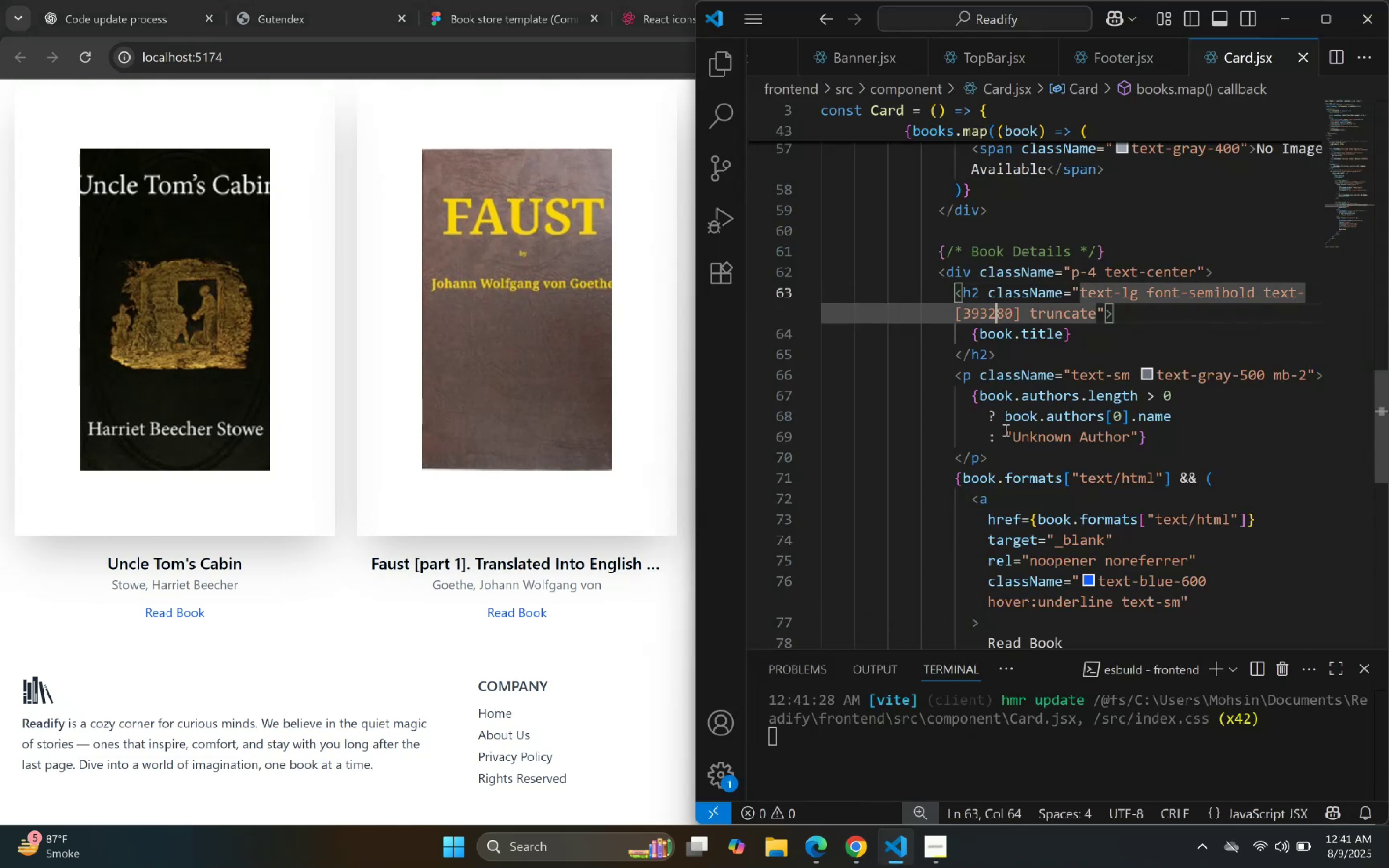 
key(ArrowLeft)
 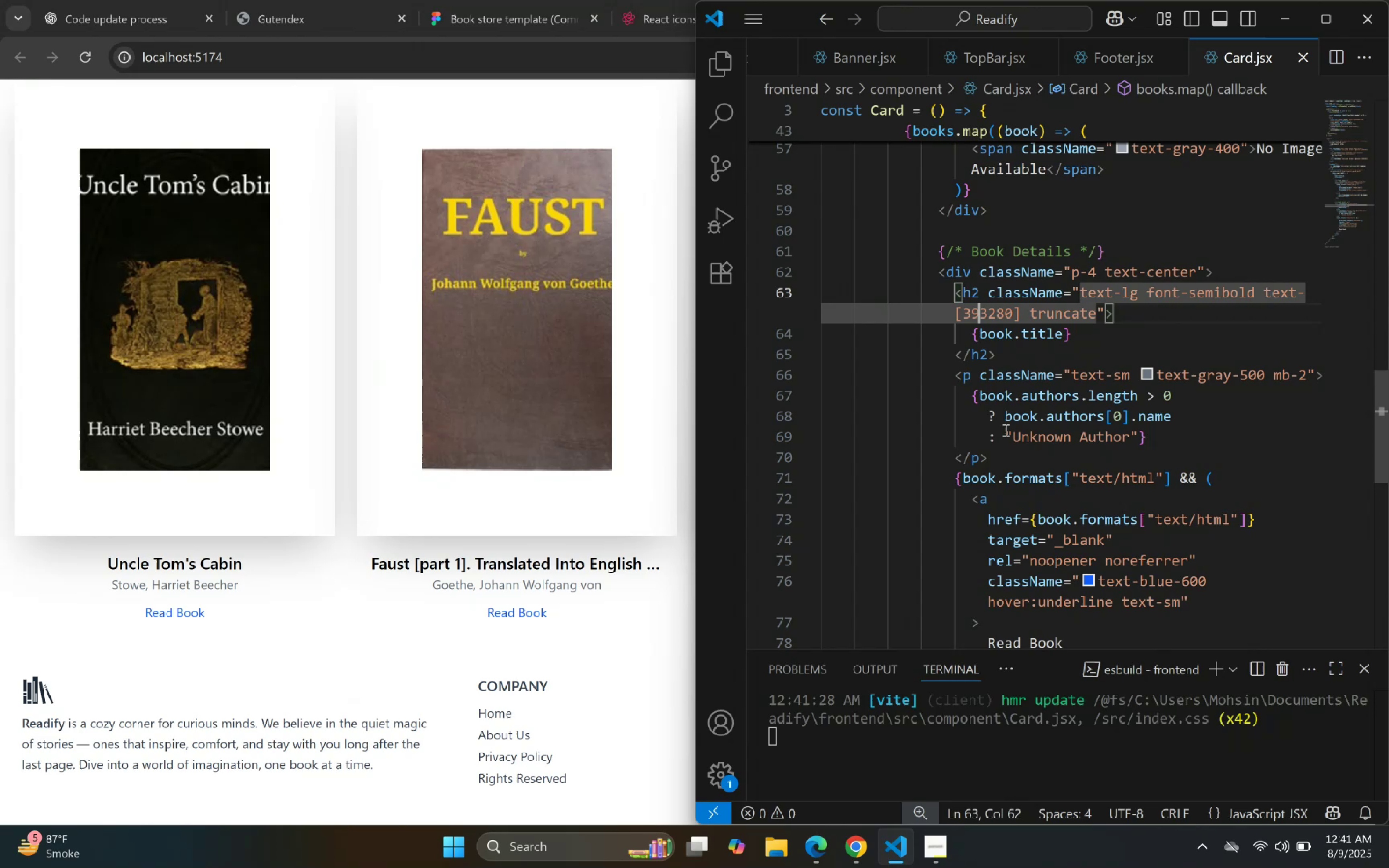 
key(ArrowLeft)
 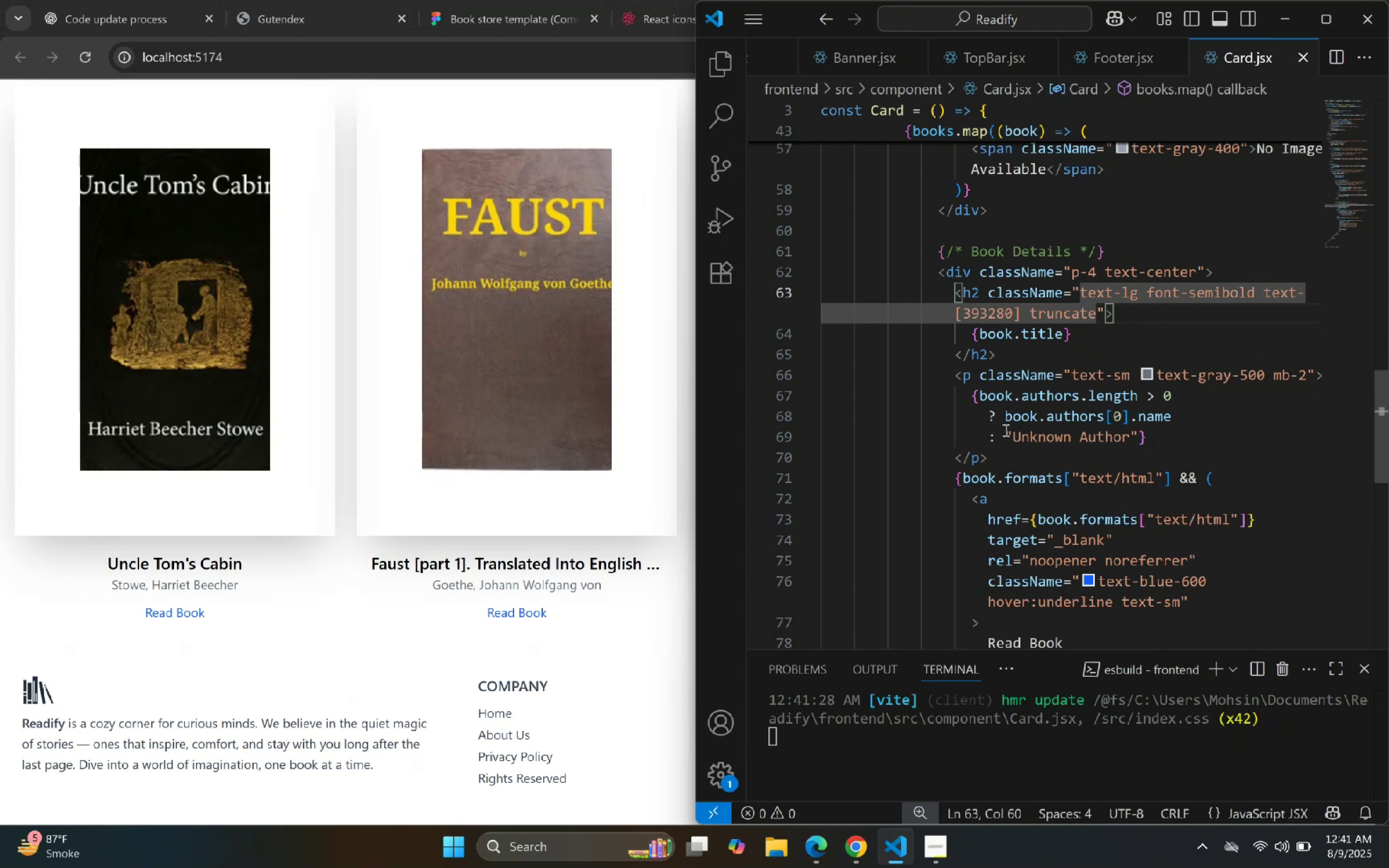 
key(Shift+3)
 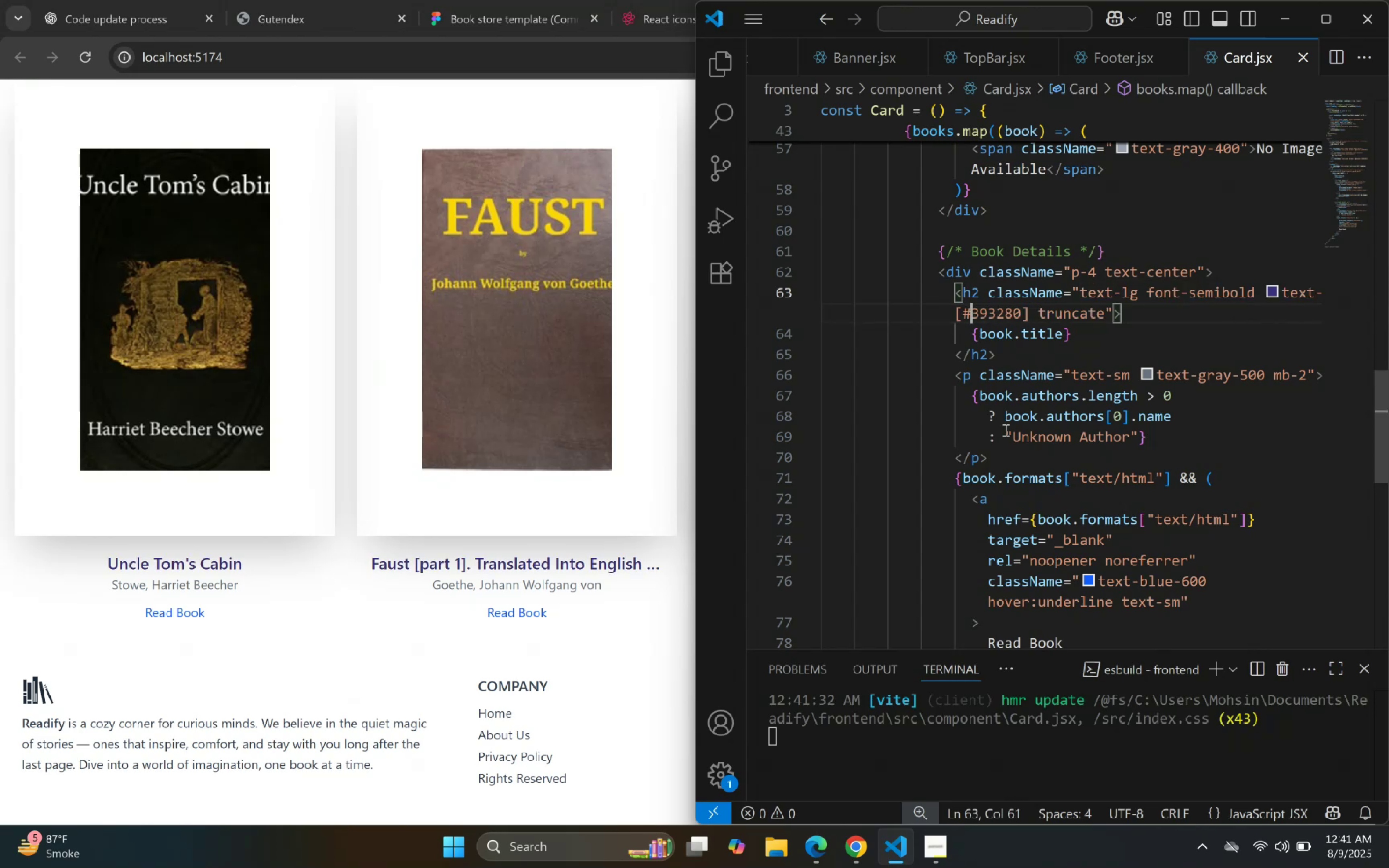 
key(ArrowUp)
 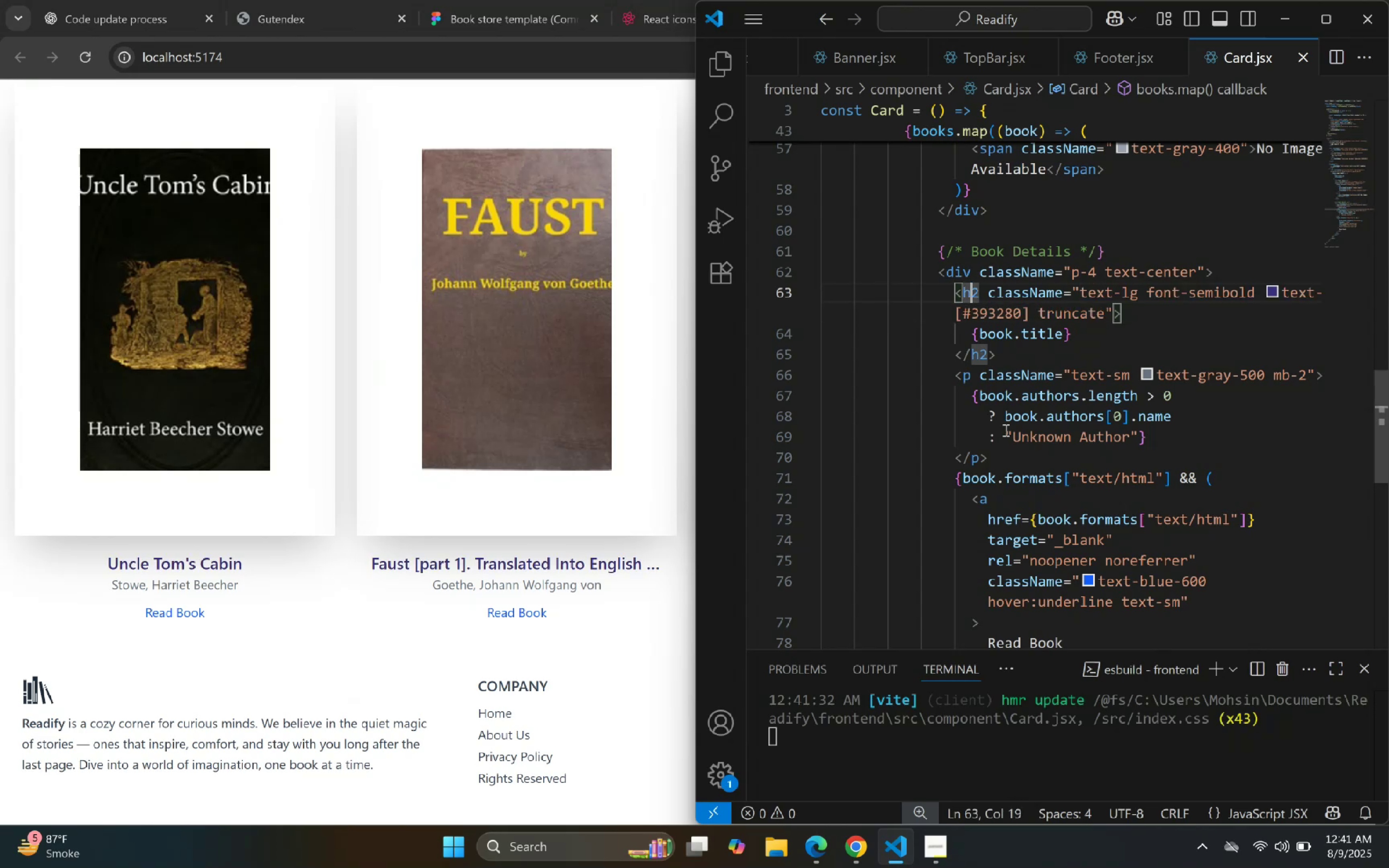 
hold_key(key=ArrowRight, duration=1.14)
 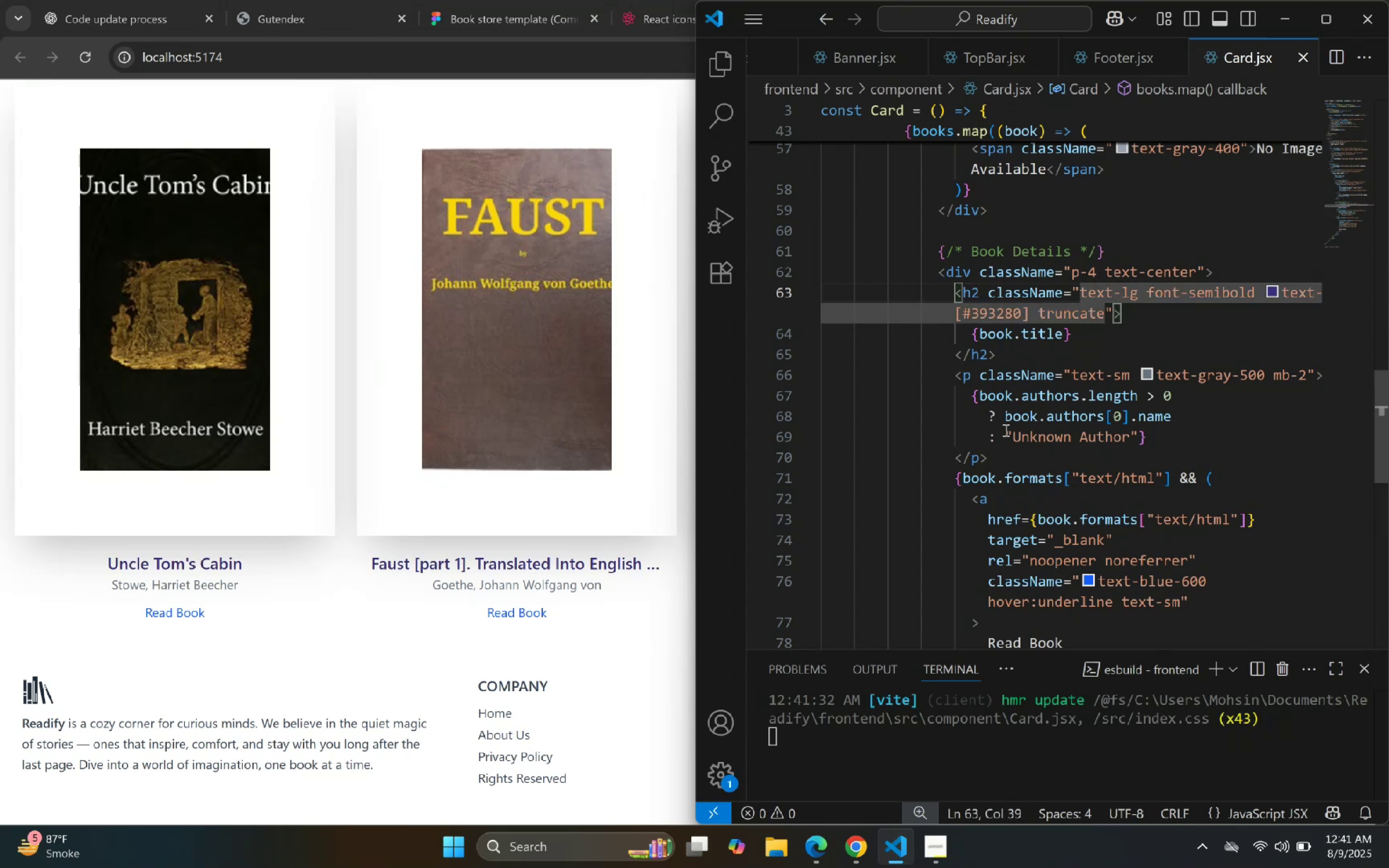 
key(Backspace)
key(Backspace)
type(2xl)
 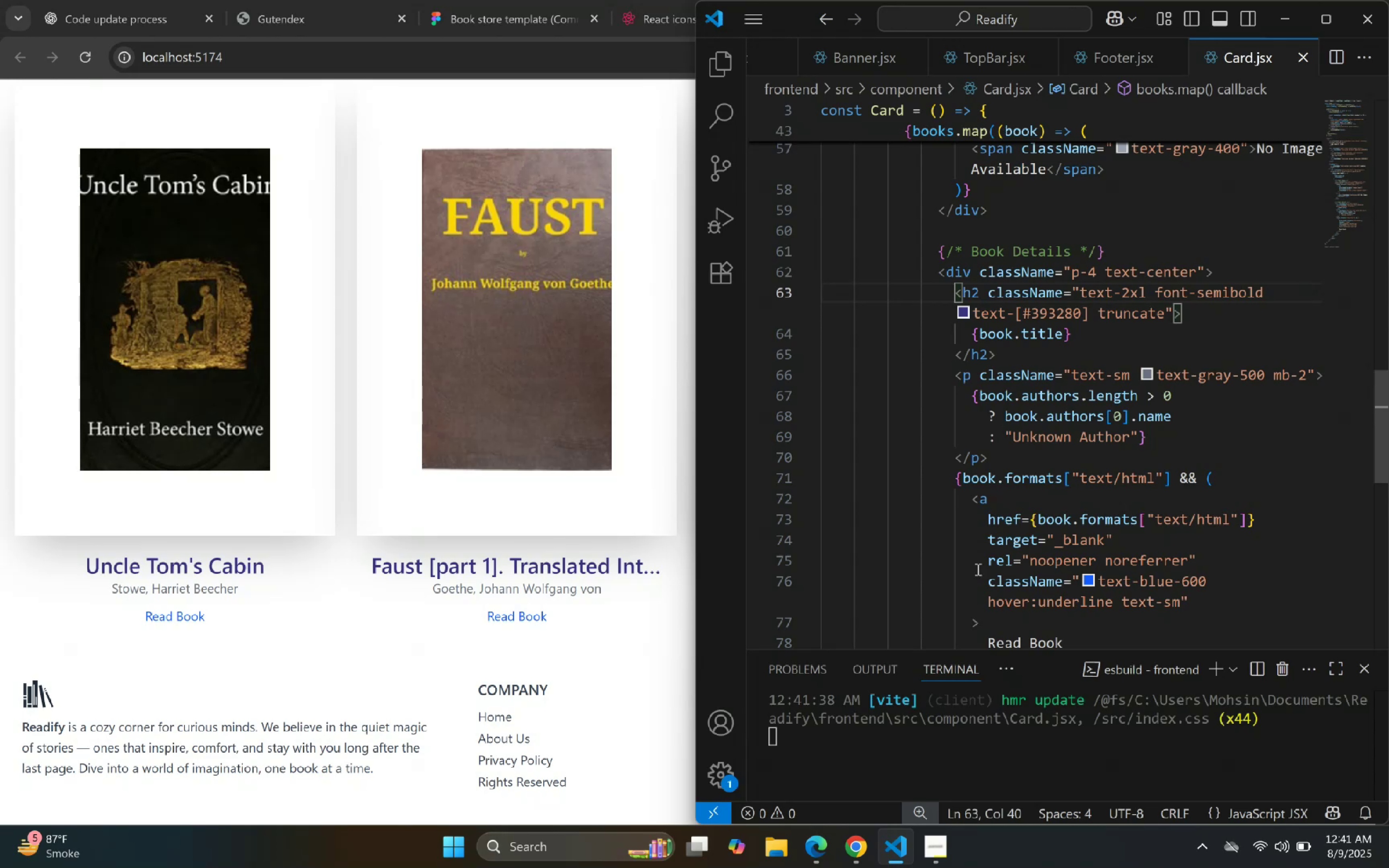 
left_click([888, 841])
 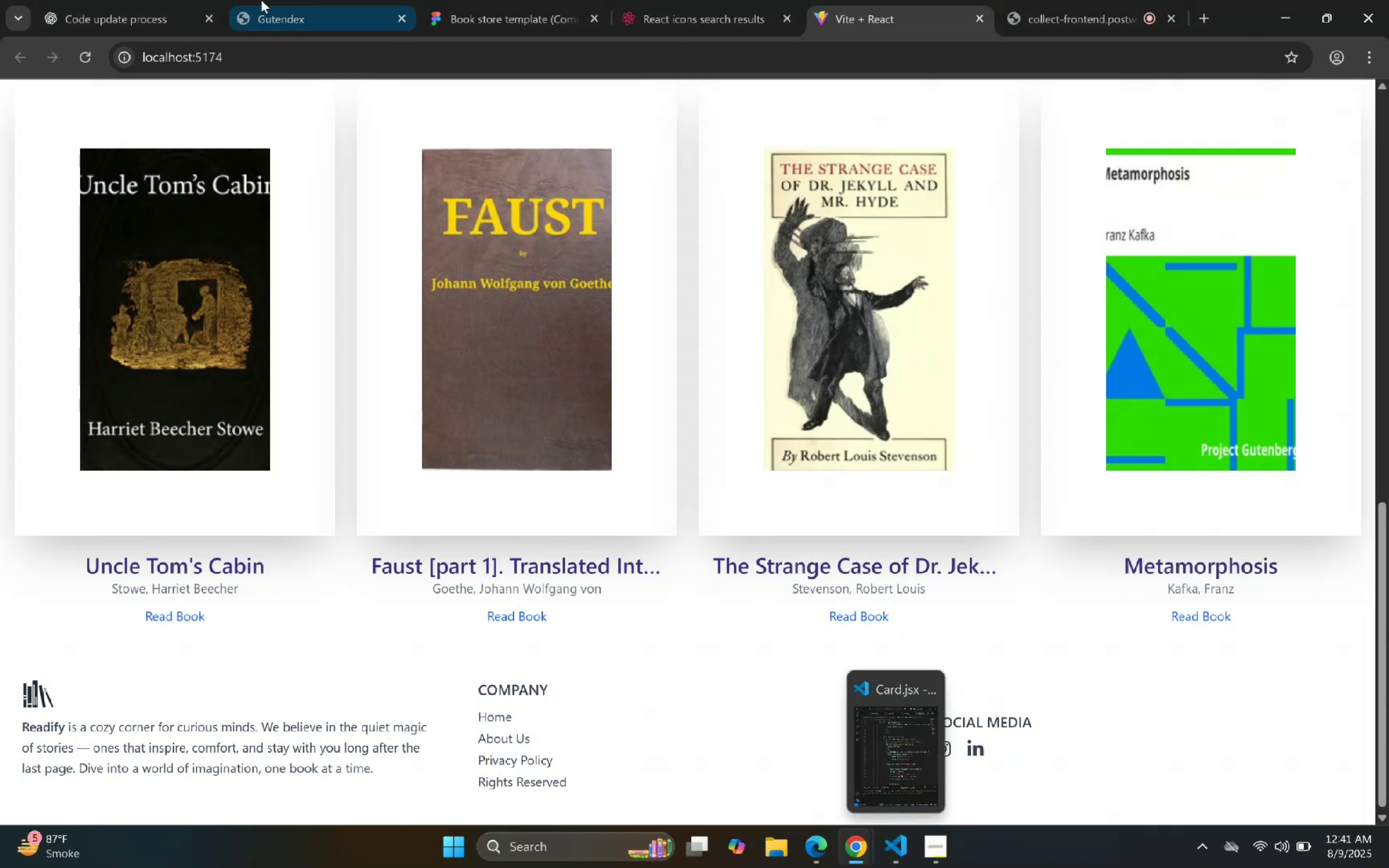 
left_click([531, 0])
 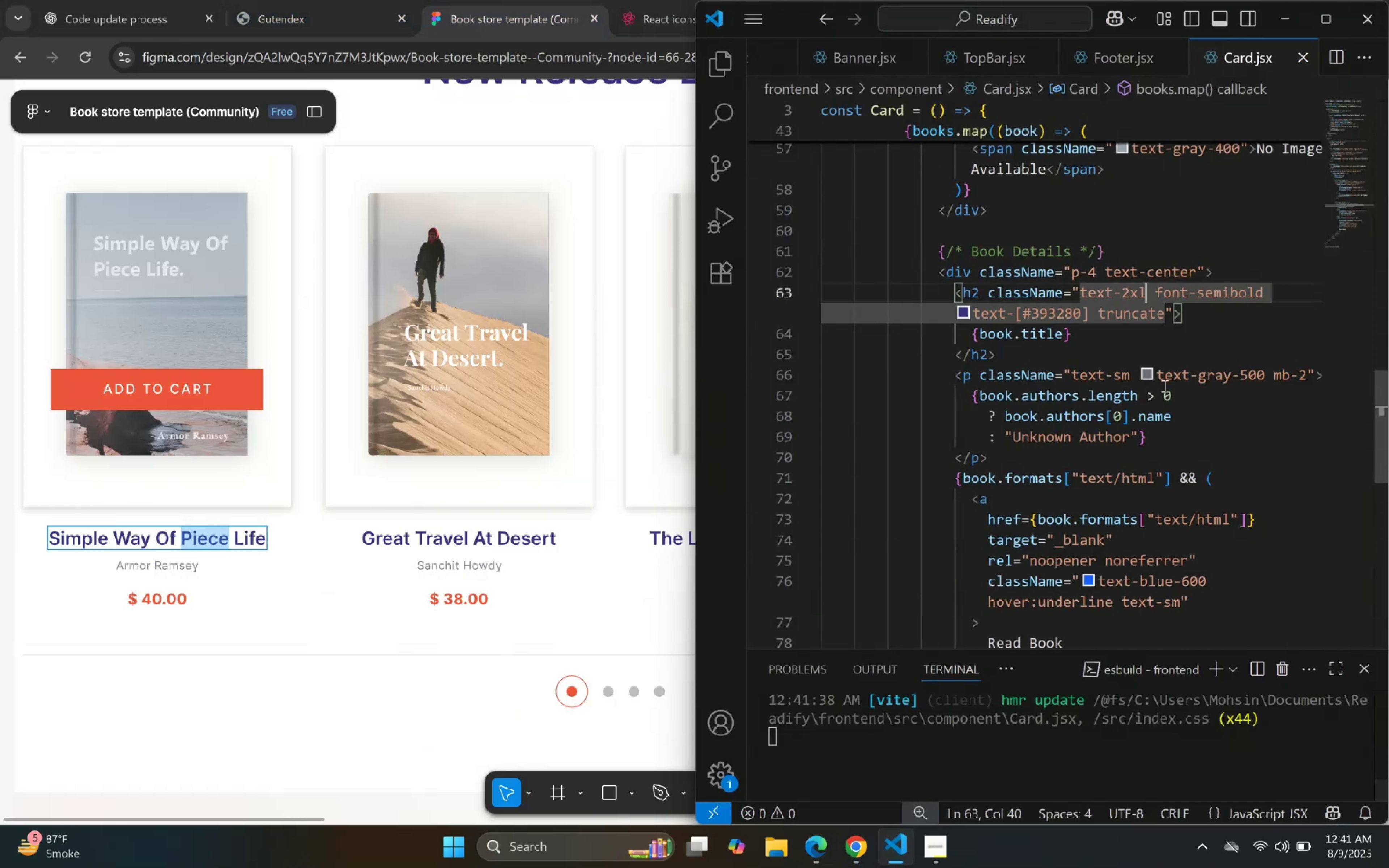 
wait(9.04)
 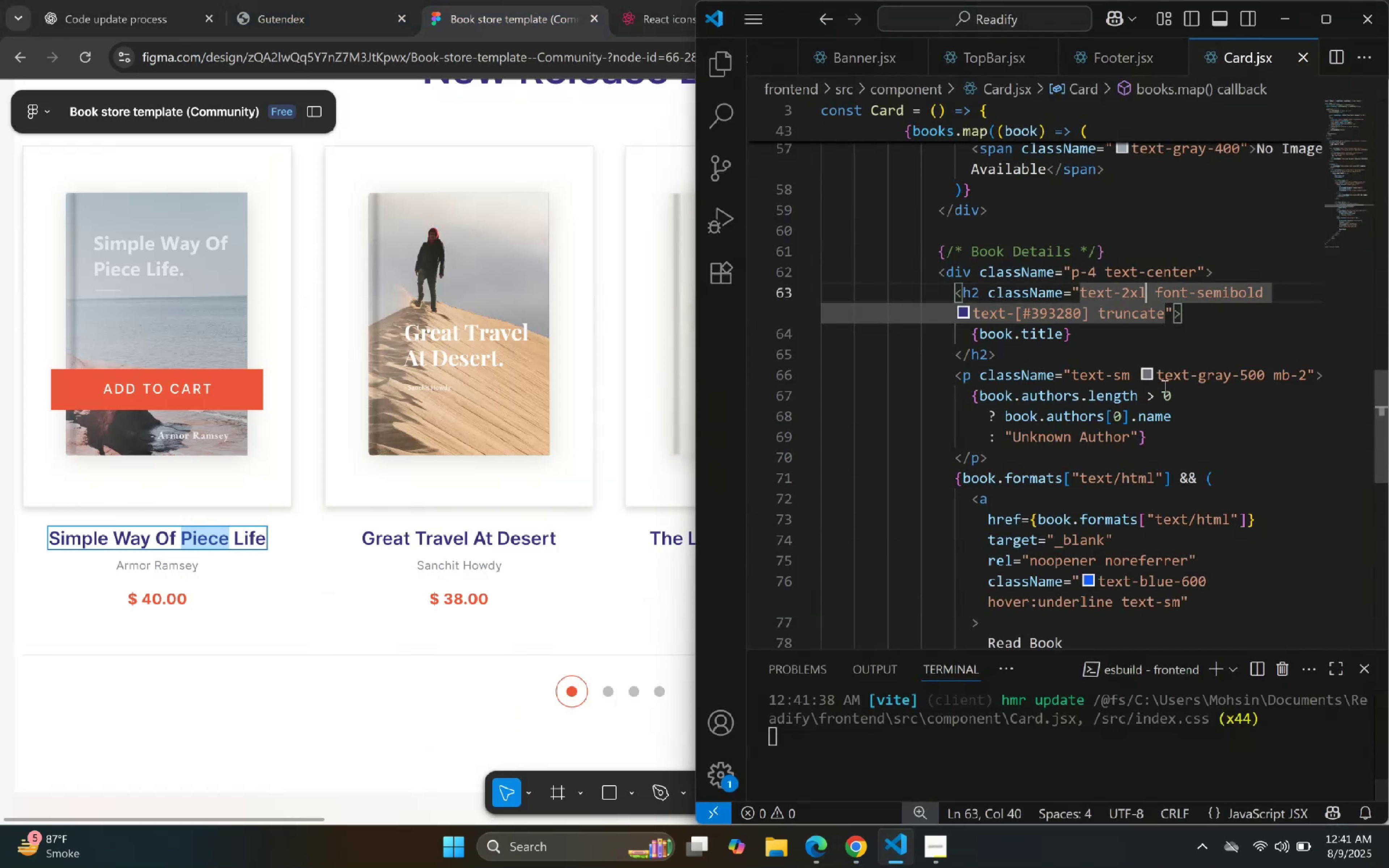 
double_click([1208, 292])
 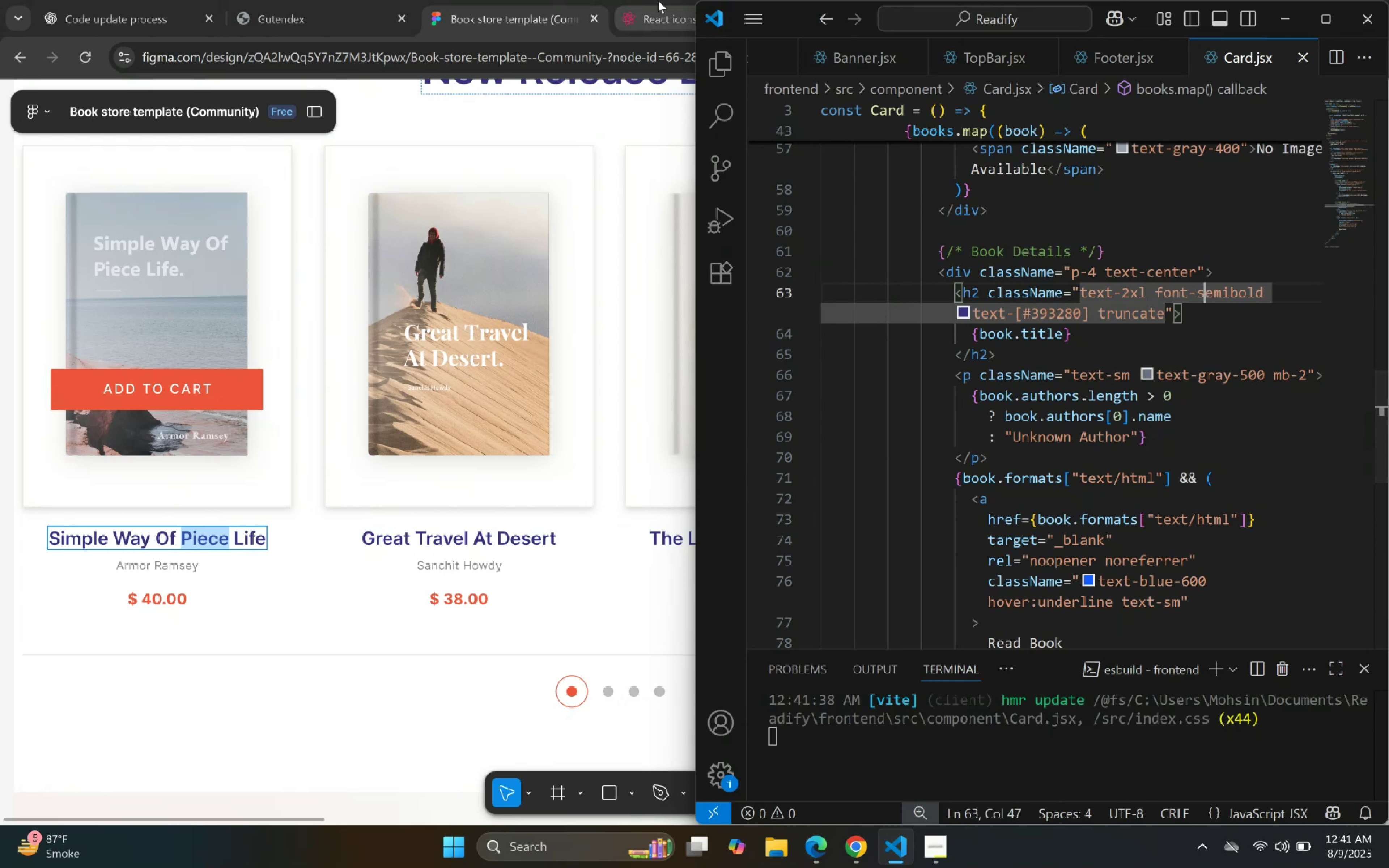 
double_click([508, 0])
 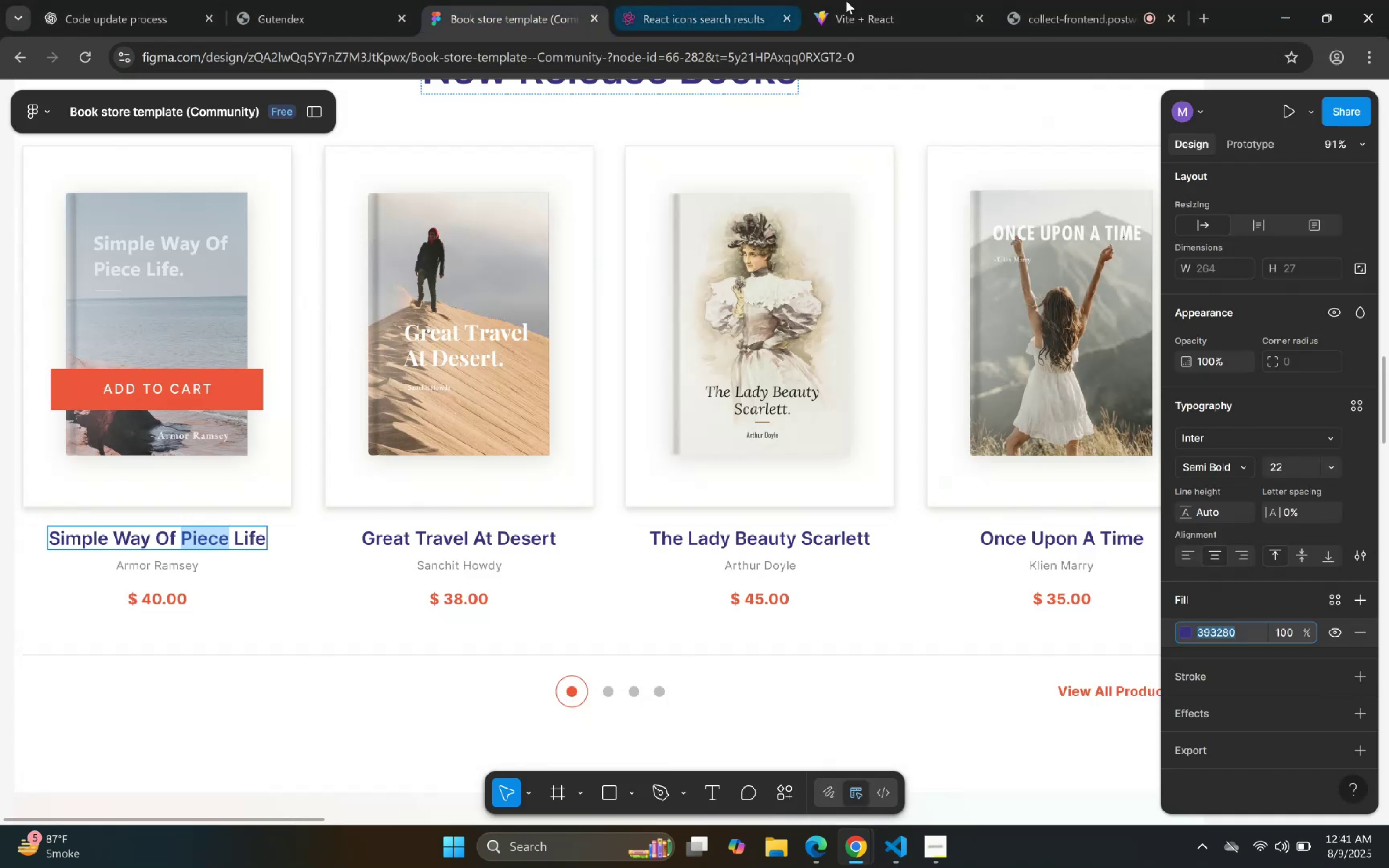 
left_click([878, 1])
 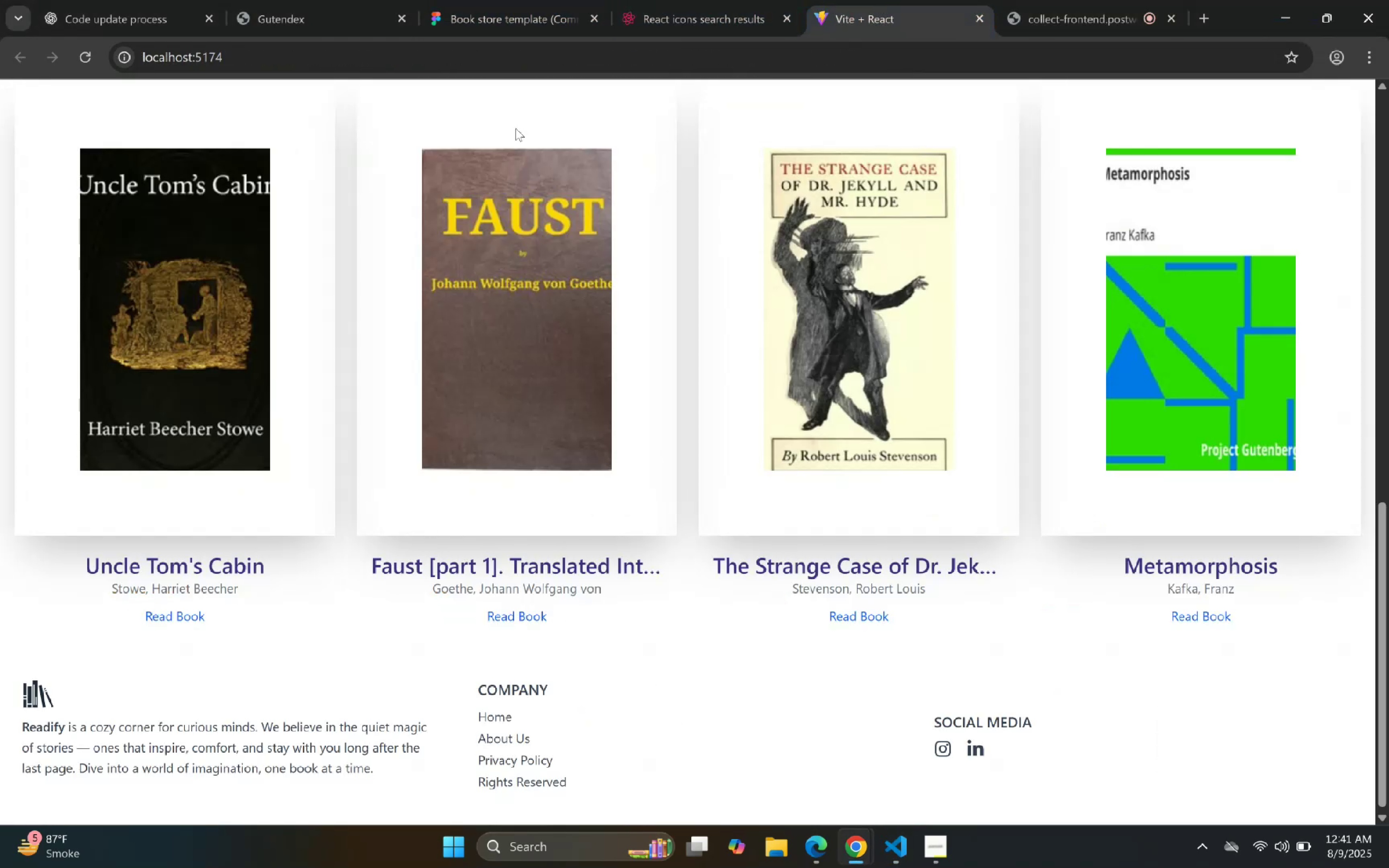 
left_click([500, 19])
 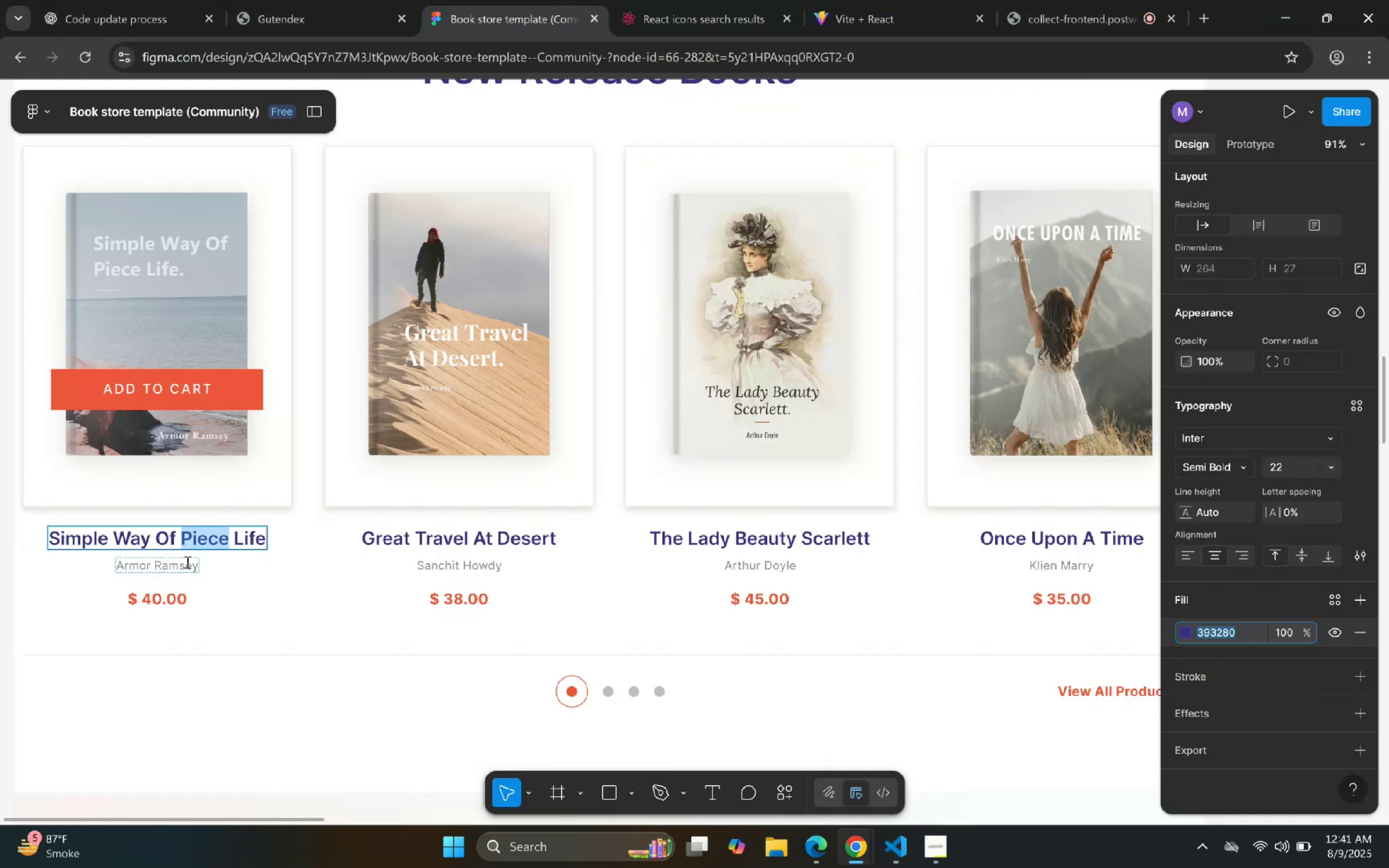 
left_click([166, 561])
 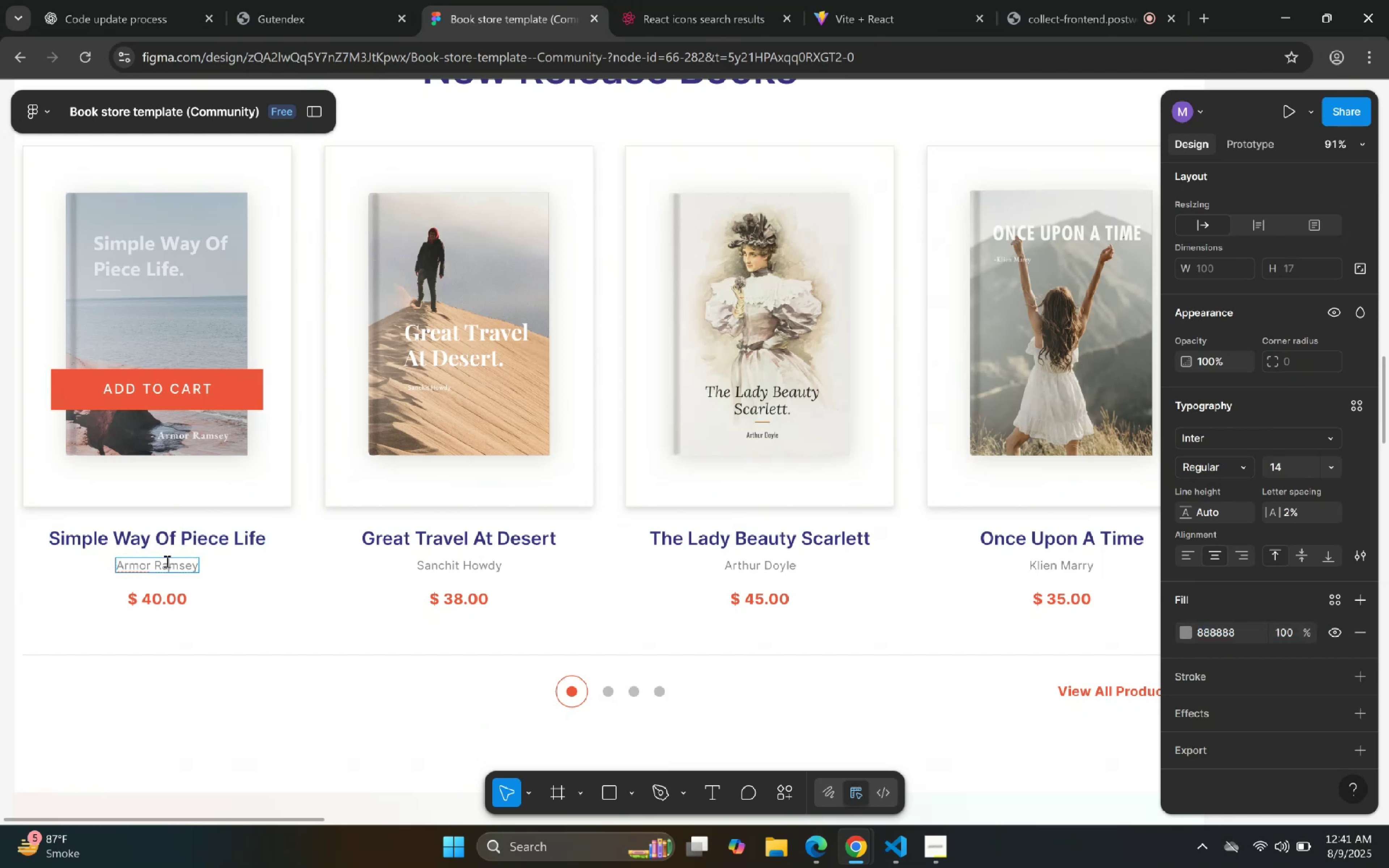 
triple_click([166, 549])
 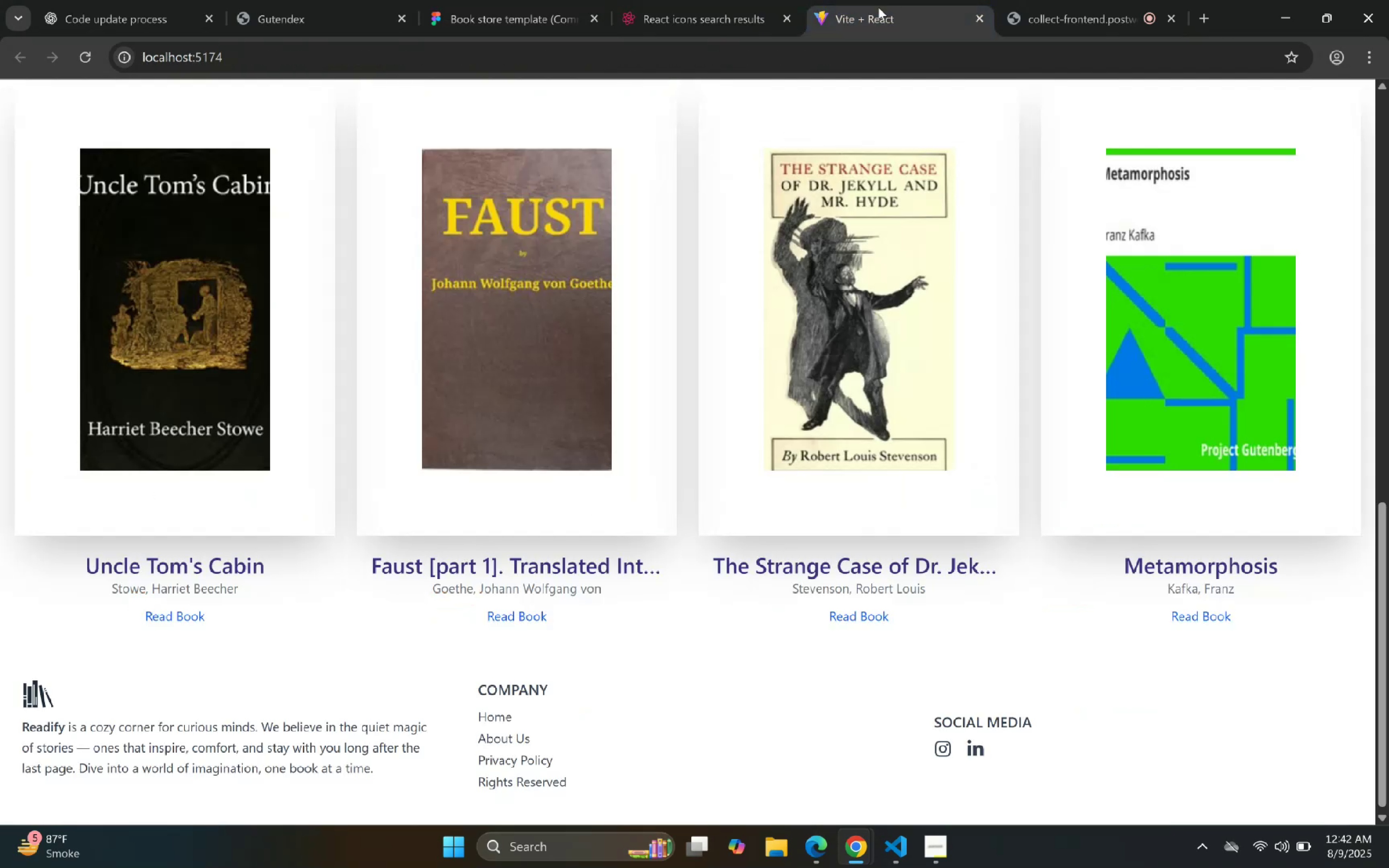 
left_click([555, 0])
 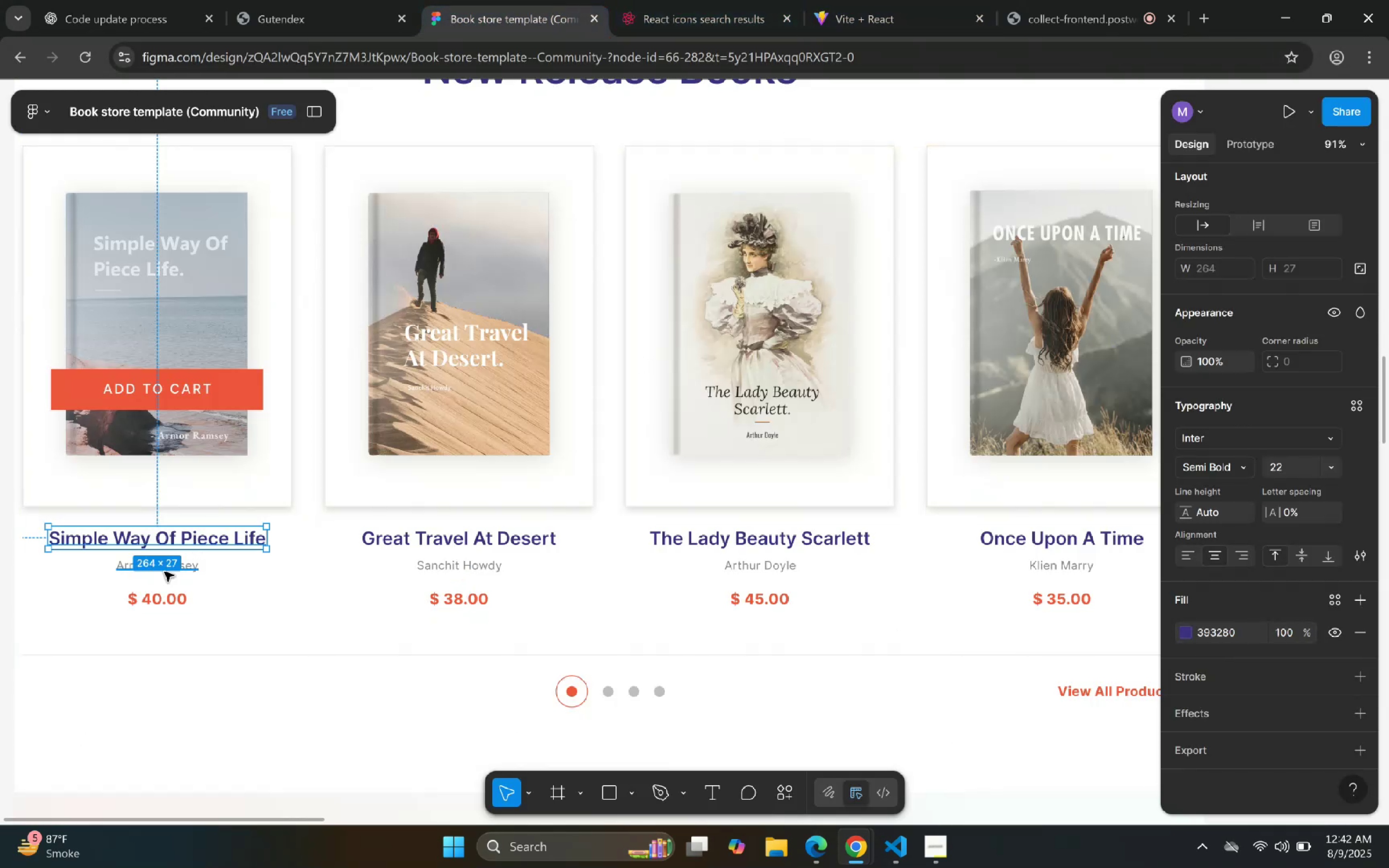 
double_click([194, 569])
 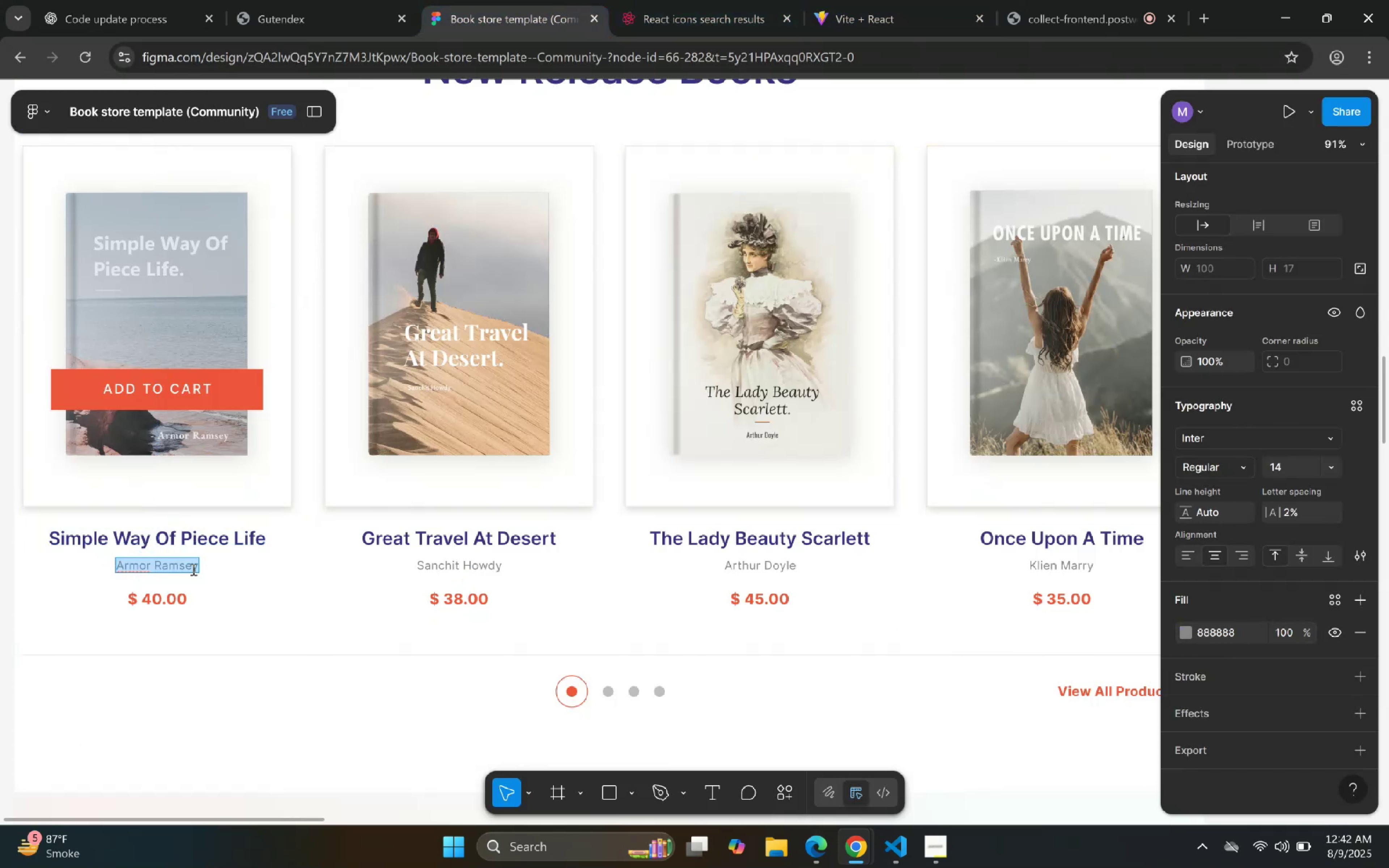 
triple_click([192, 569])
 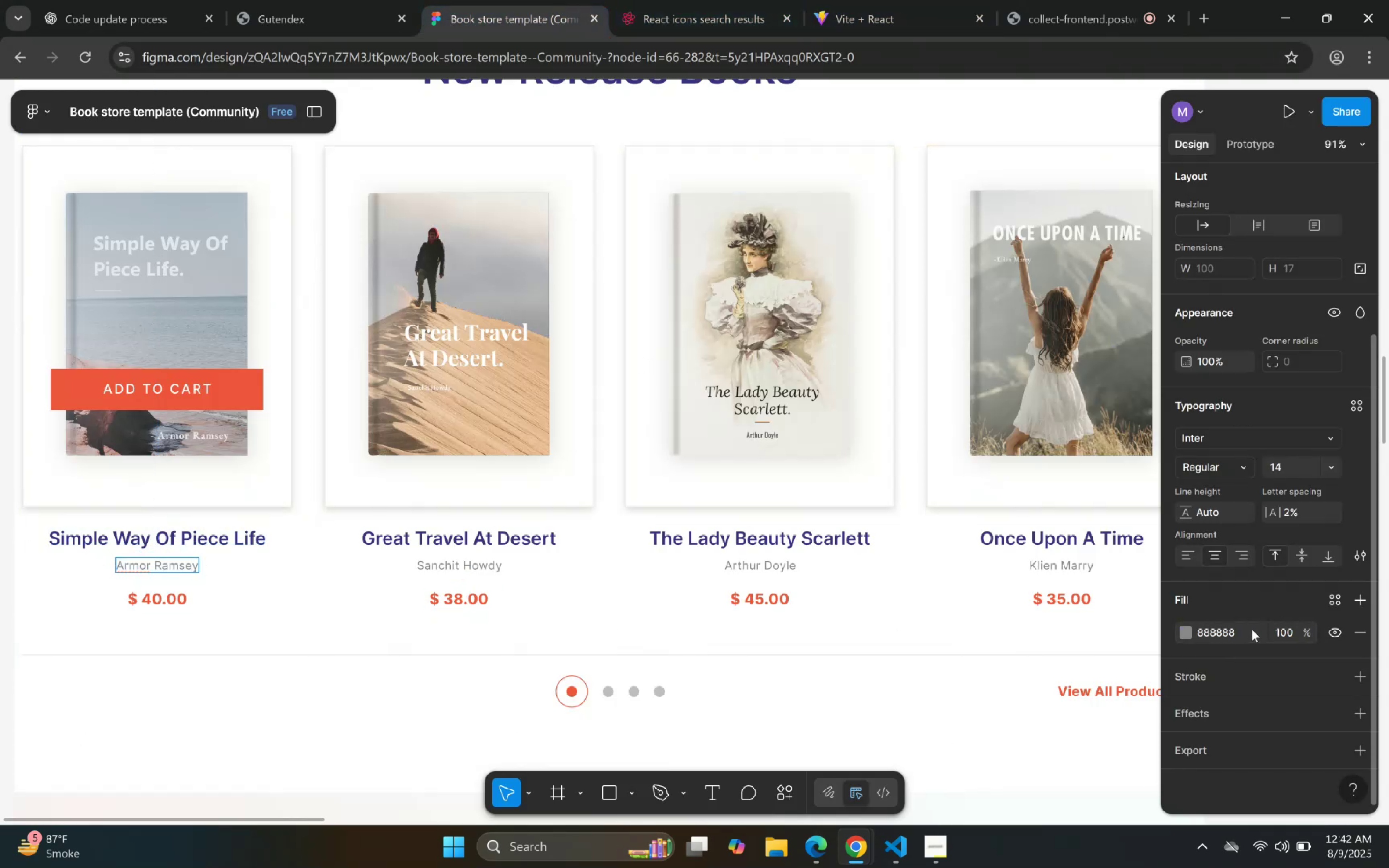 
key(Control+C)
 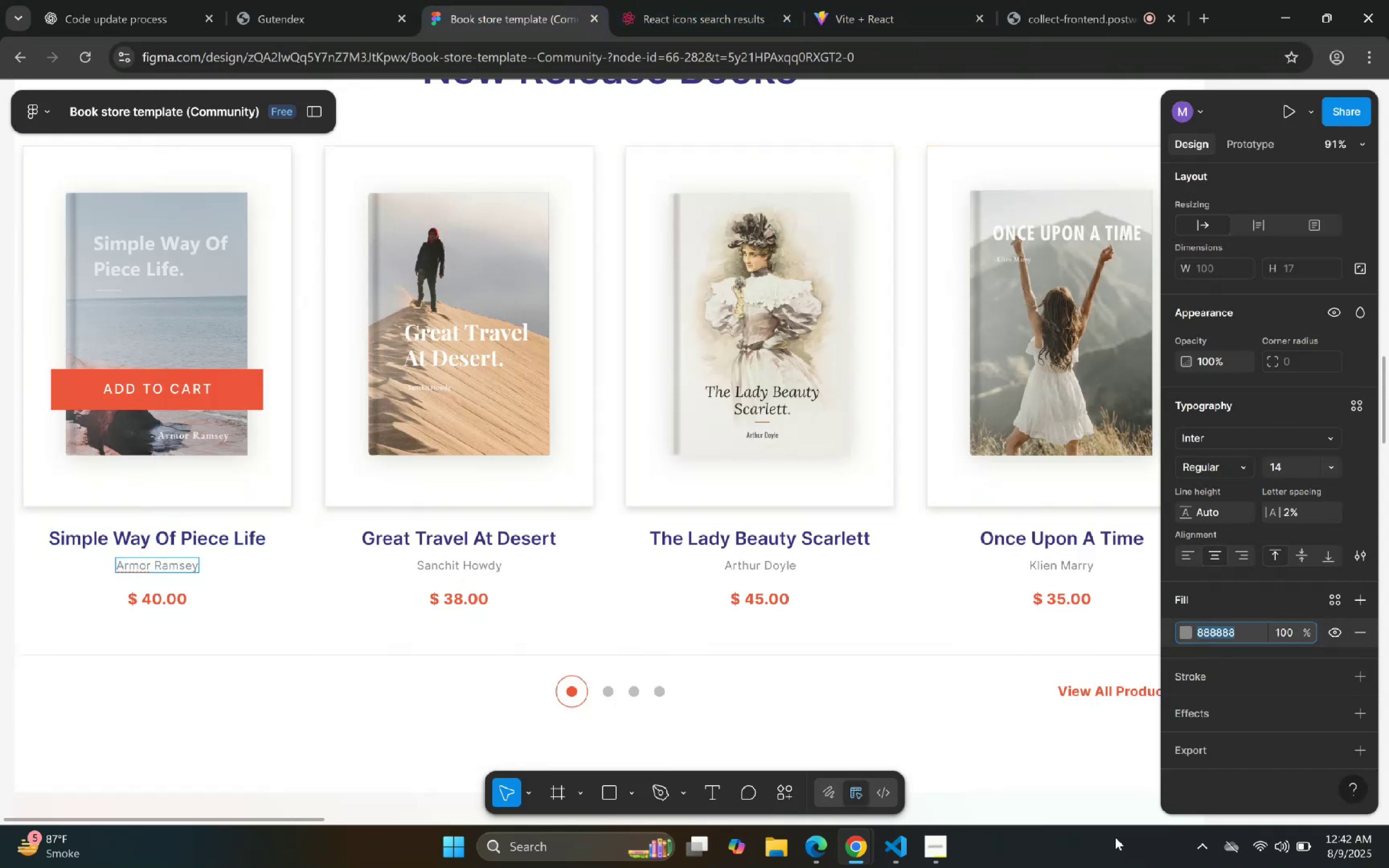 
key(Control+C)
 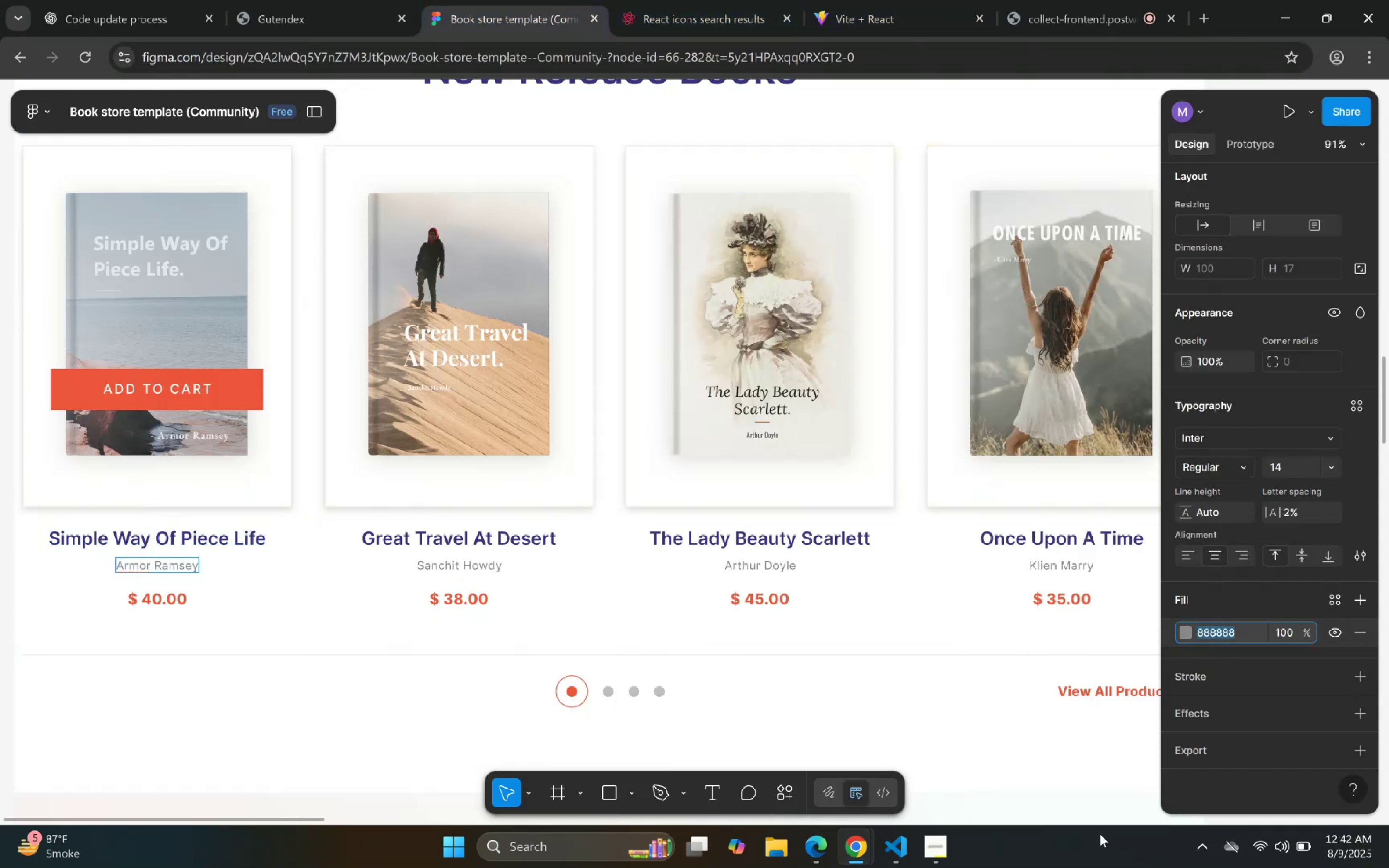 
key(Control+C)
 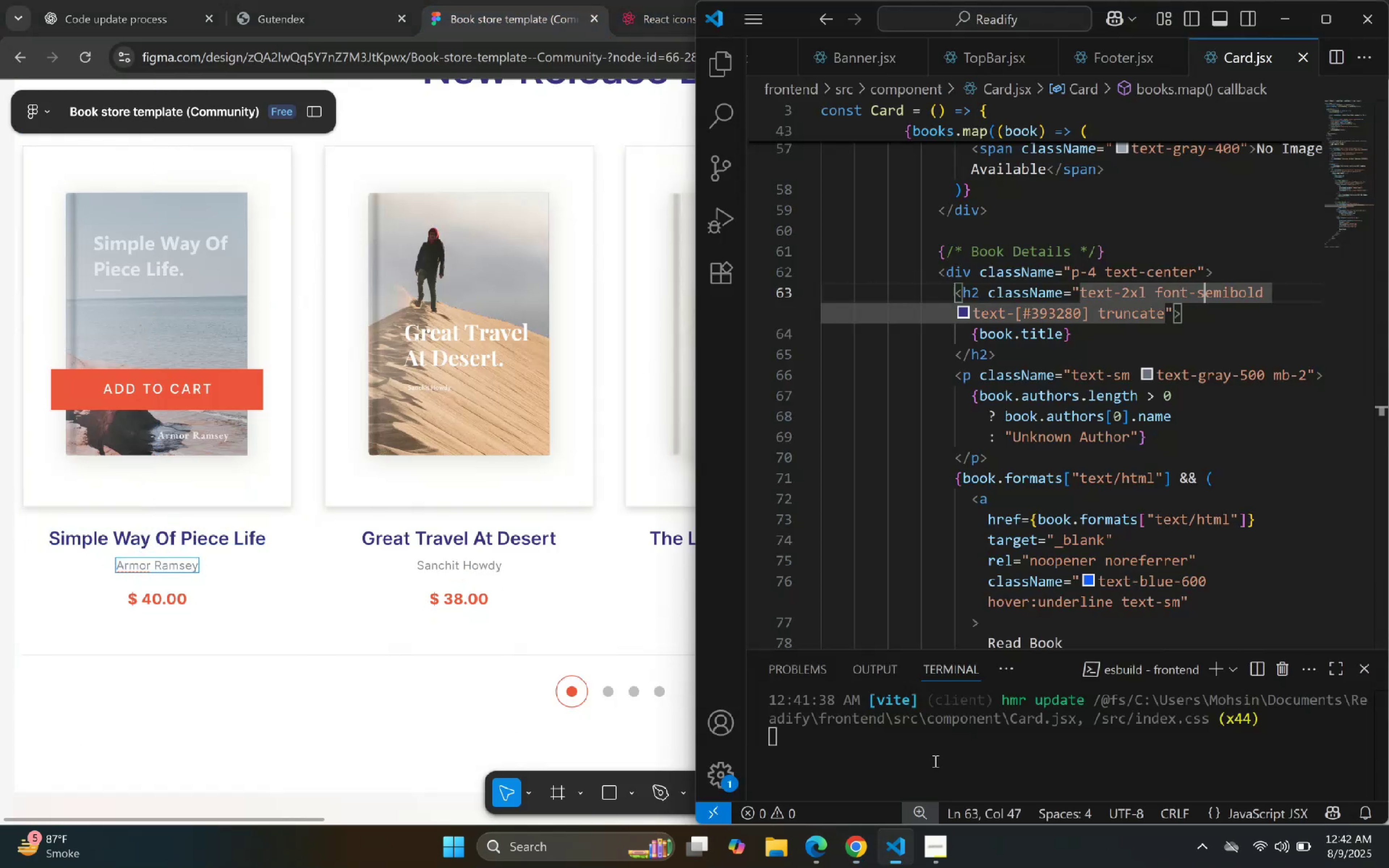 
scroll: coordinate [1058, 448], scroll_direction: down, amount: 2.0
 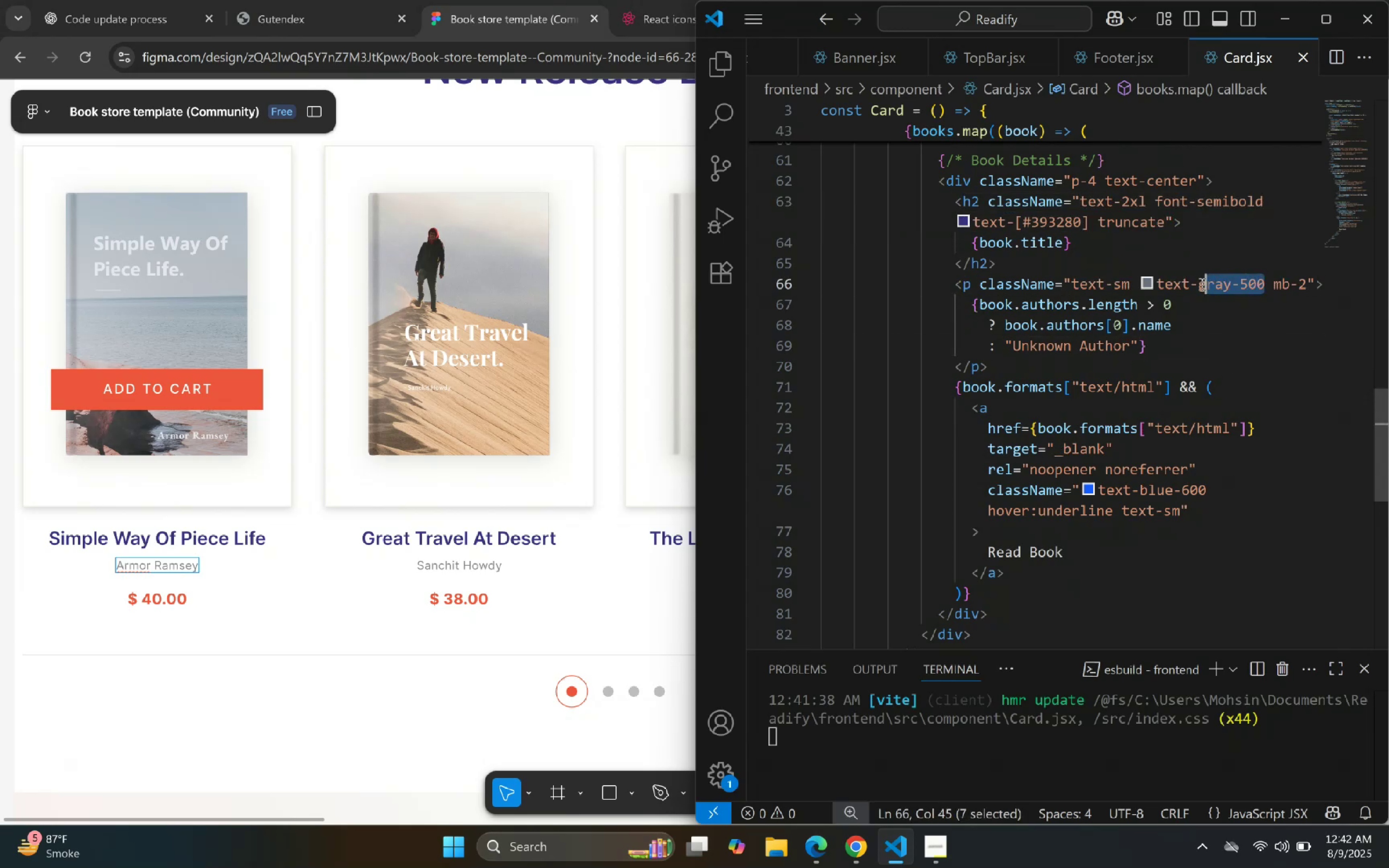 
key(Backspace)
 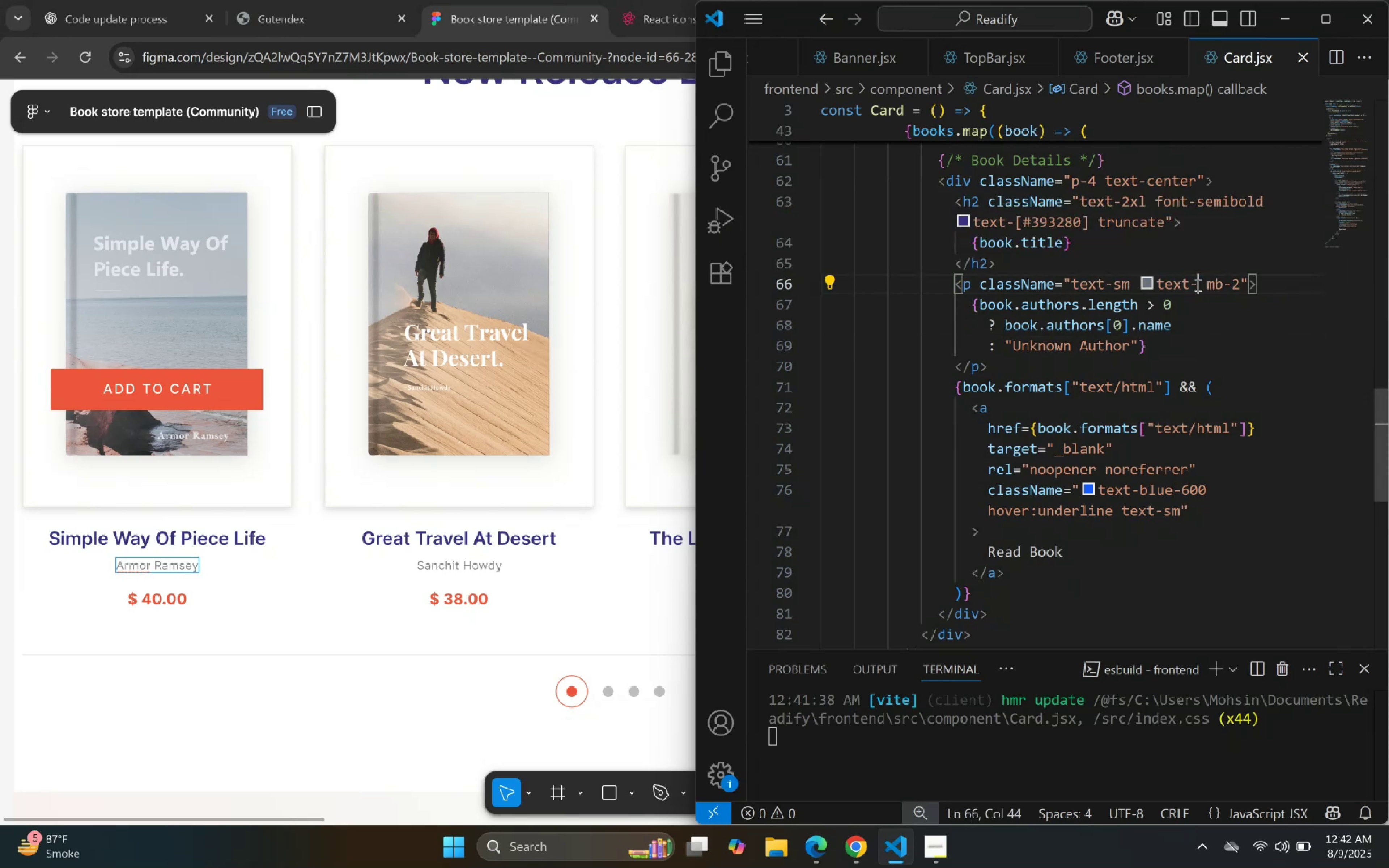 
key(BracketLeft)
 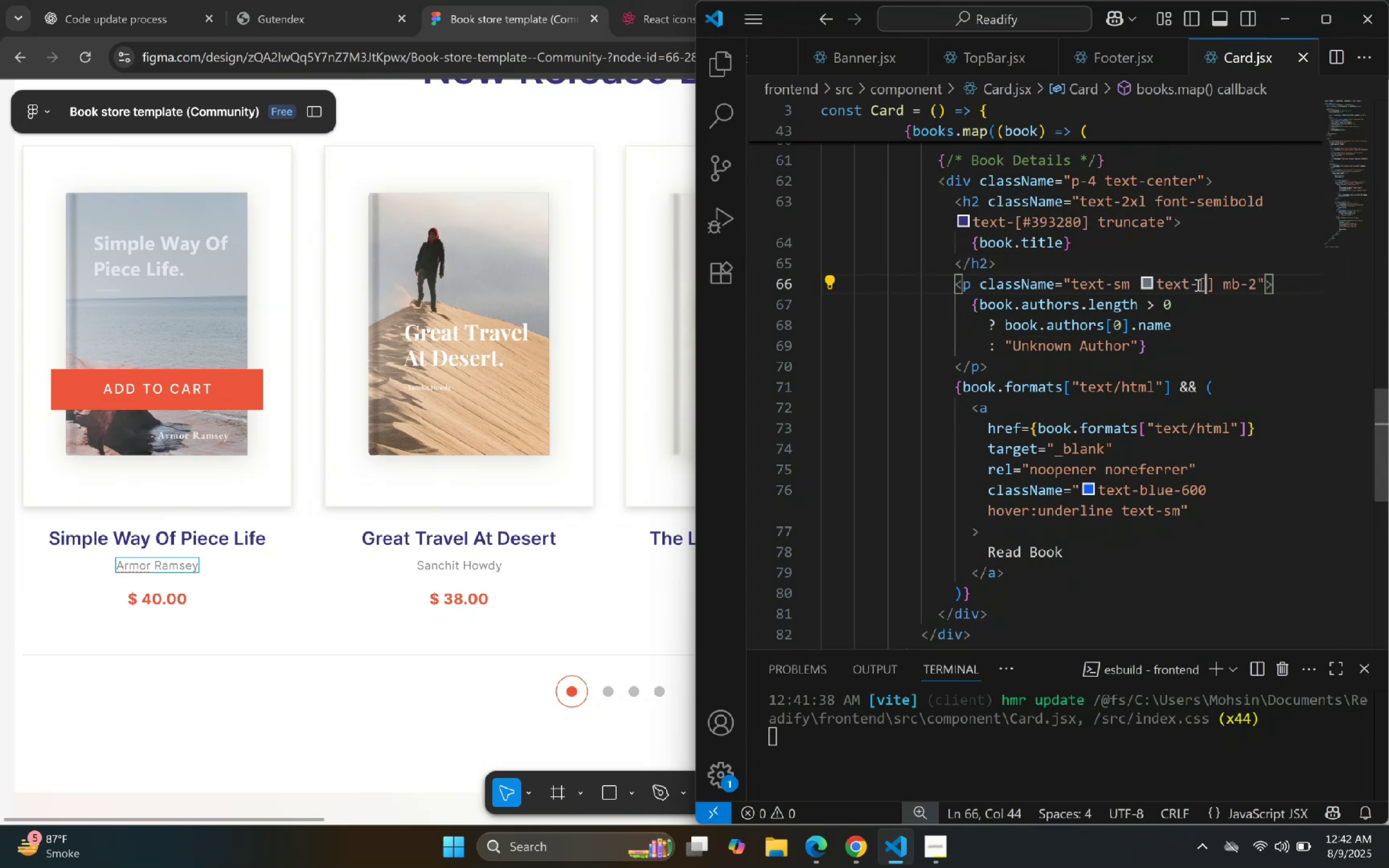 
key(BracketRight)
 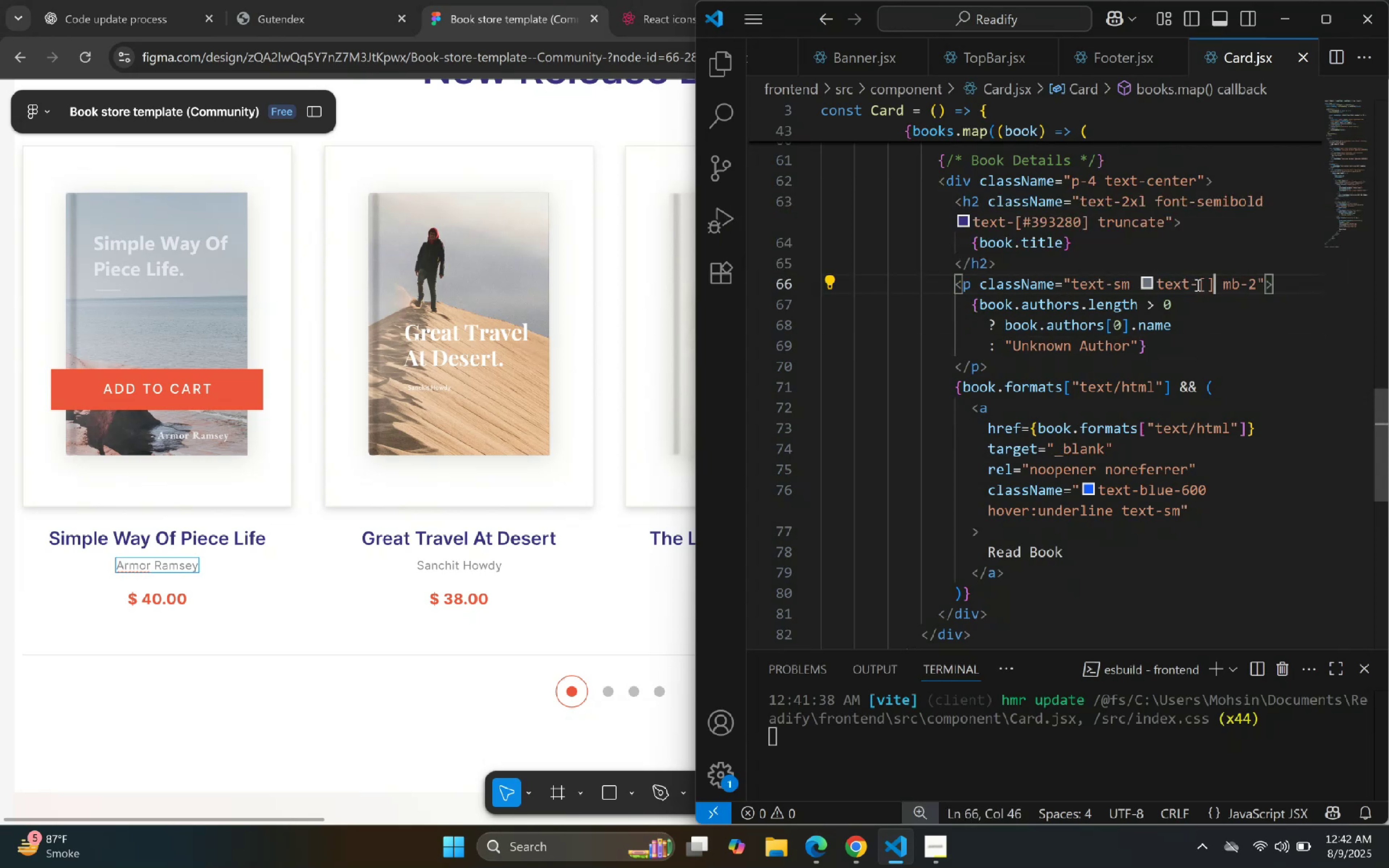 
key(ArrowLeft)
 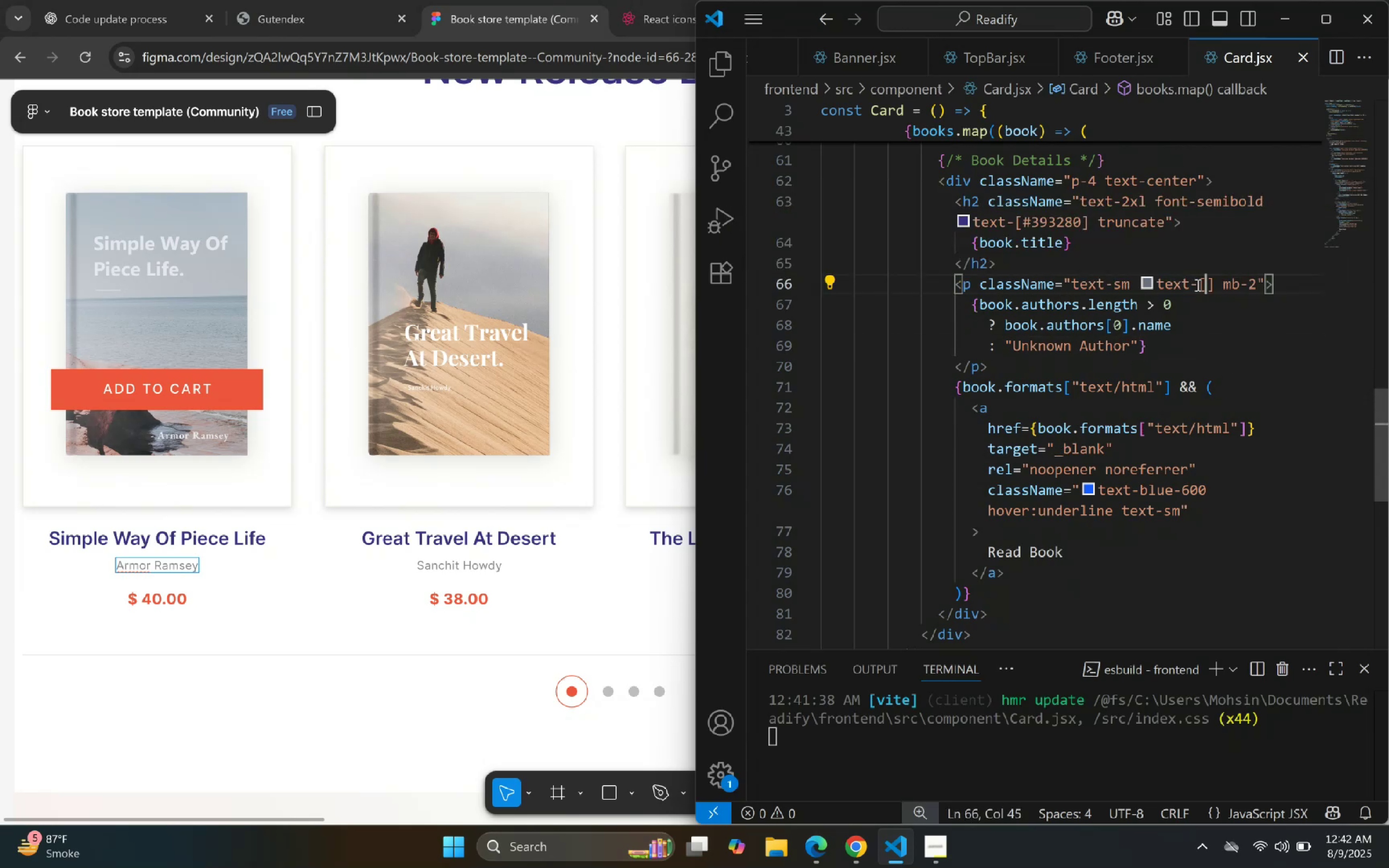 
key(Shift+3)
 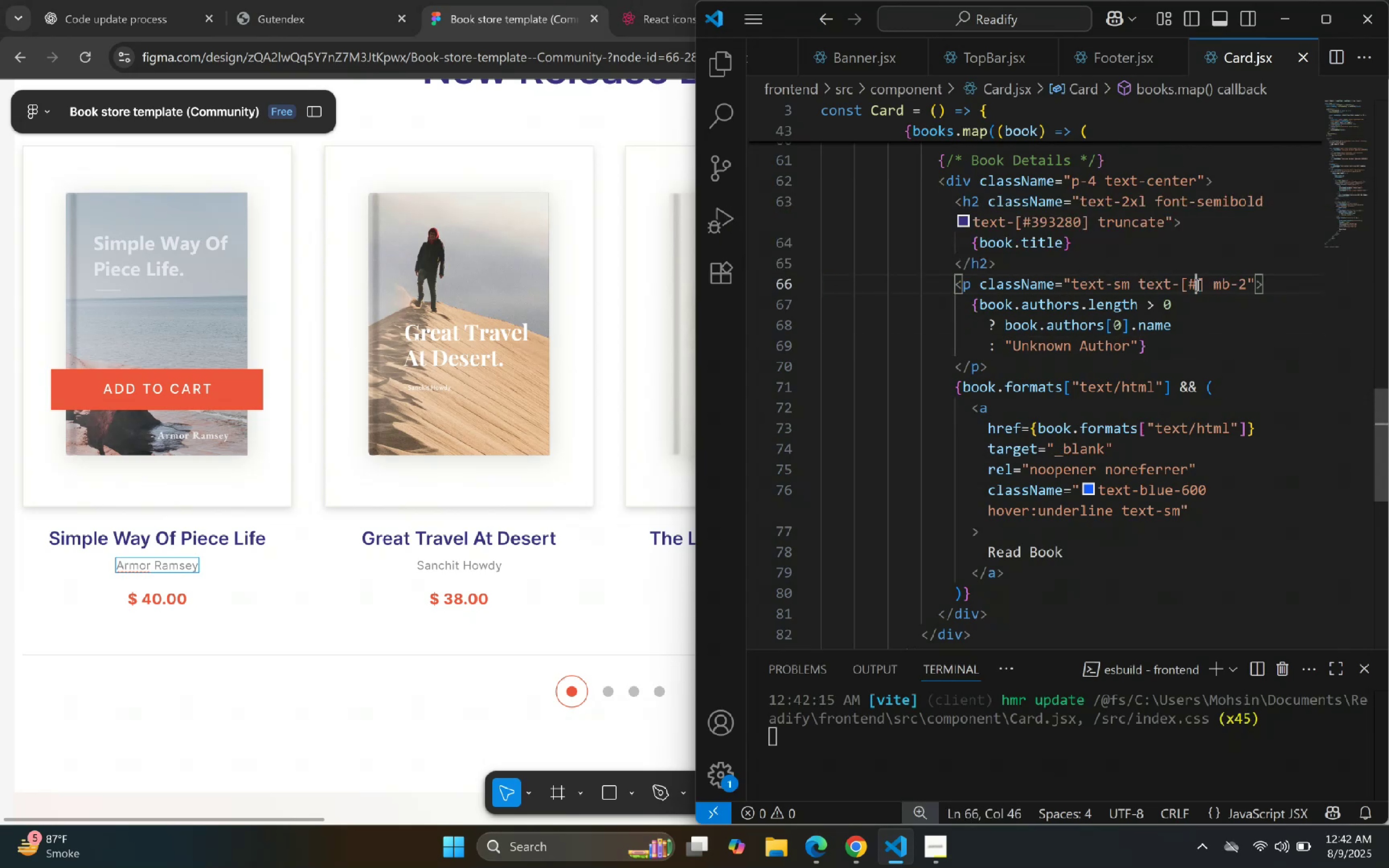 
key(Control+ControlLeft)
 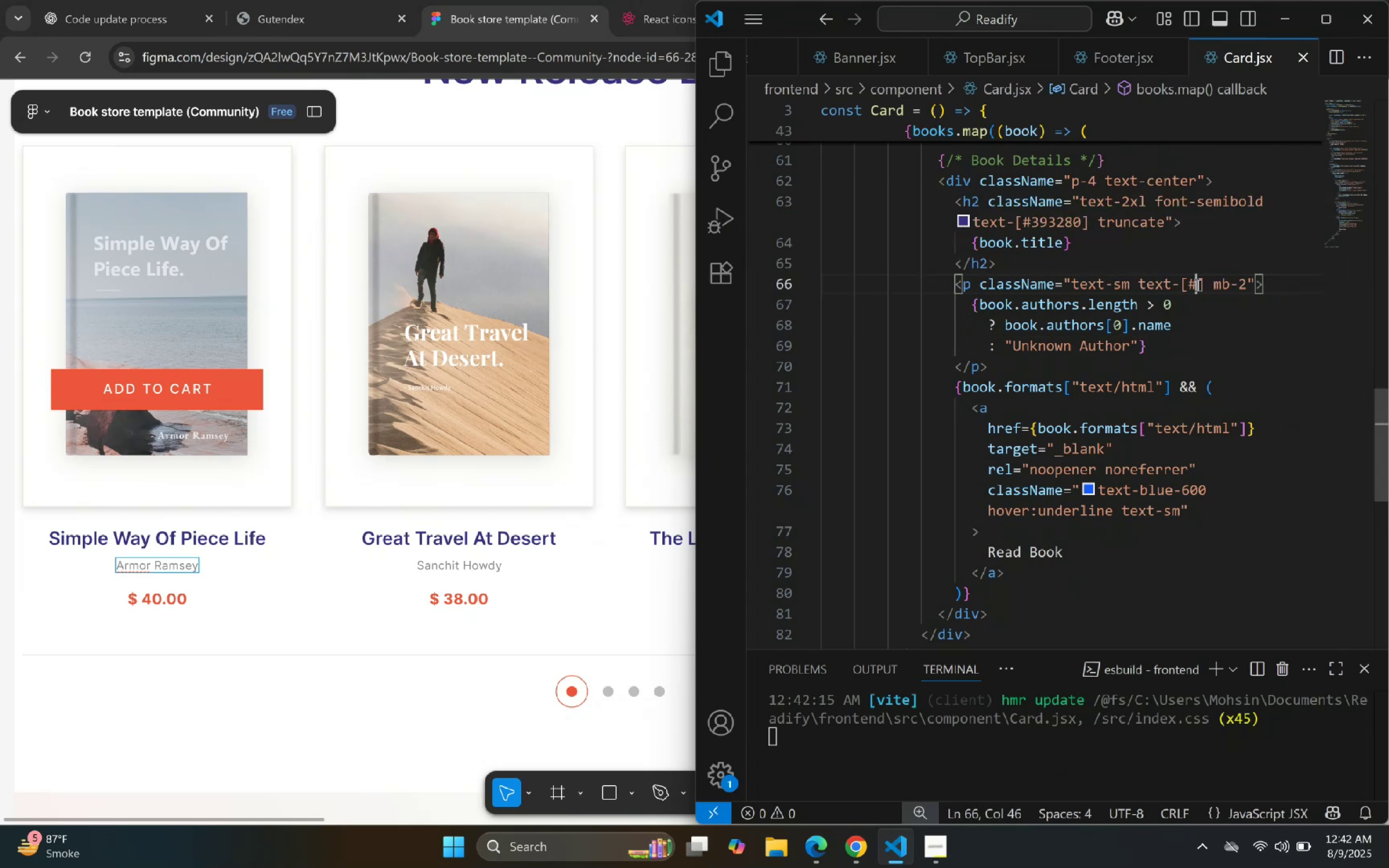 
key(Control+V)
 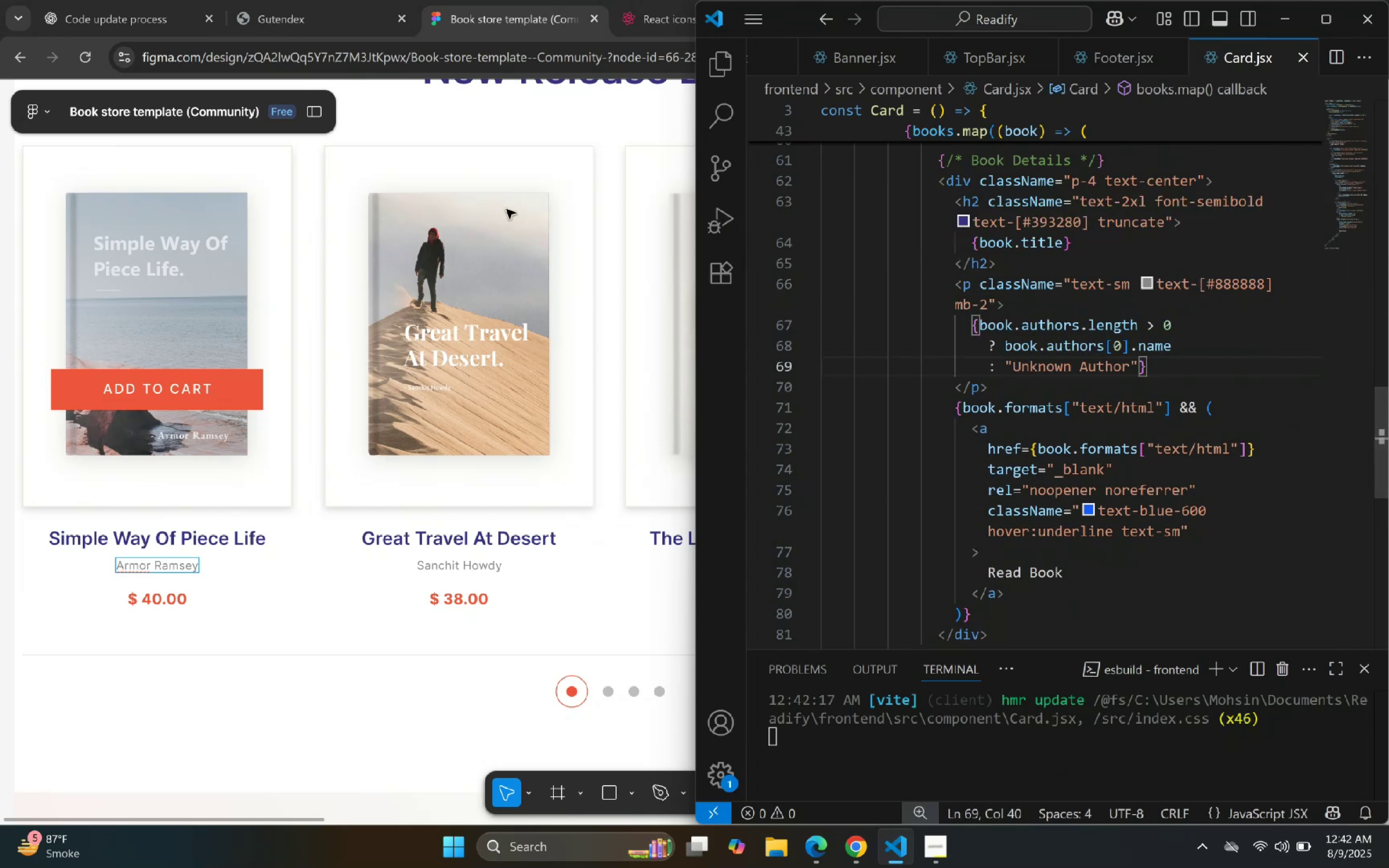 
left_click([935, 1])
 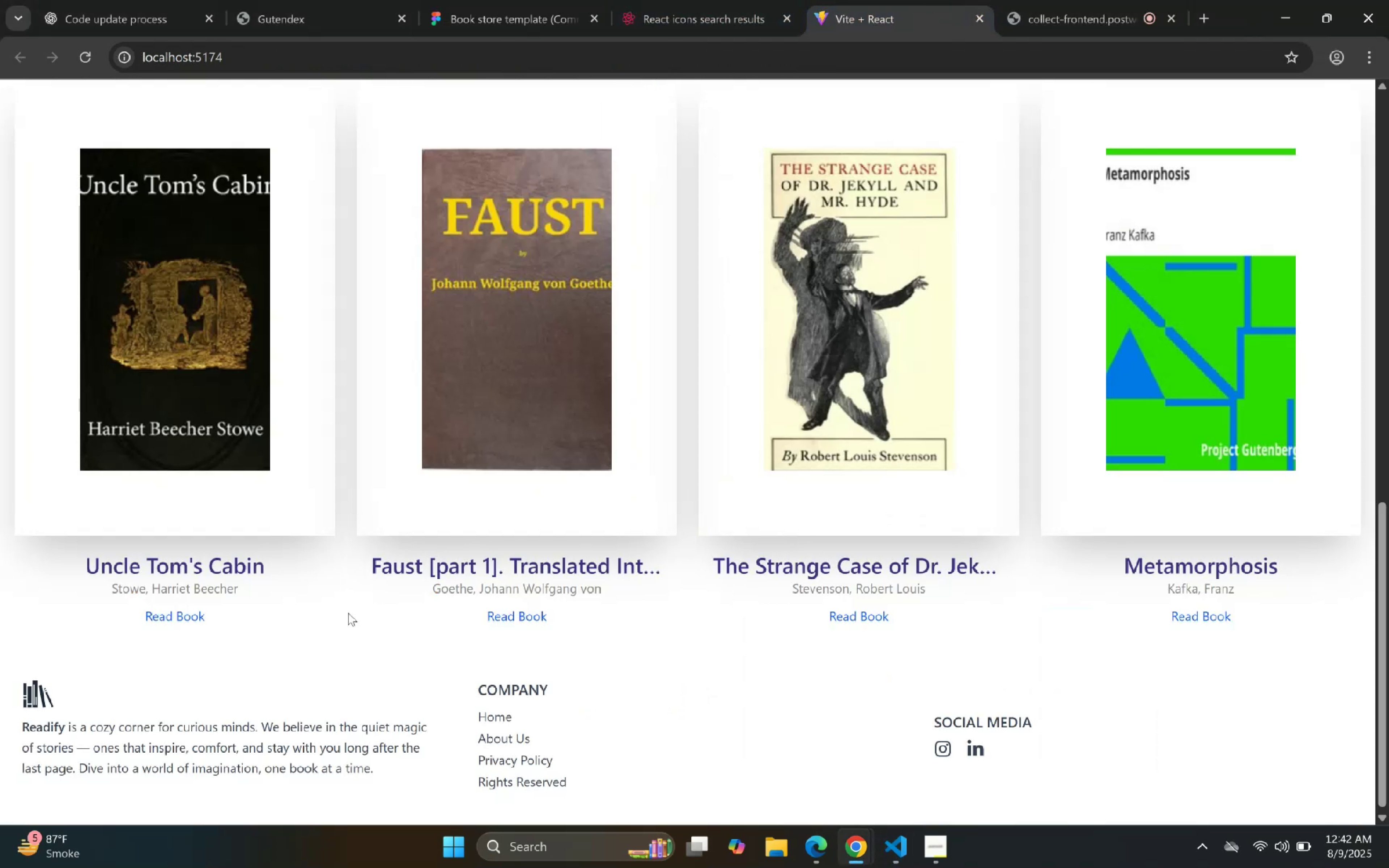 
left_click([488, 0])
 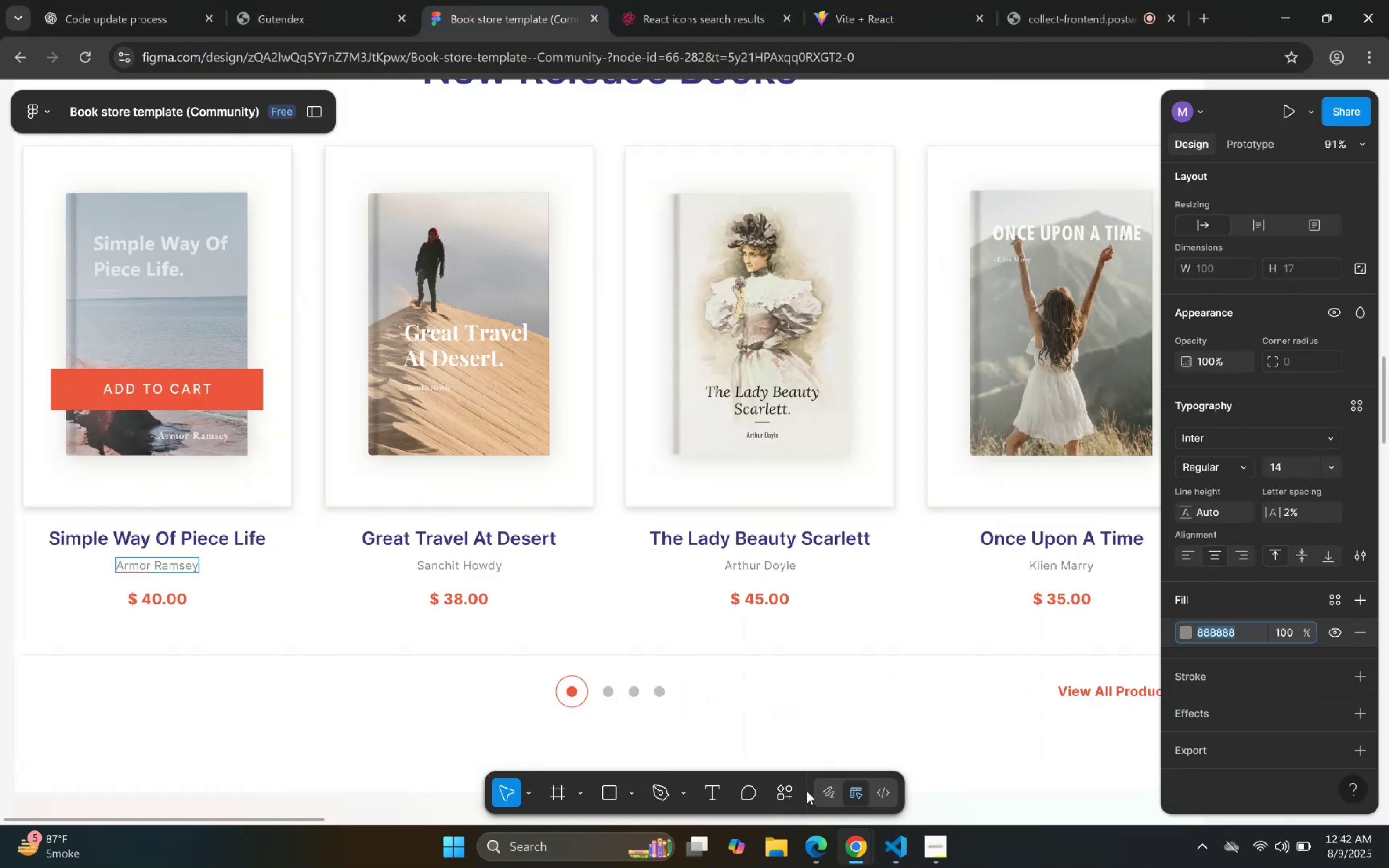 
left_click([892, 838])
 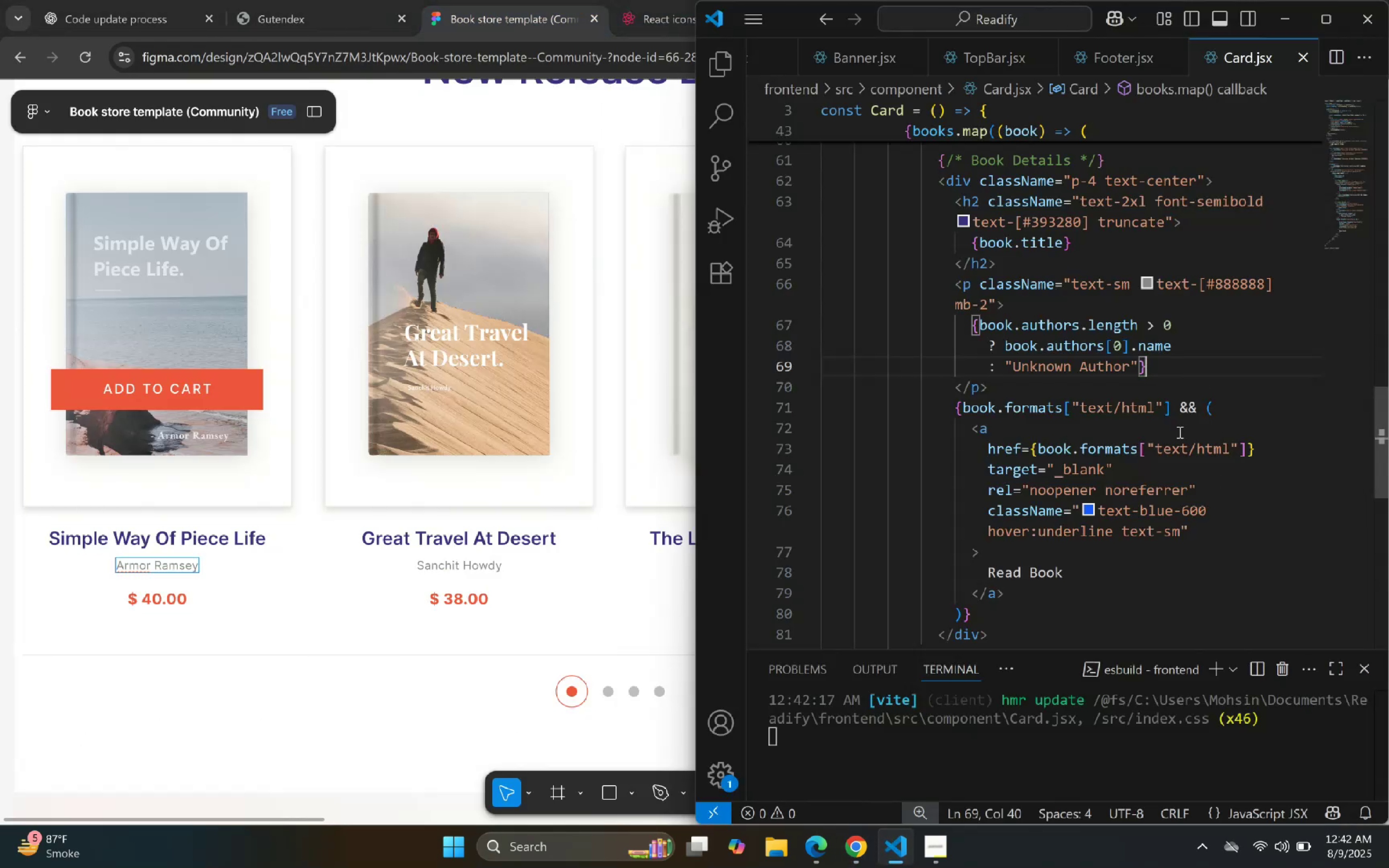 
triple_click([1220, 431])
 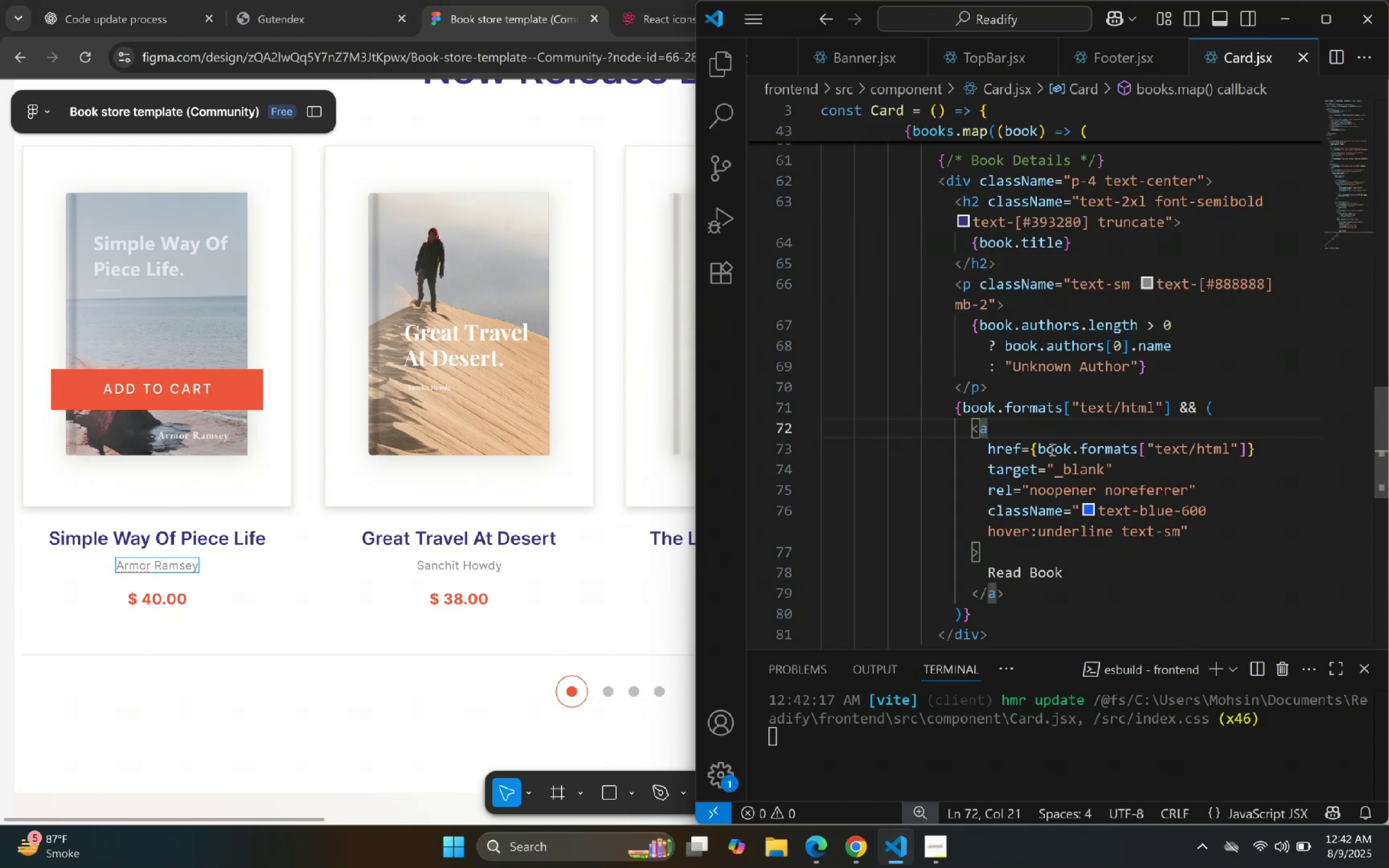 
wait(5.32)
 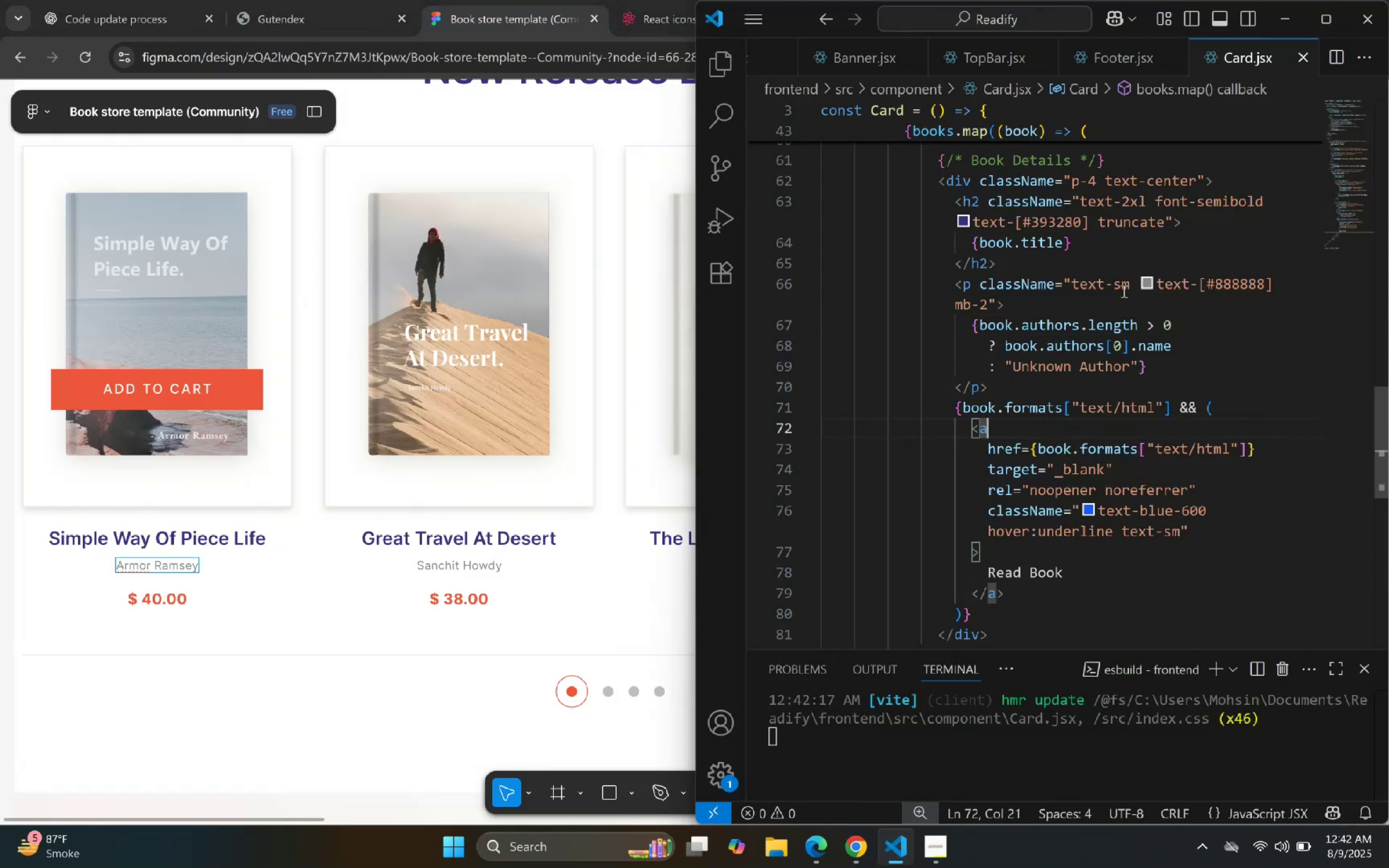 
left_click([488, 0])
 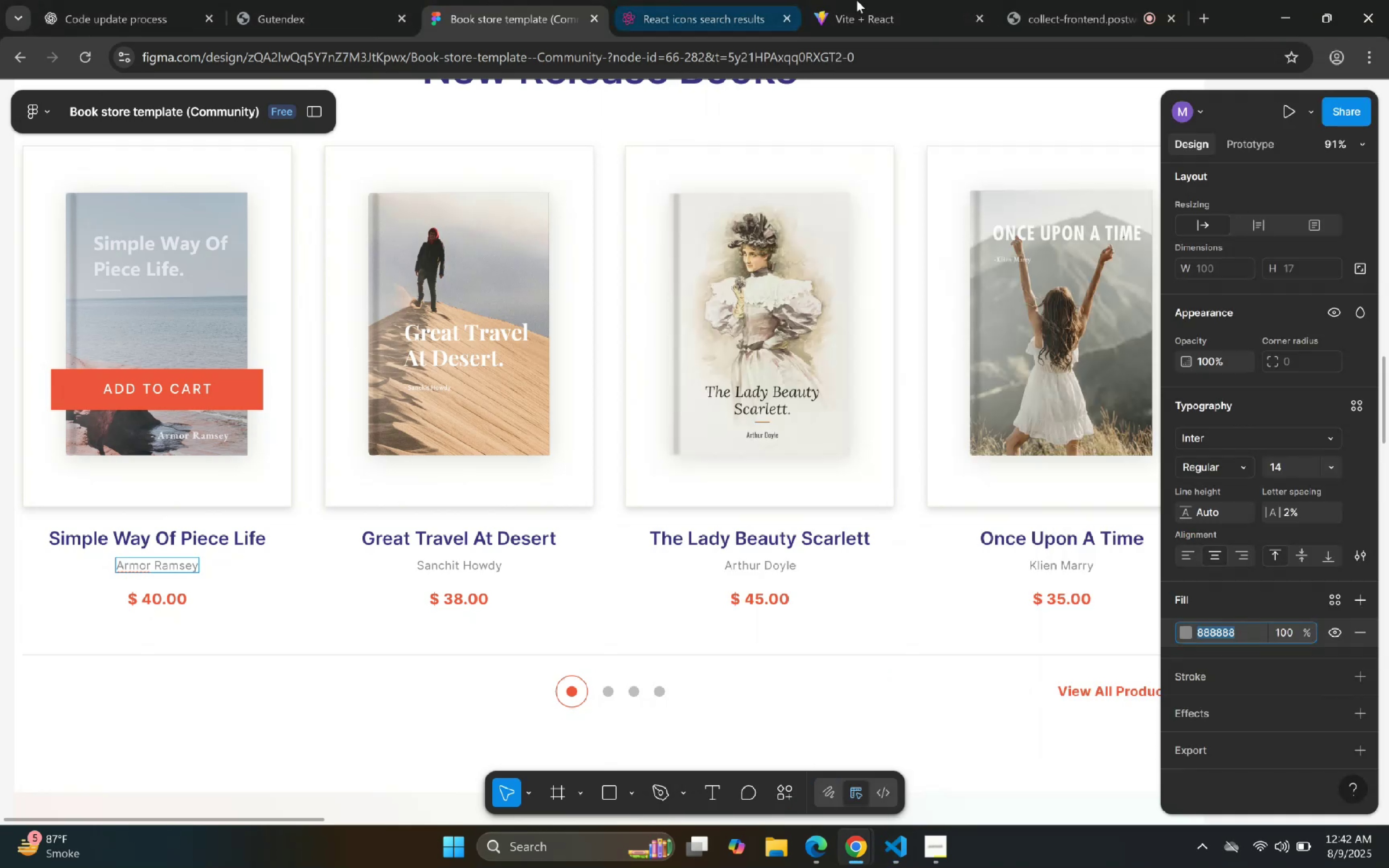 
left_click([901, 1])
 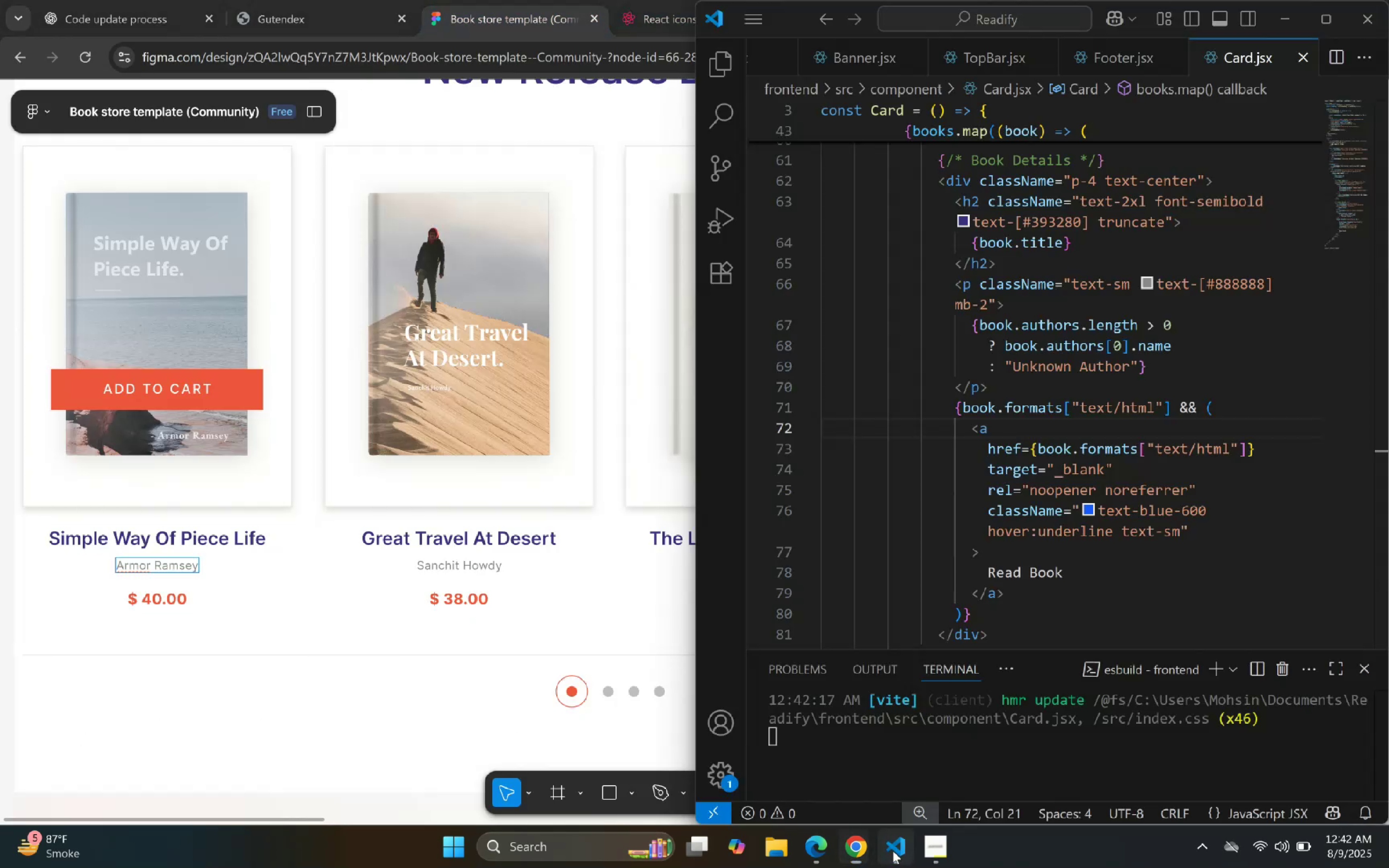 
wait(9.35)
 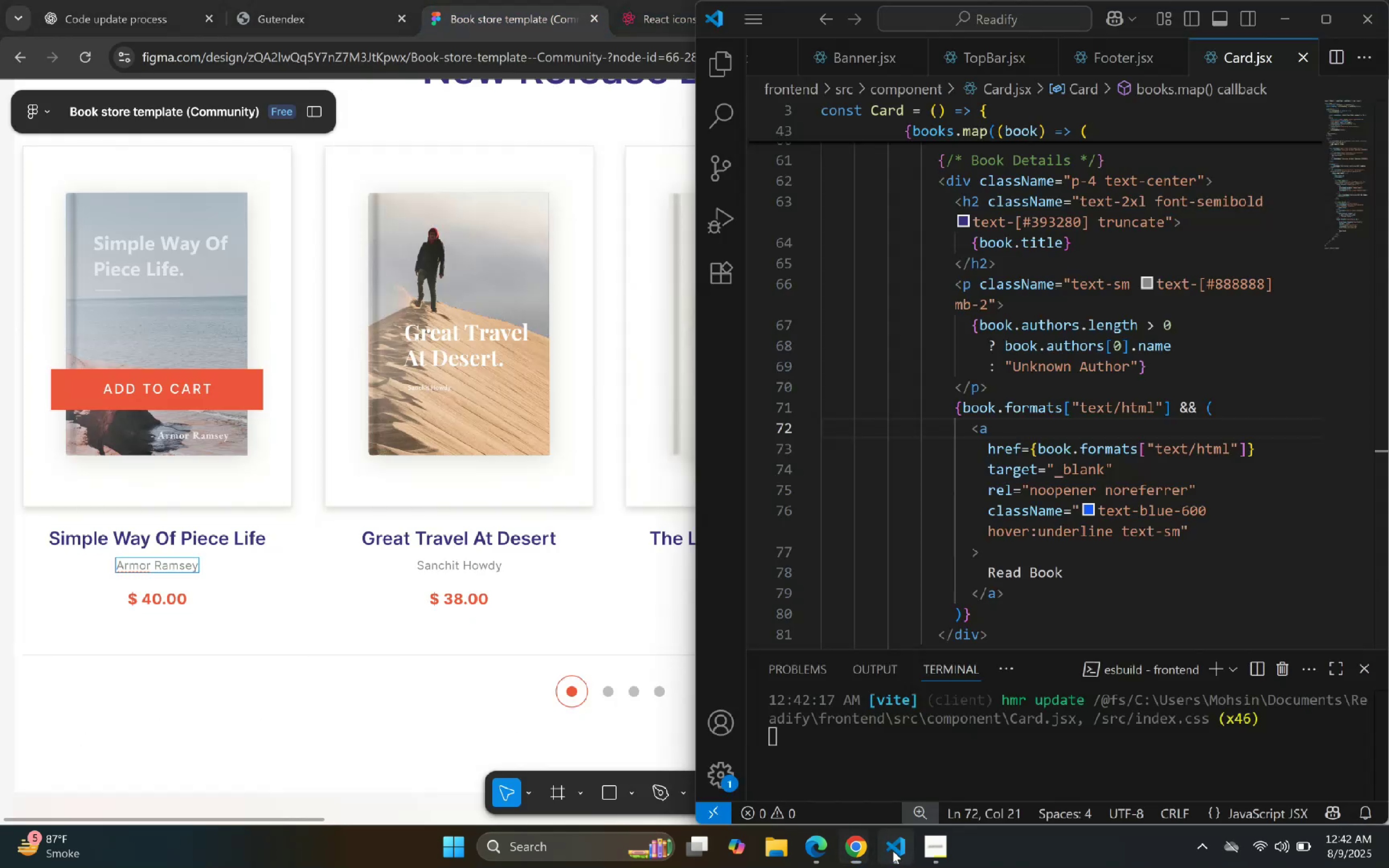 
key(Backspace)
key(Backspace)
type(lg)
 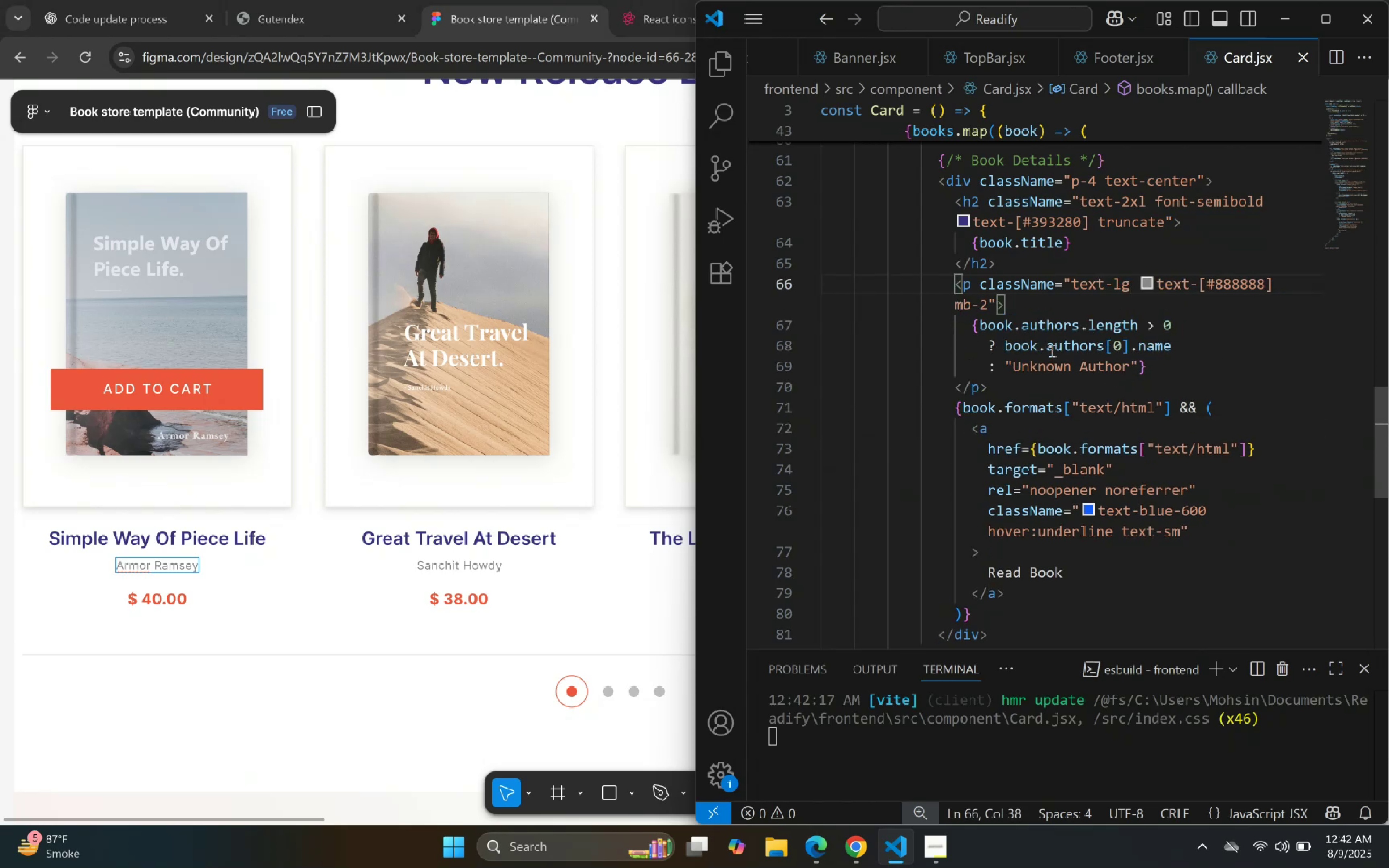 
left_click([544, 0])
 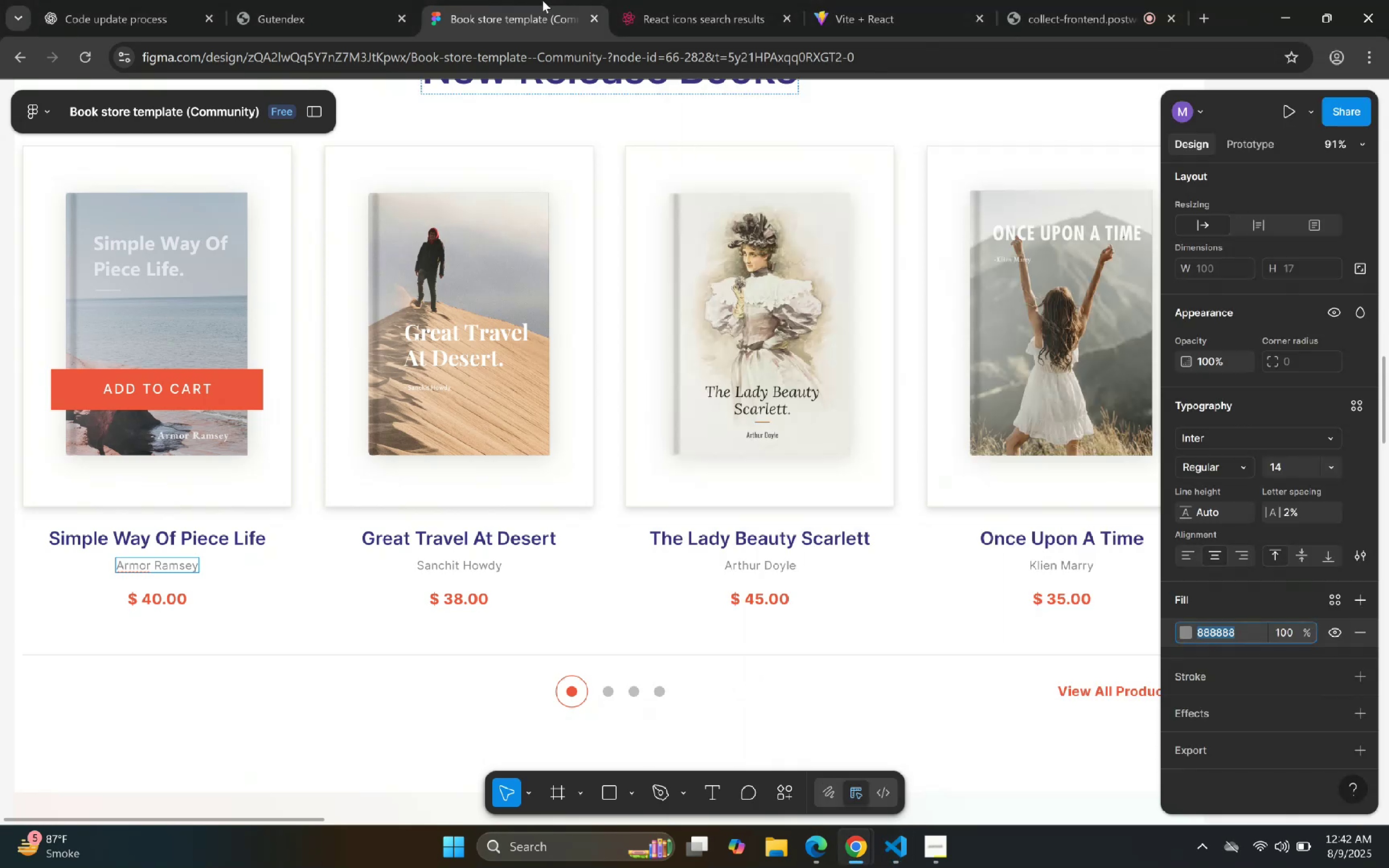 
left_click([956, 0])
 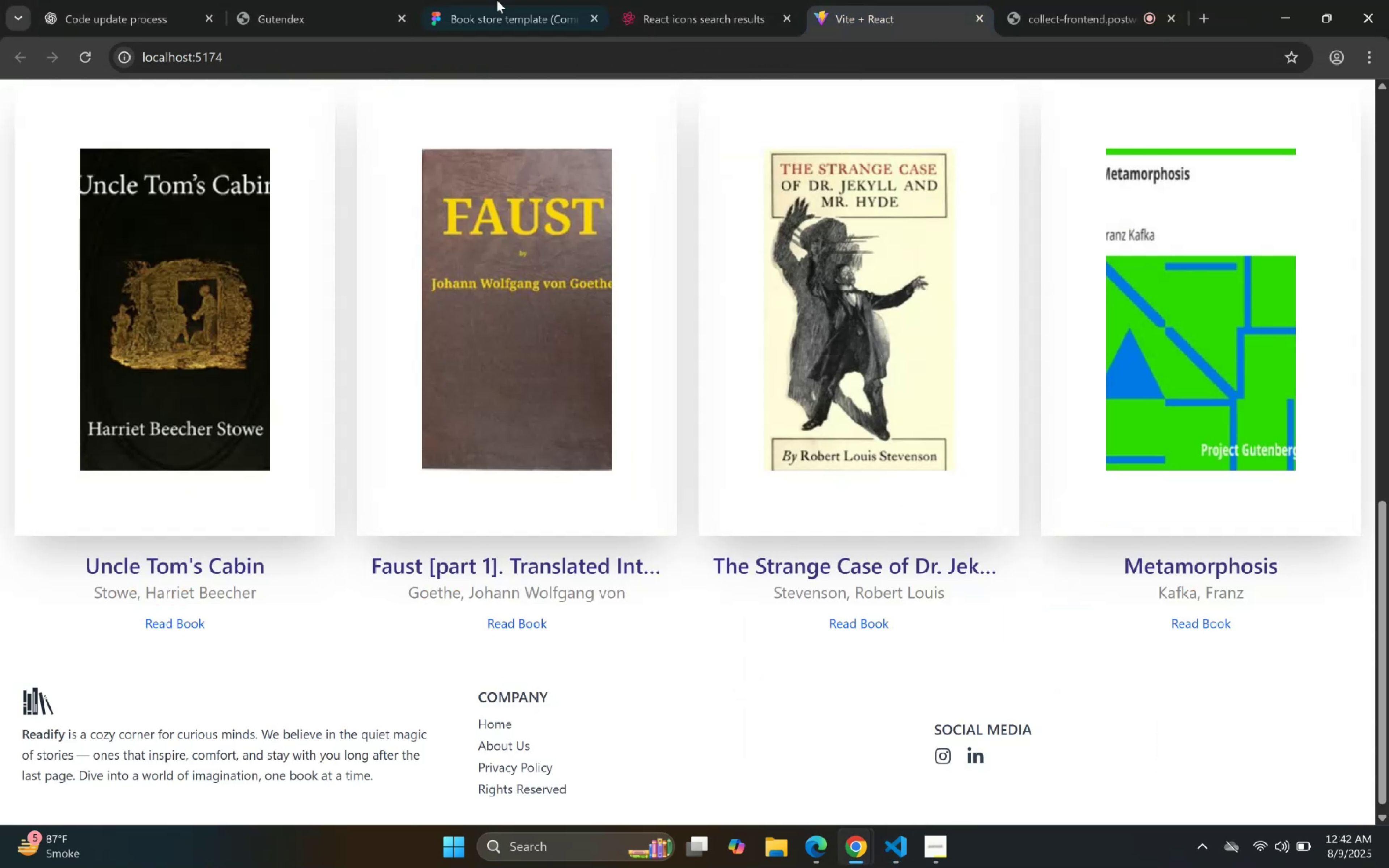 
left_click([477, 1])
 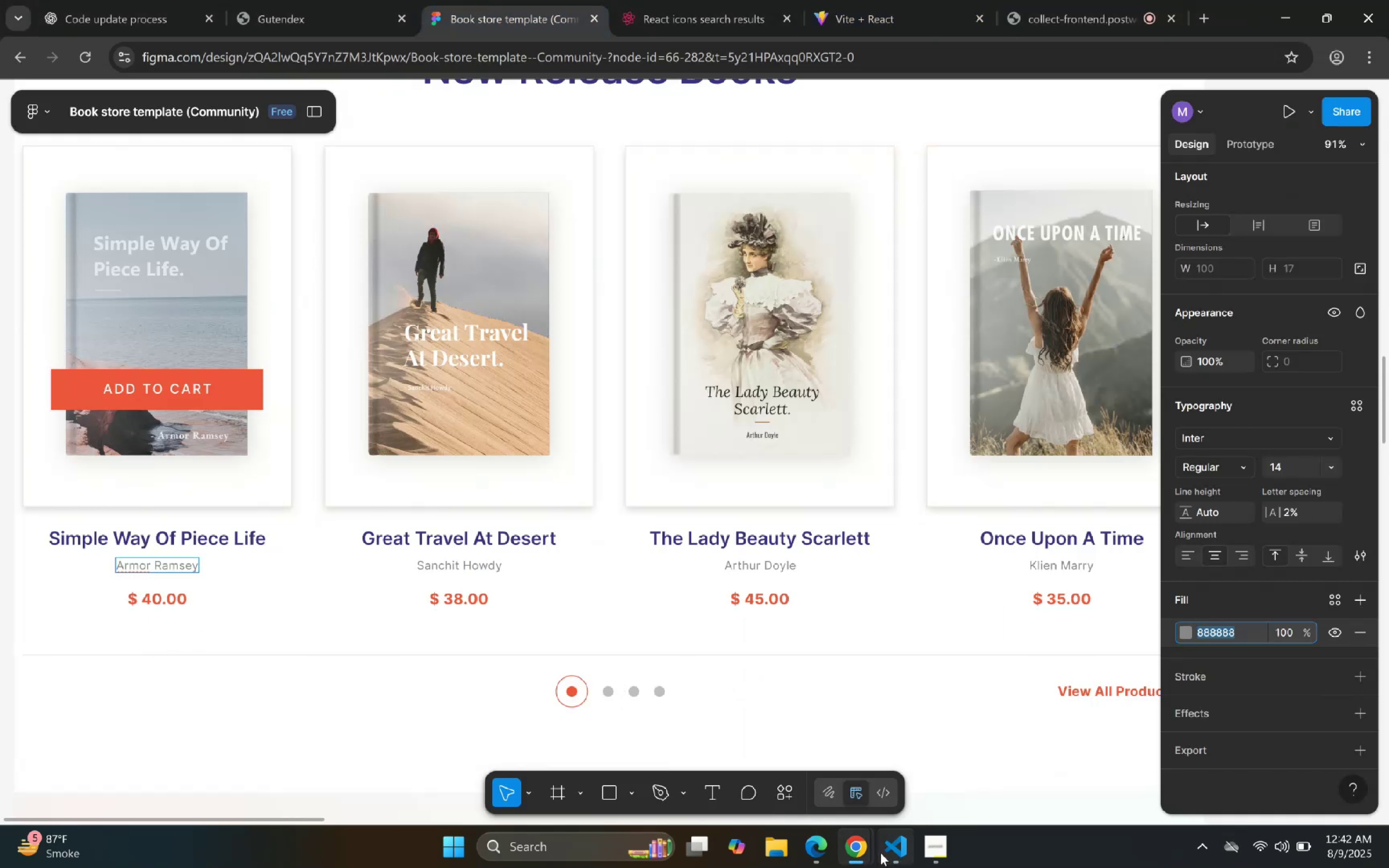 
key(Control+Z)
 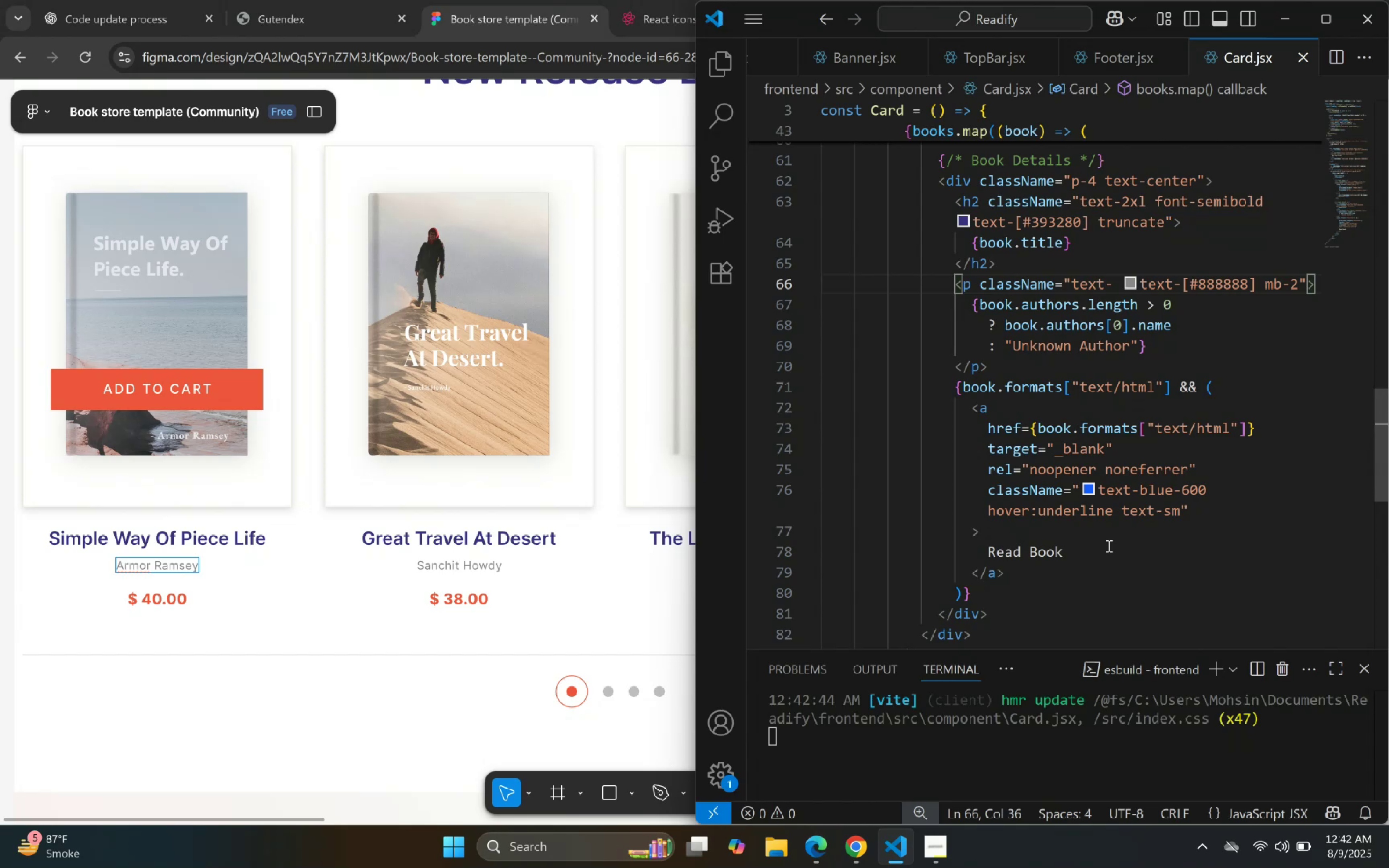 
key(Control+Z)
 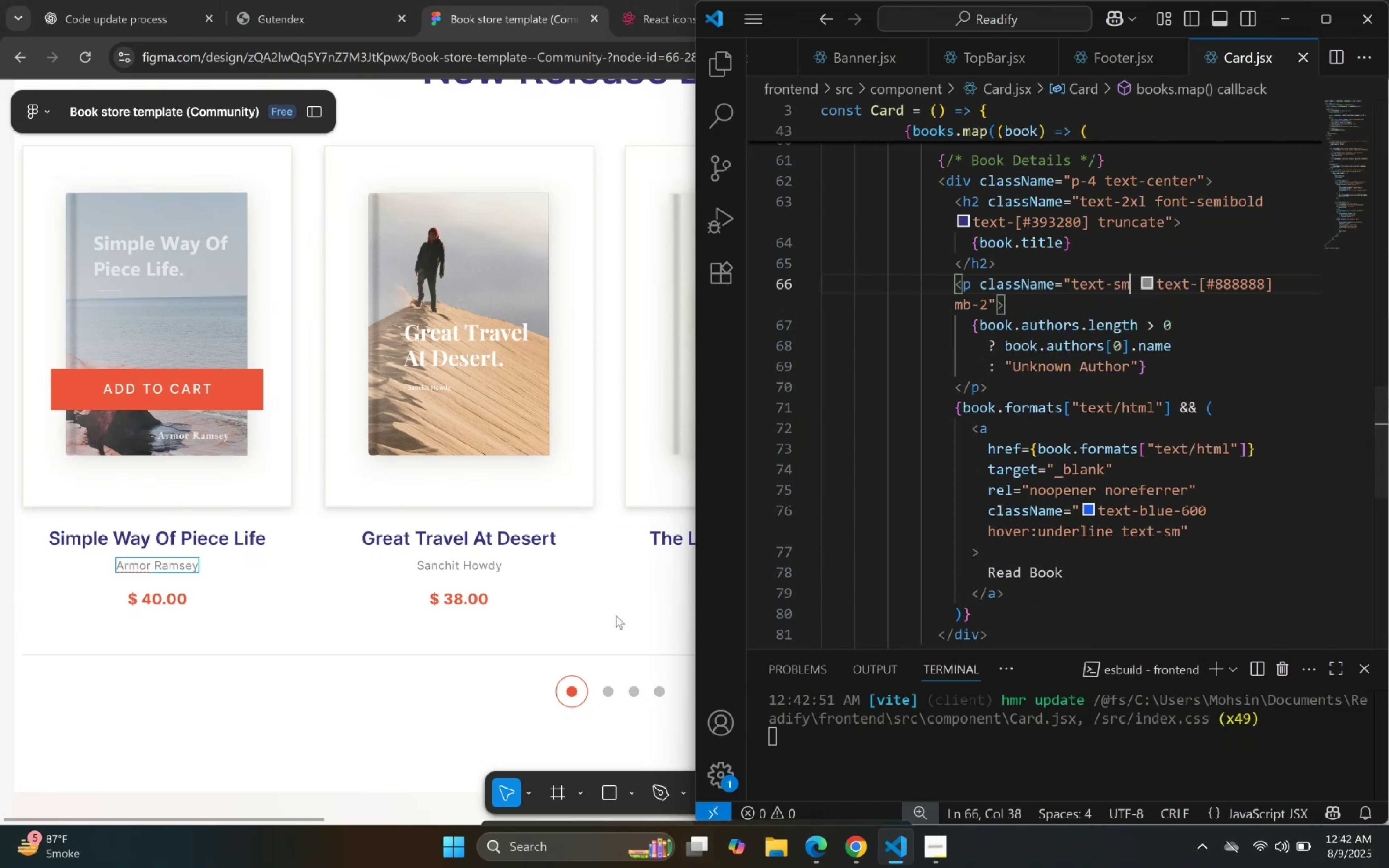 
left_click([484, 3])
 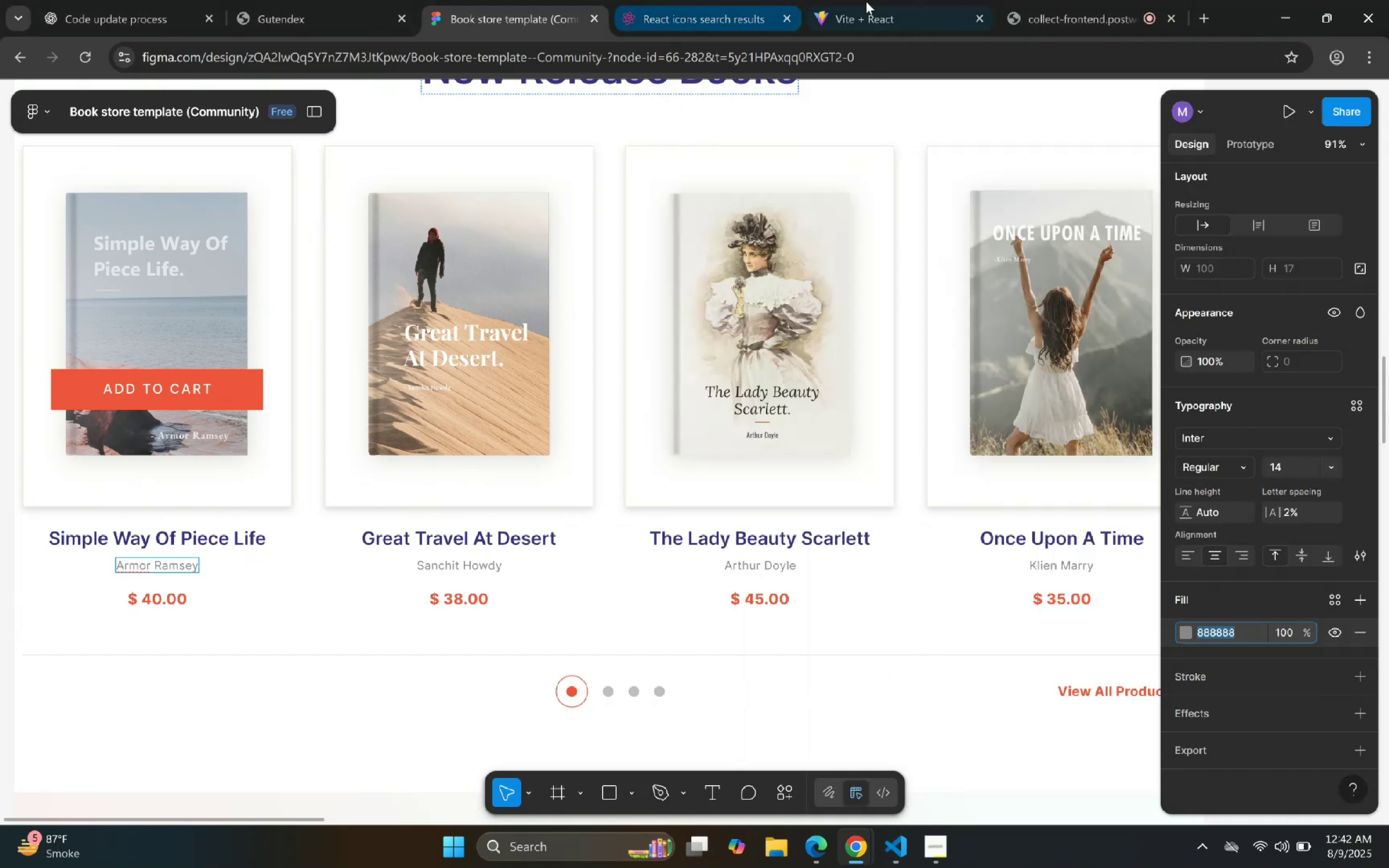 
left_click([877, 1])
 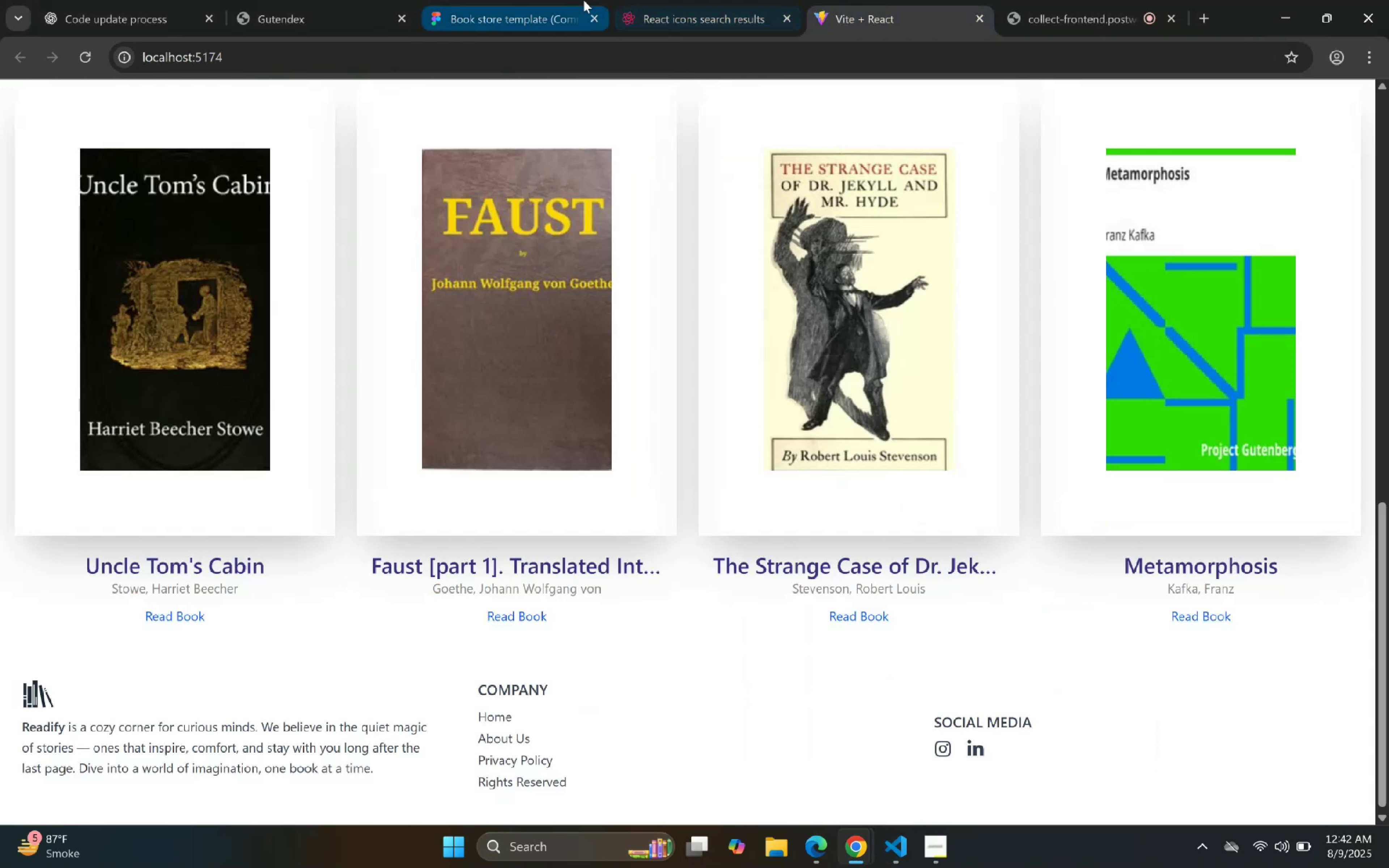 
left_click([582, 0])
 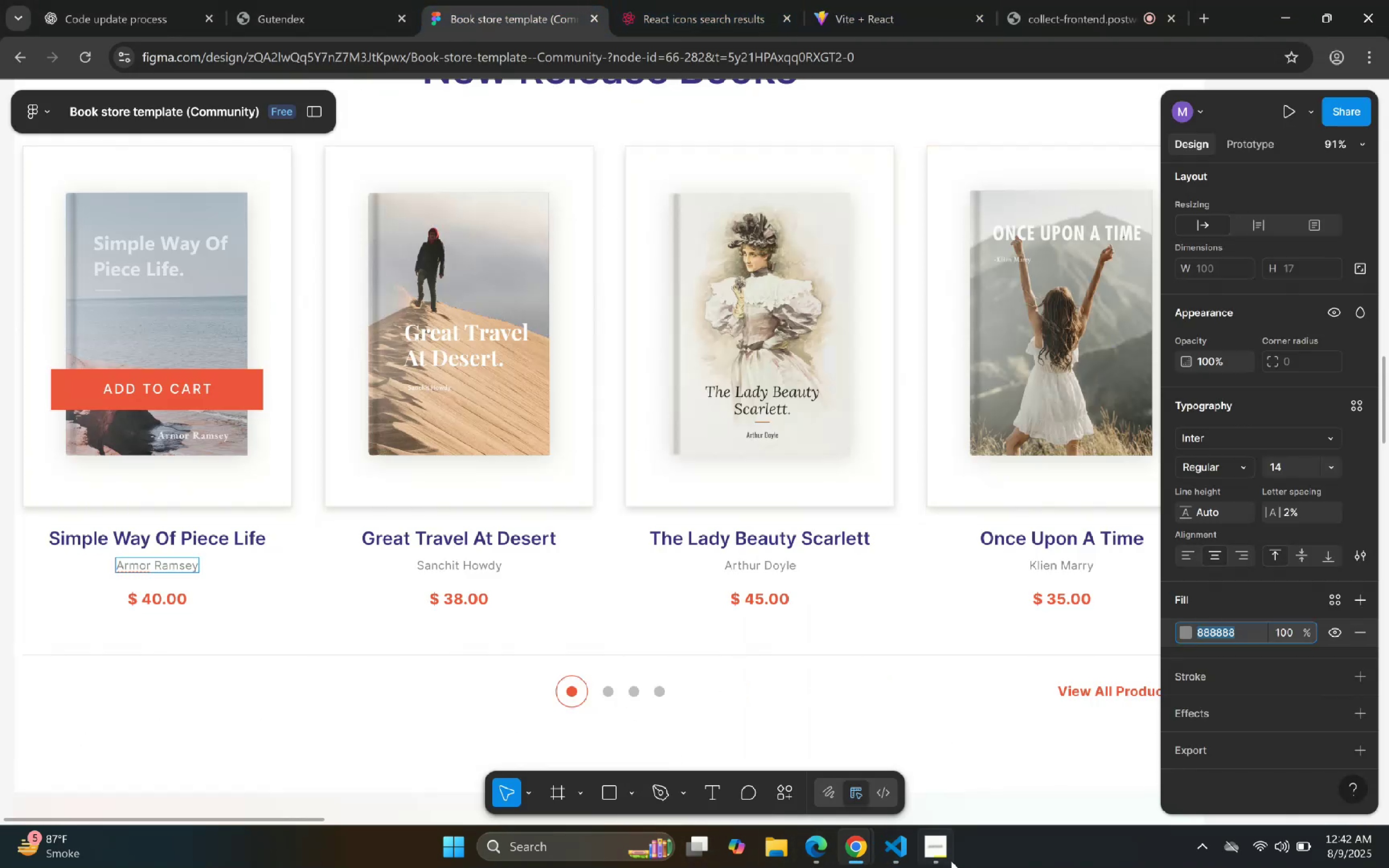 
left_click([888, 849])
 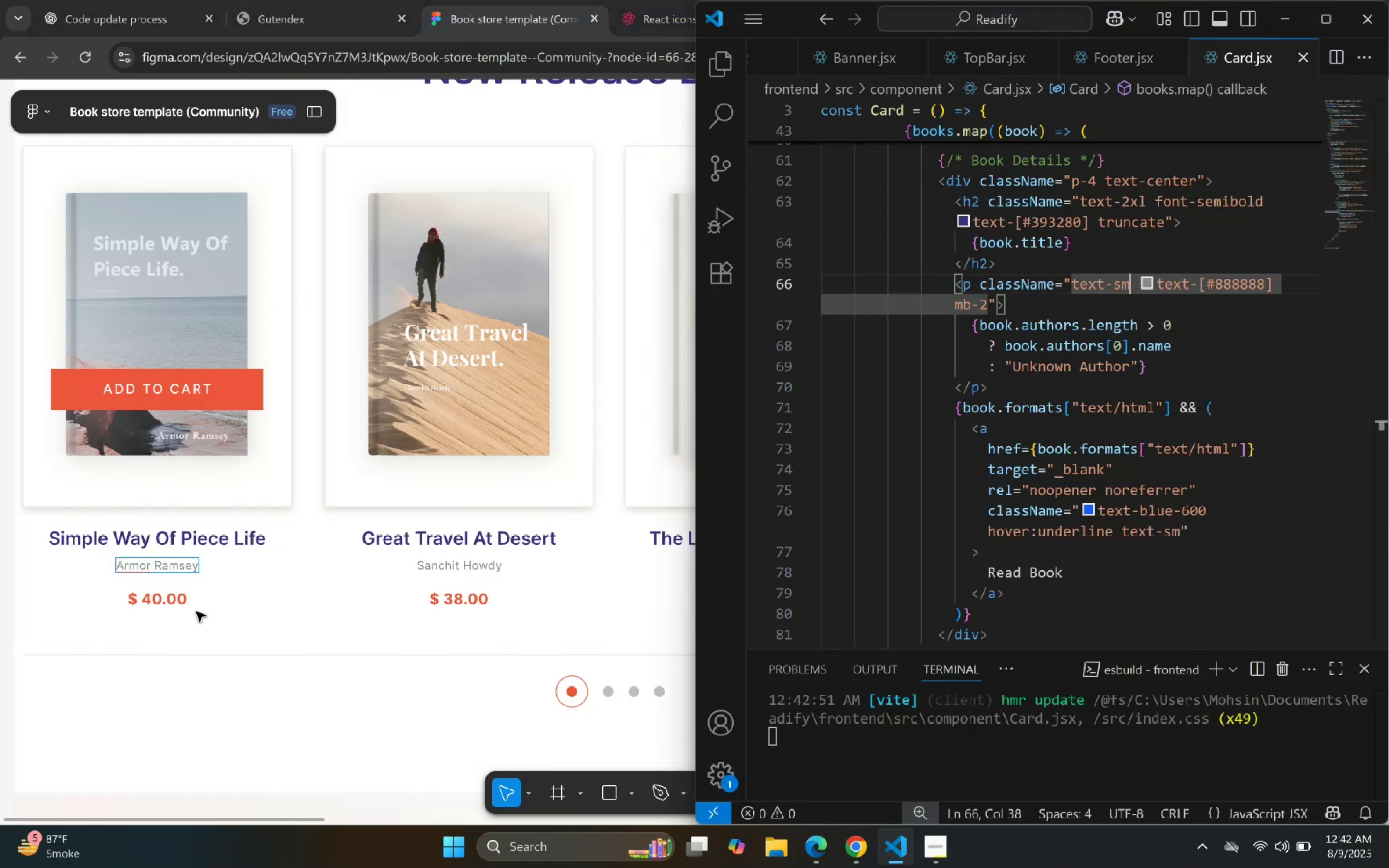 
double_click([173, 600])
 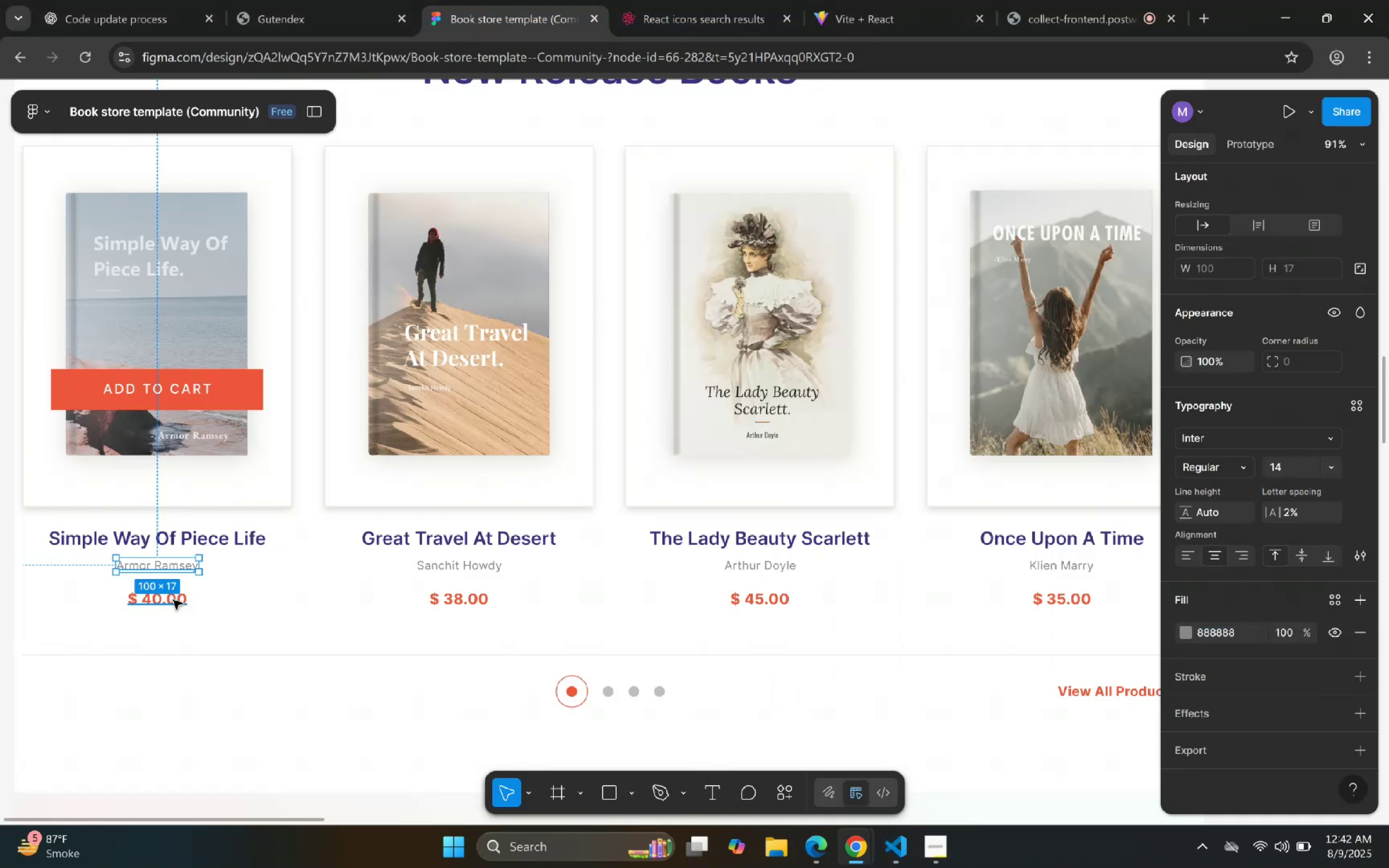 
triple_click([173, 600])
 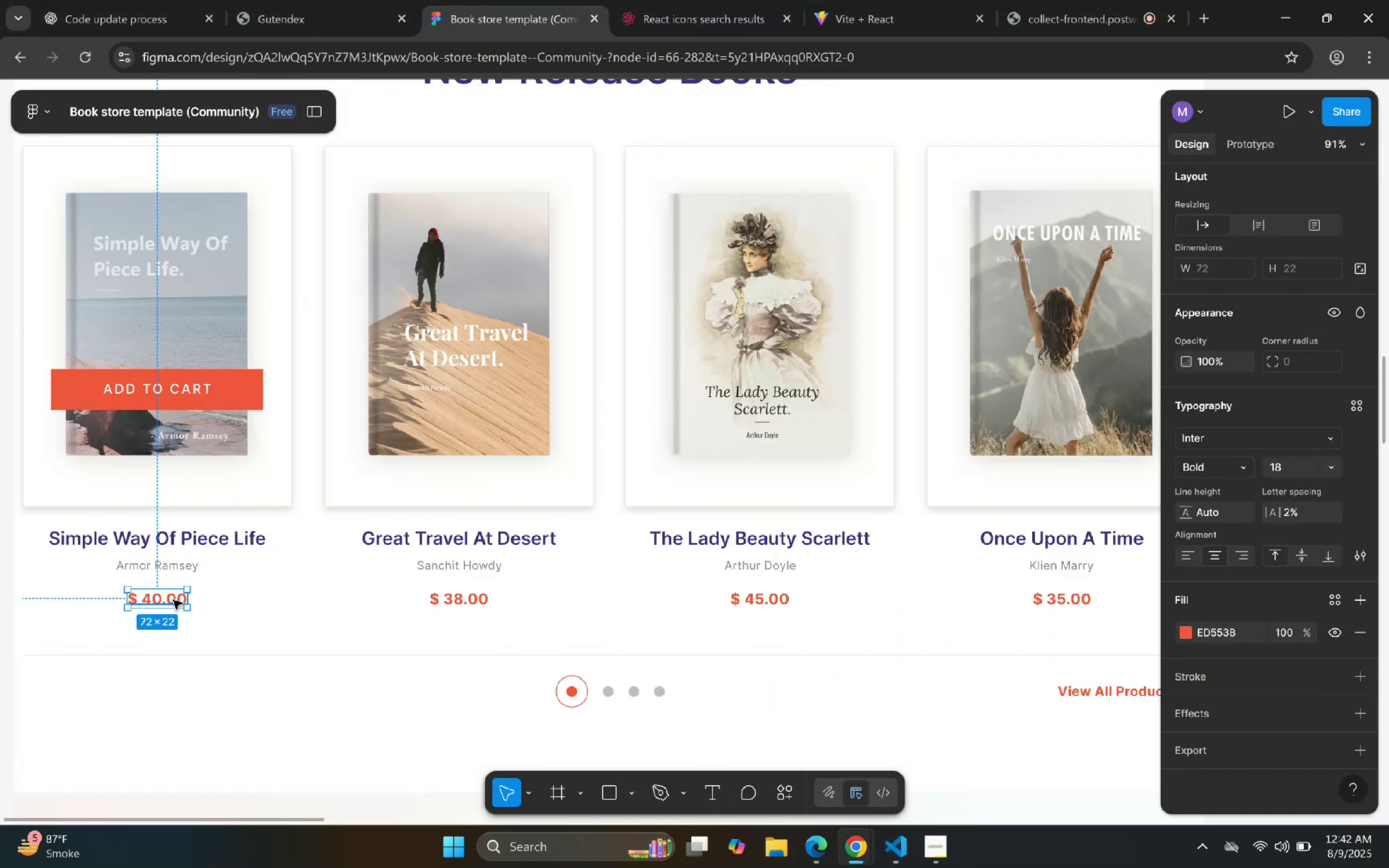 
triple_click([173, 600])
 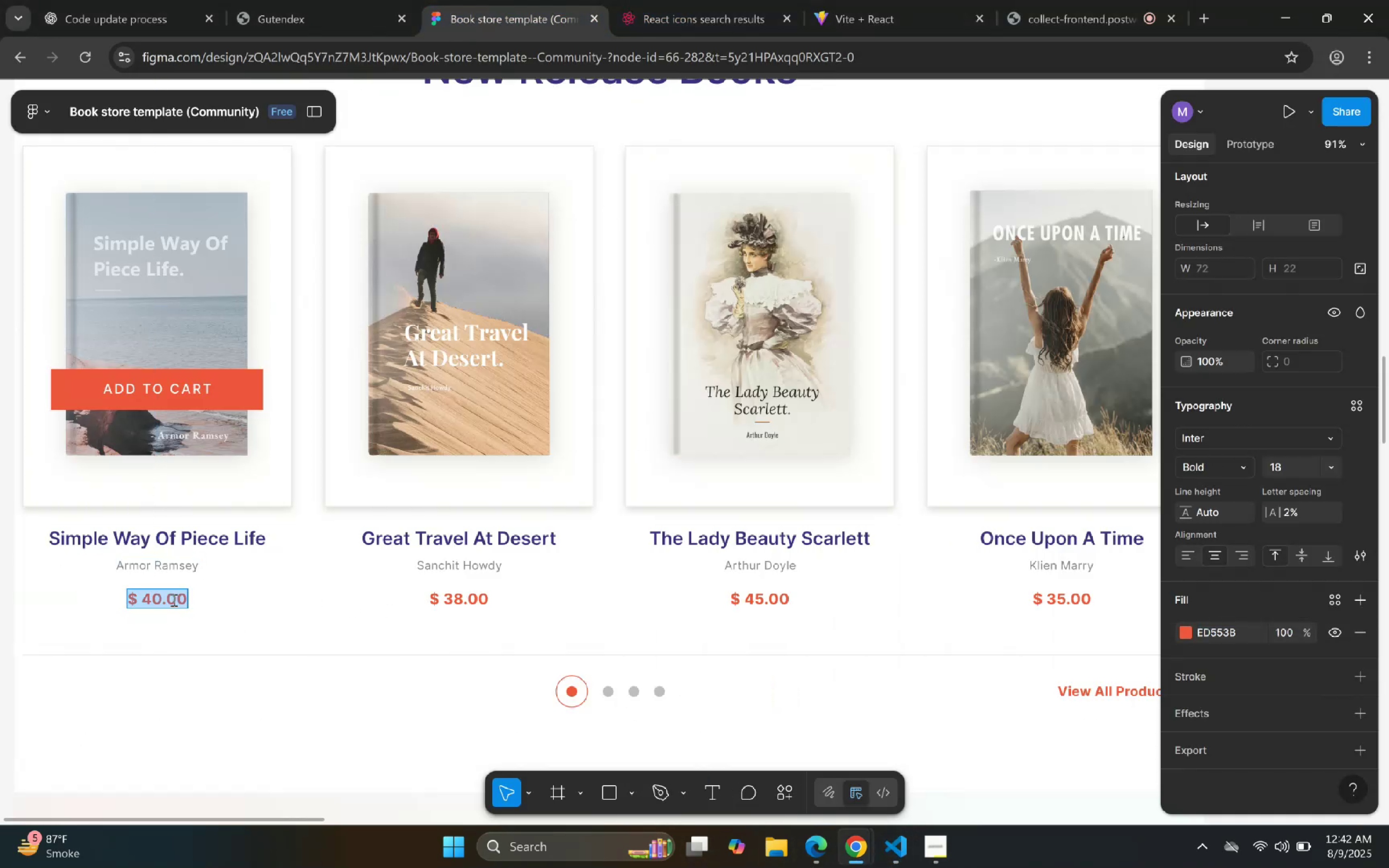 
triple_click([173, 600])
 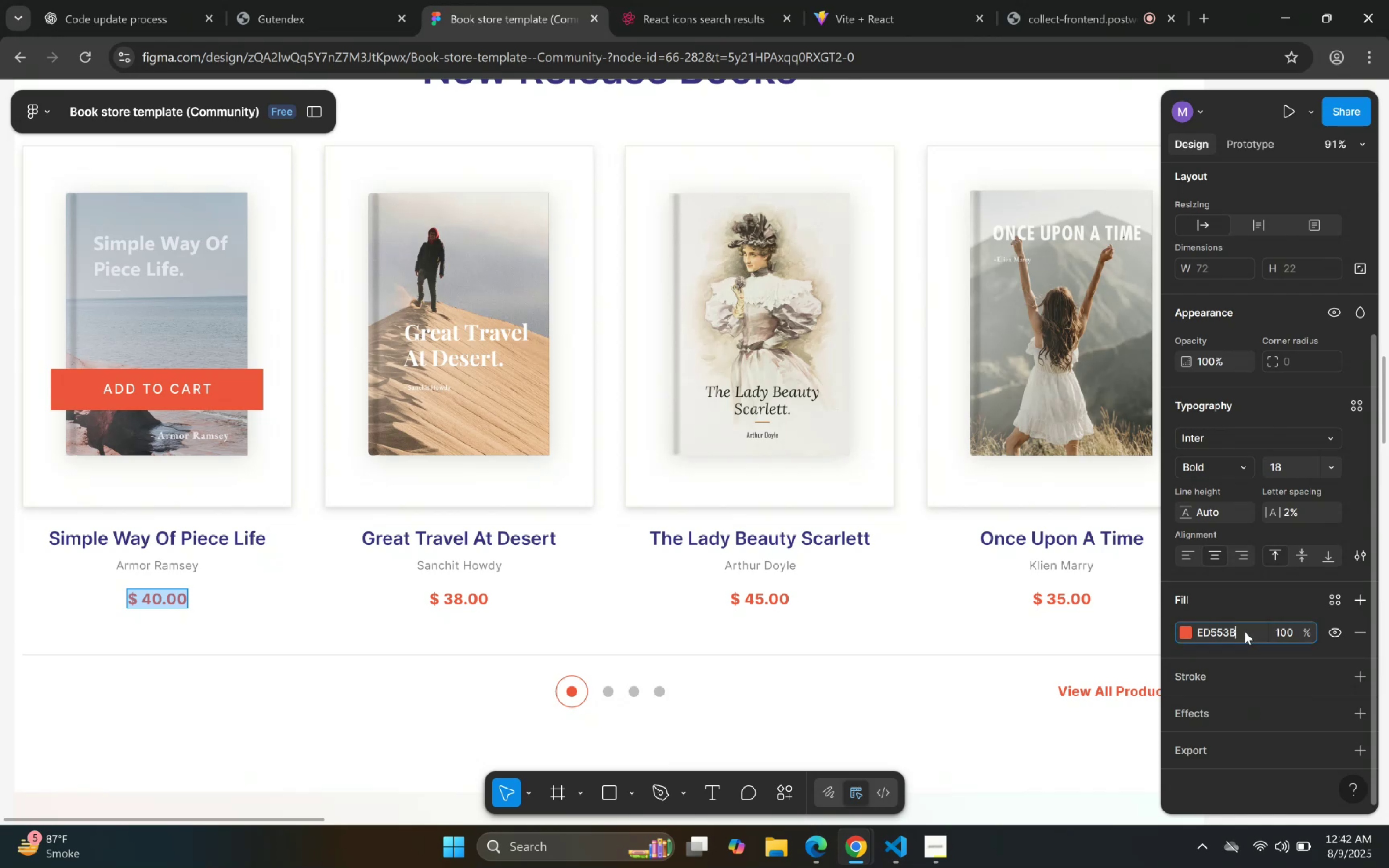 
key(Control+C)
 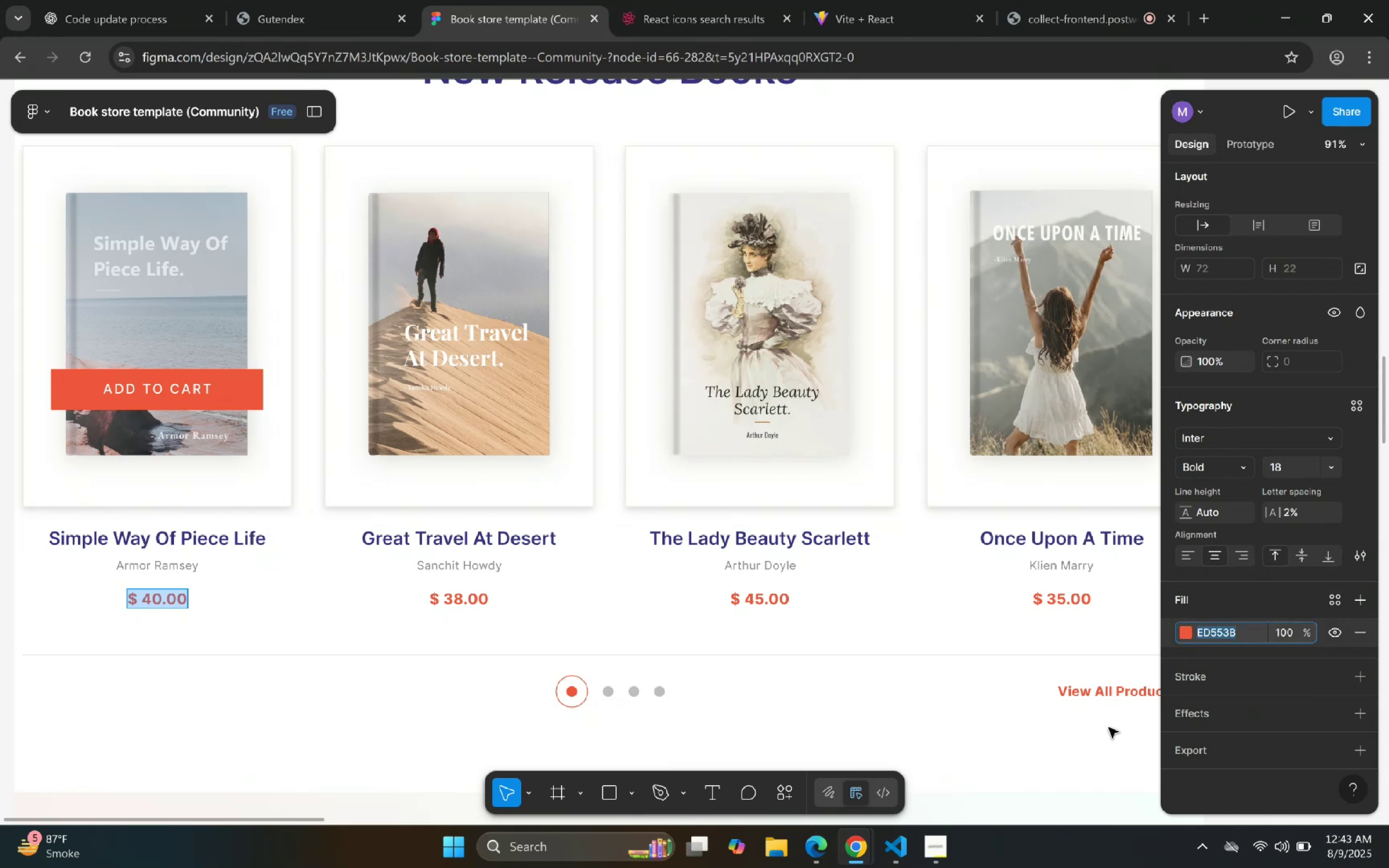 
key(Control+C)
 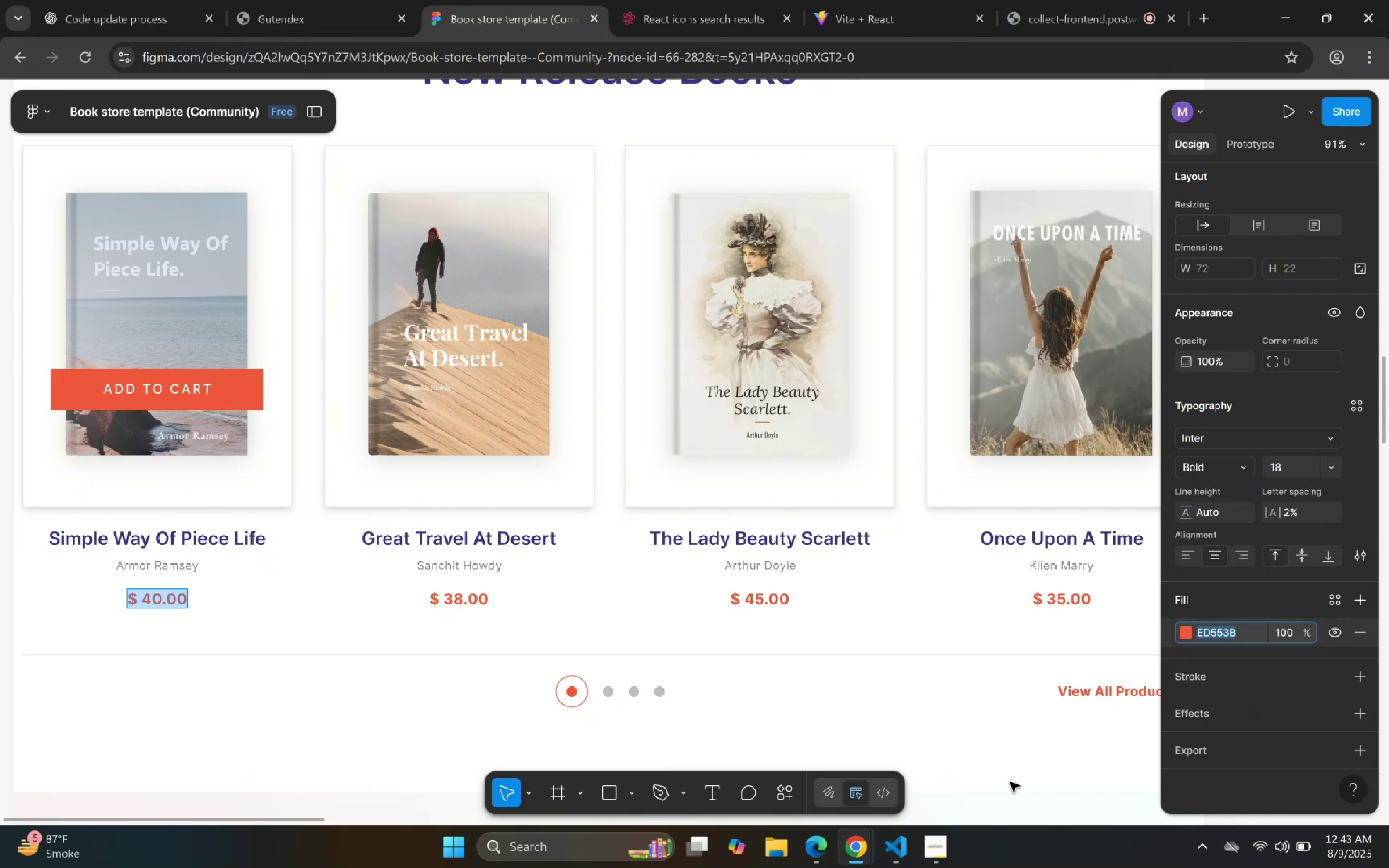 
key(Control+C)
 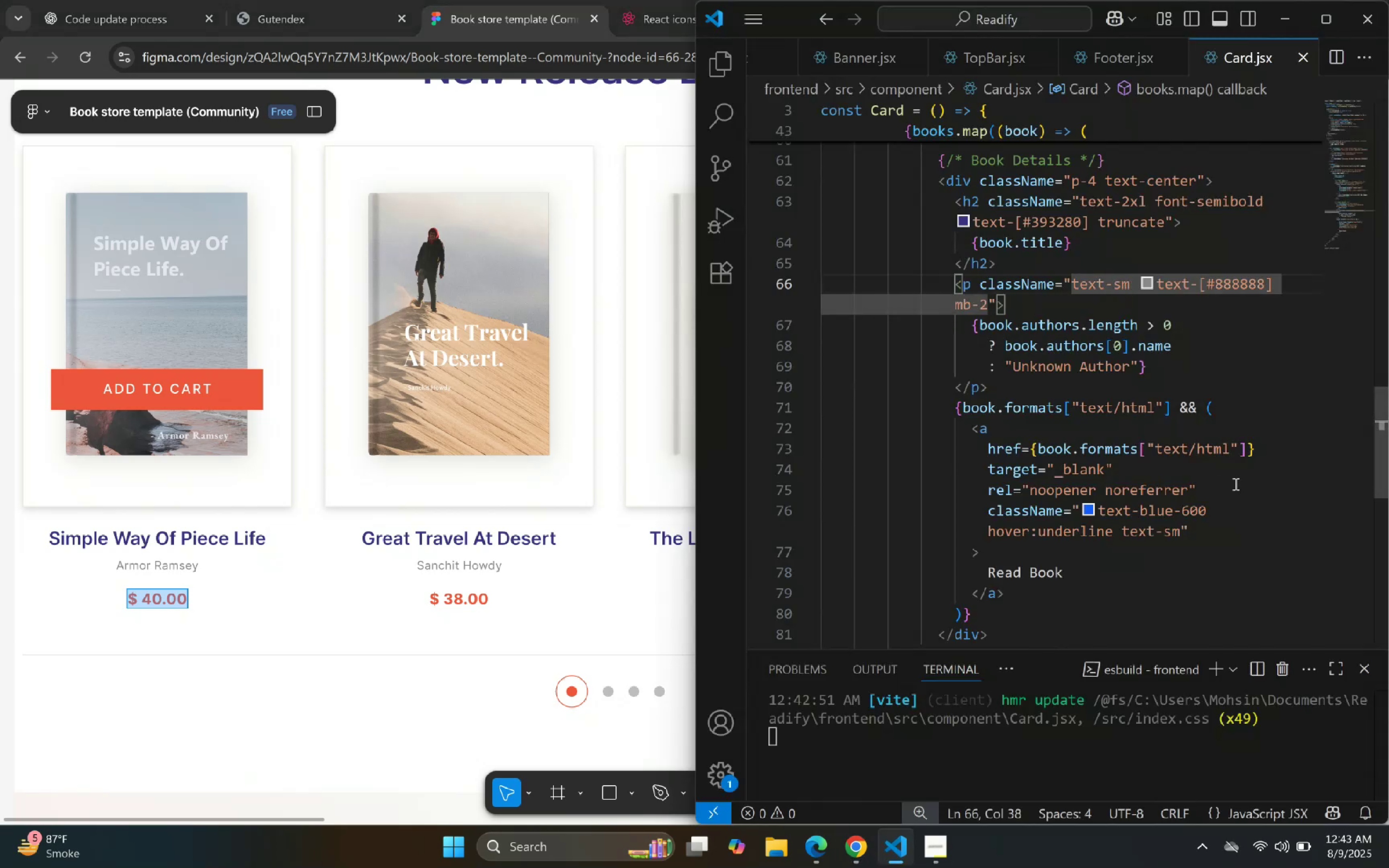 
double_click([1184, 552])
 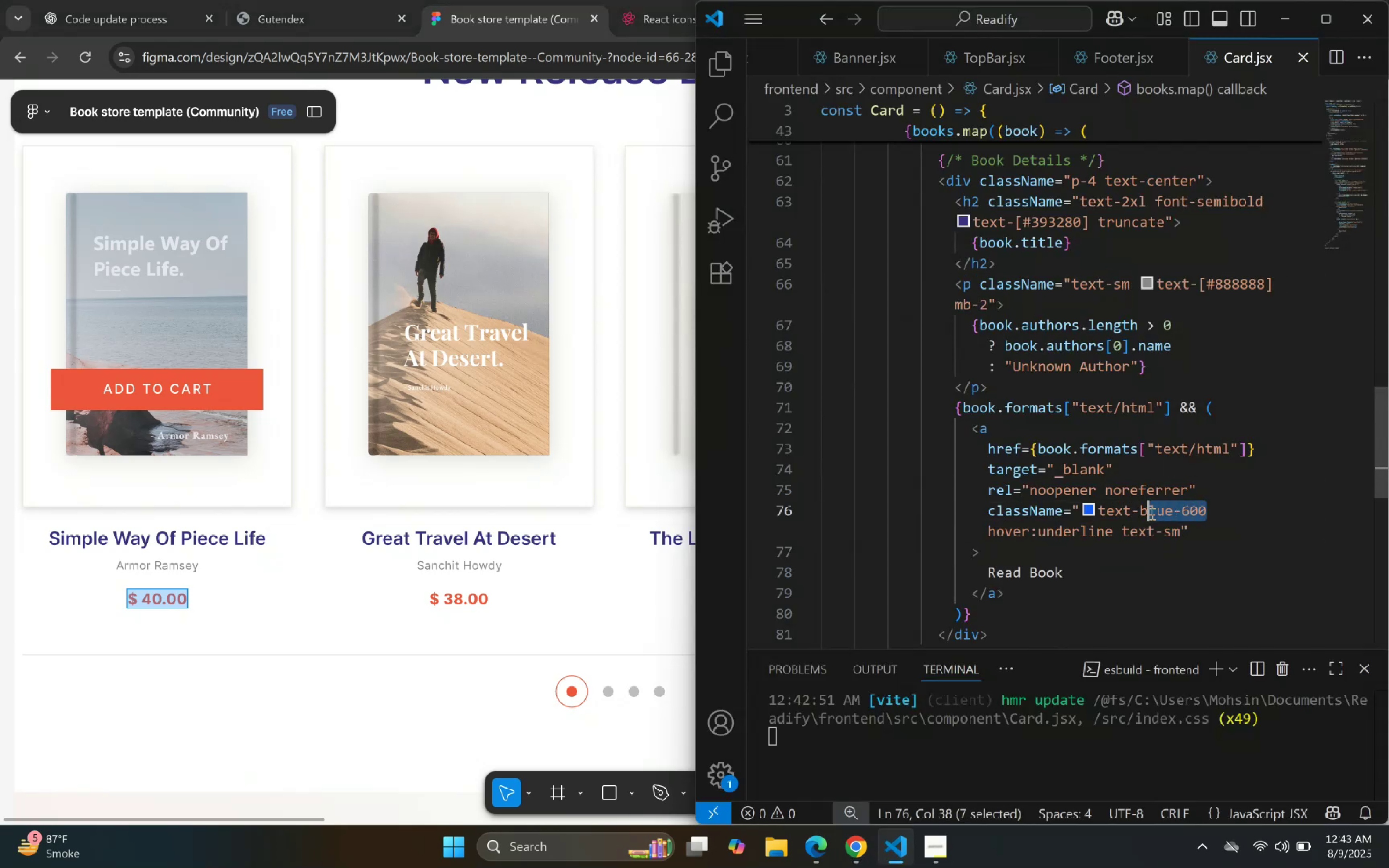 
wait(5.1)
 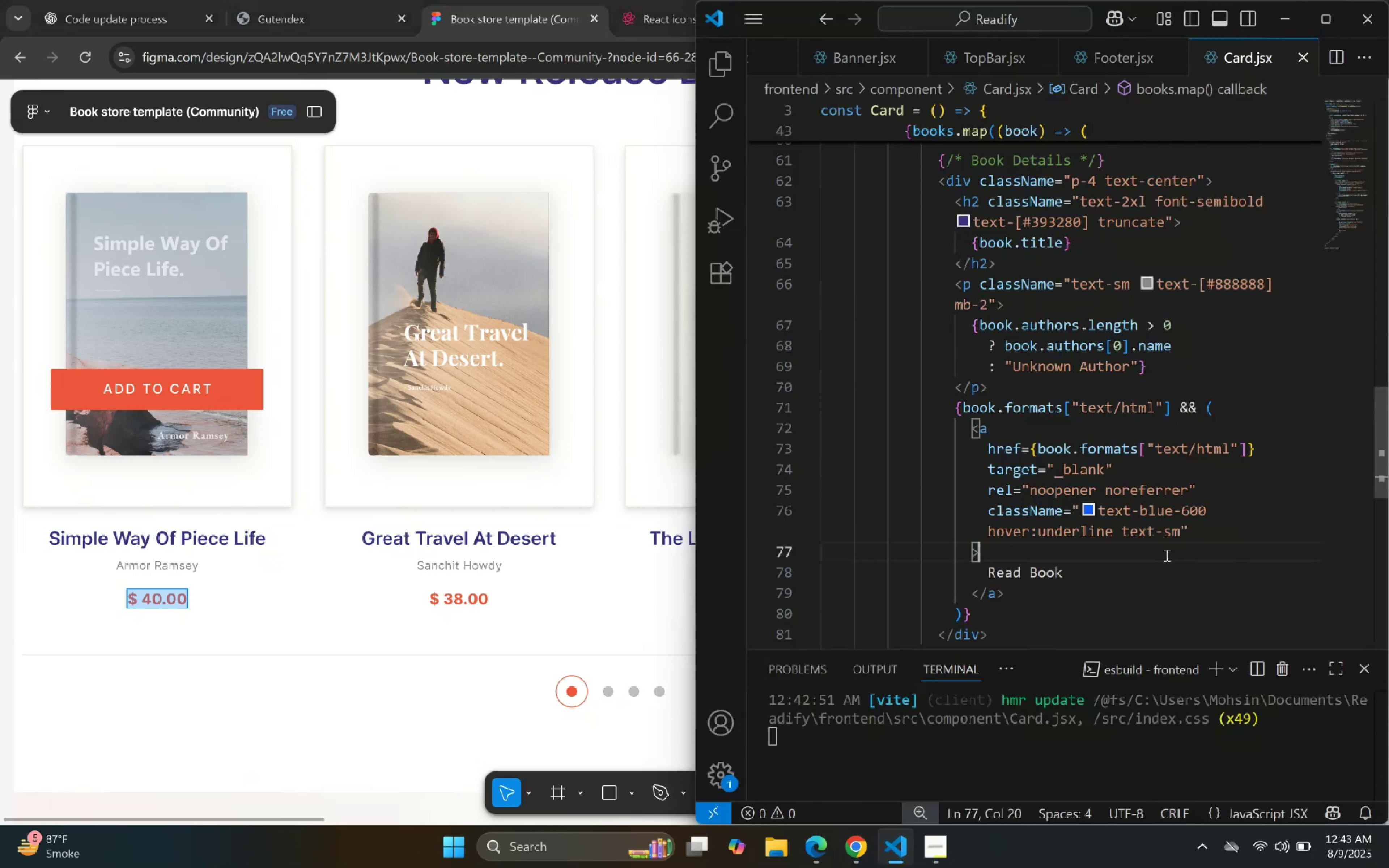 
key(Backspace)
 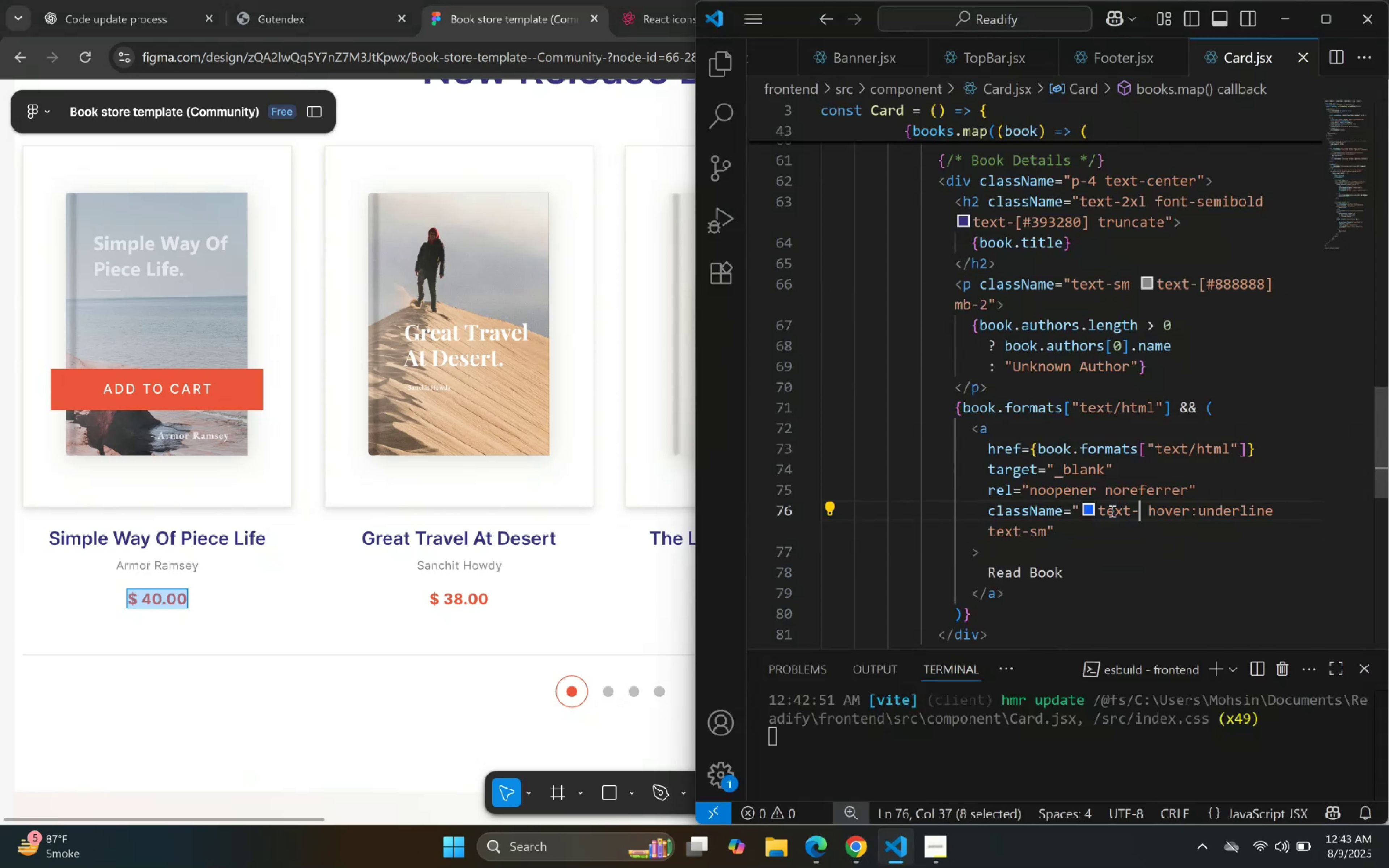 
key(Backspace)
 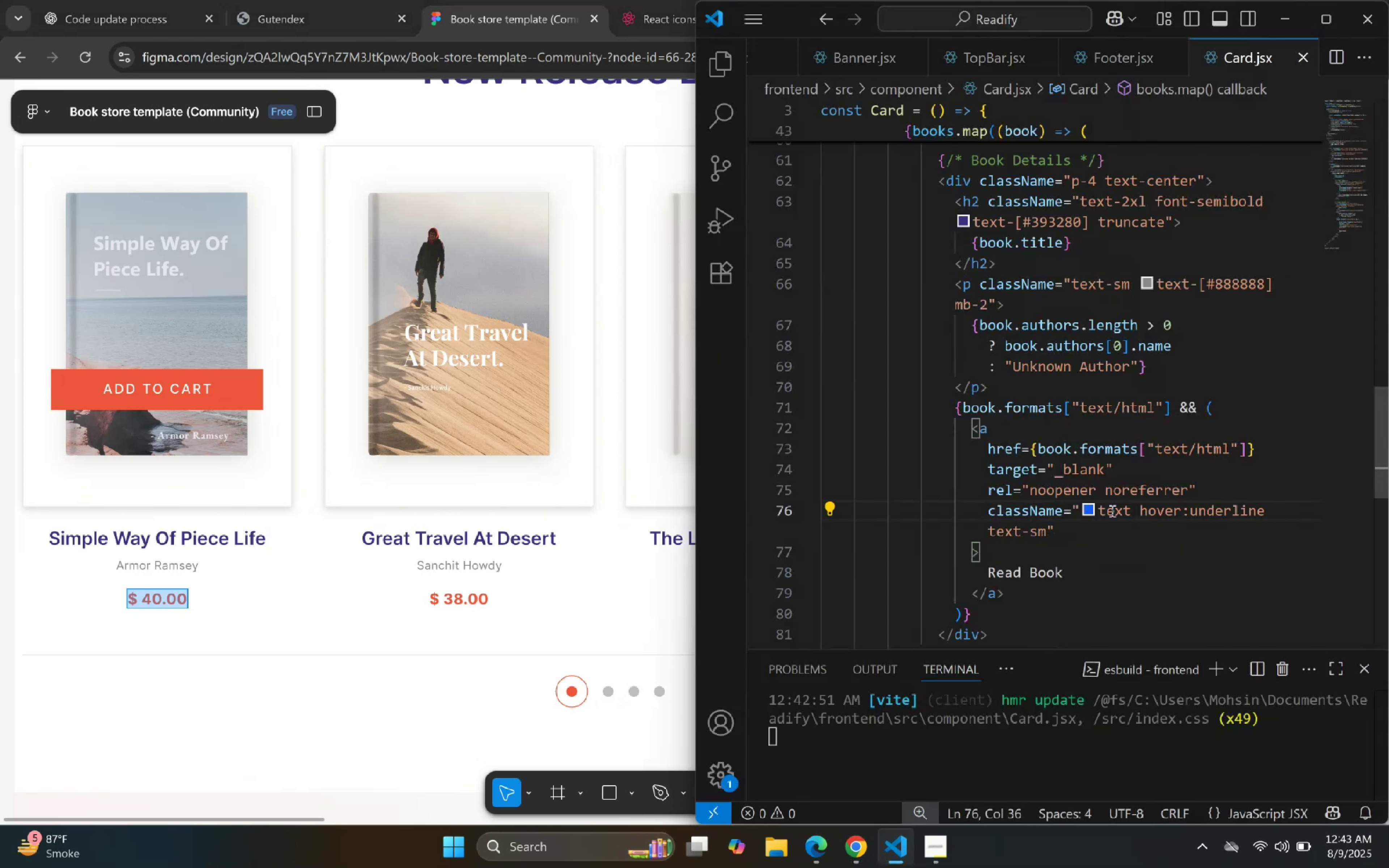 
key(Minus)
 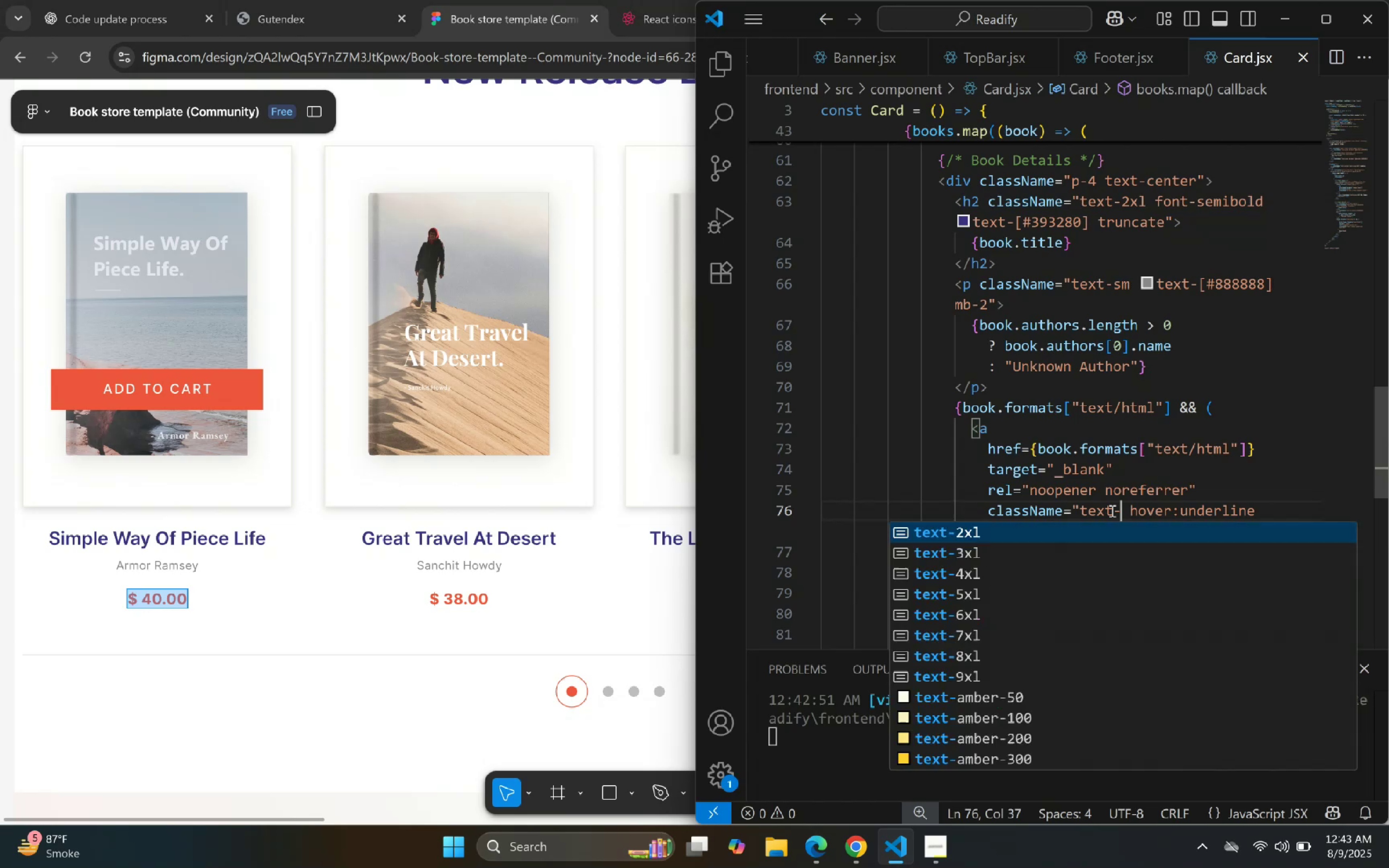 
key(BracketLeft)
 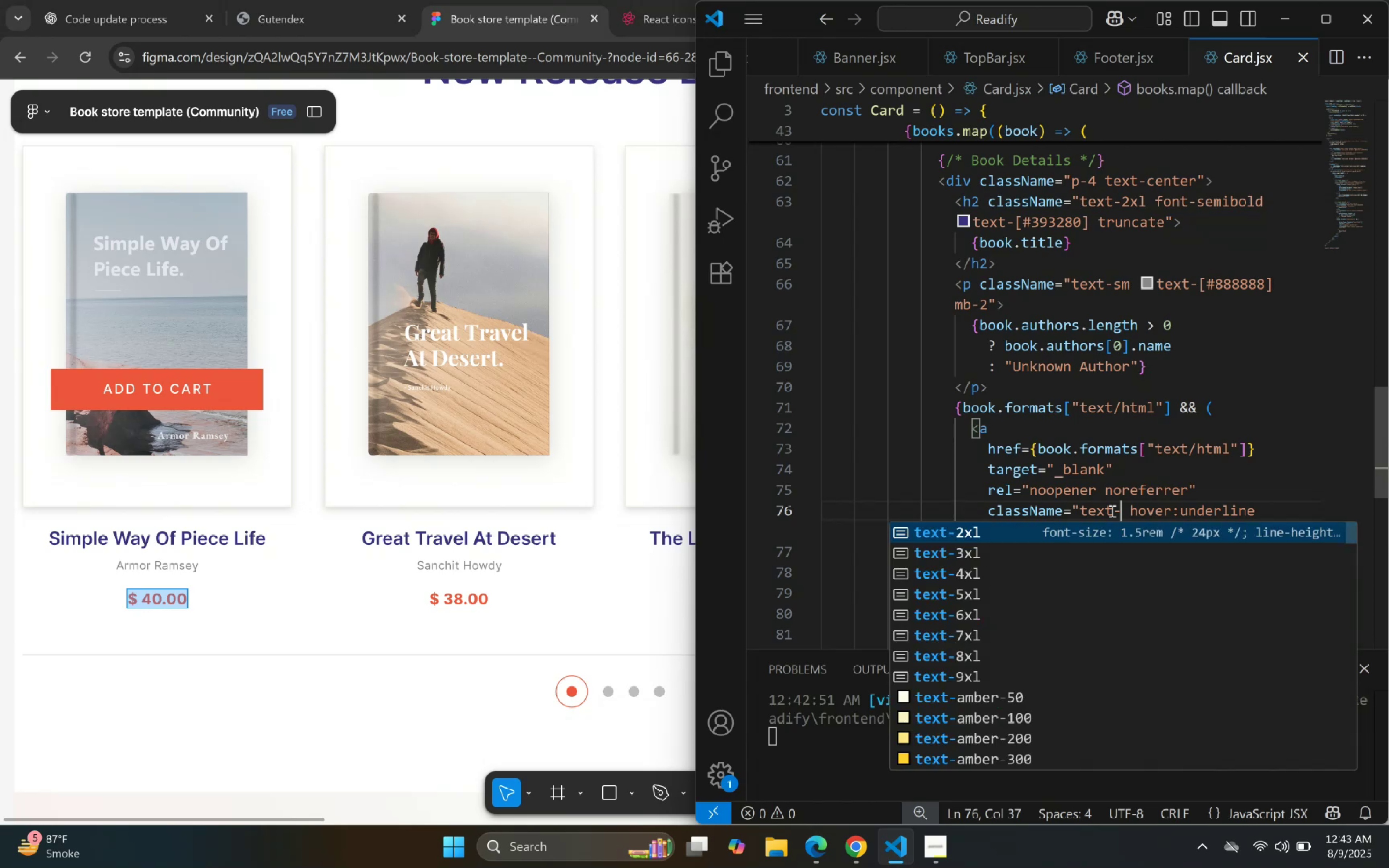 
key(BracketRight)
 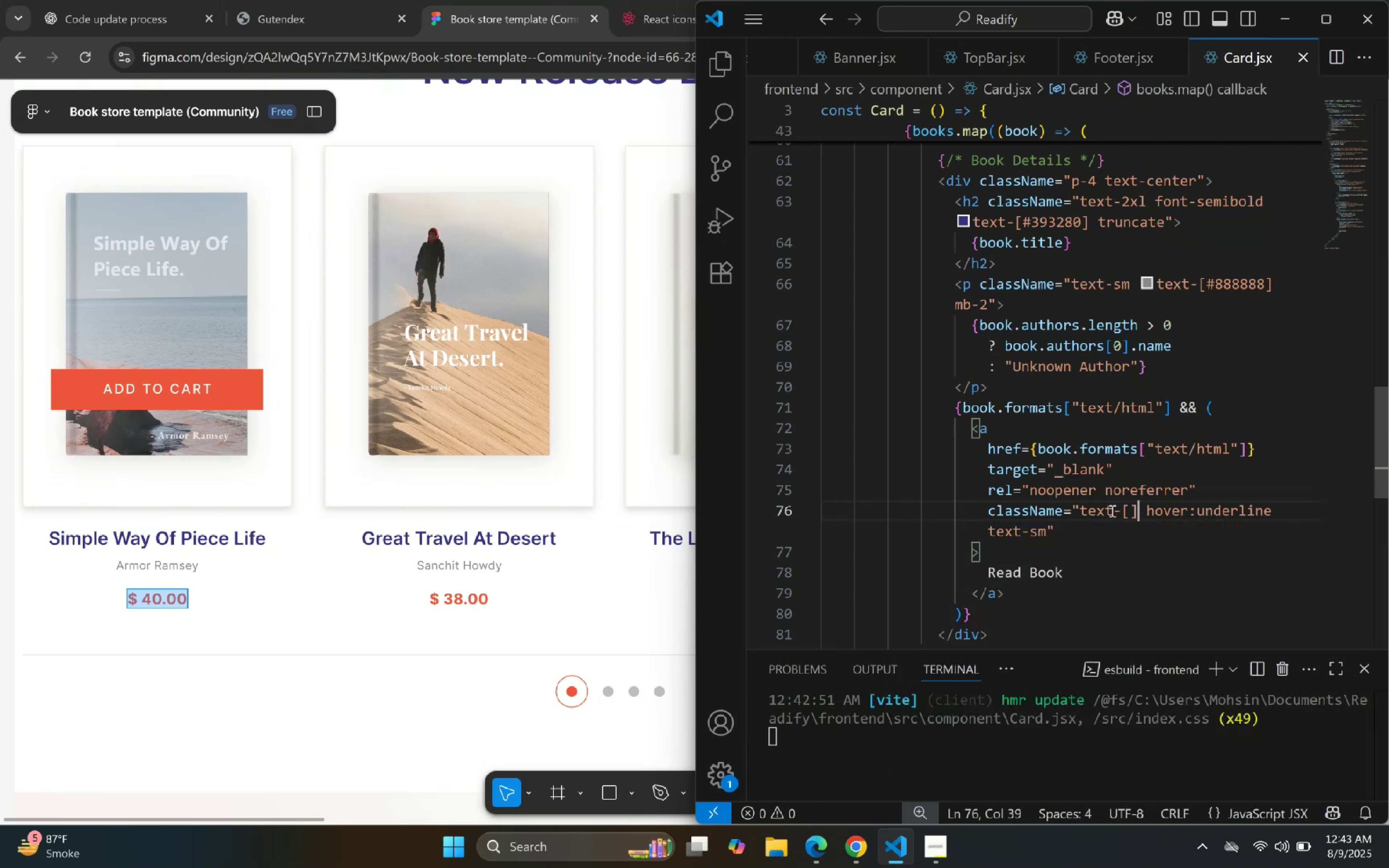 
key(ArrowLeft)
 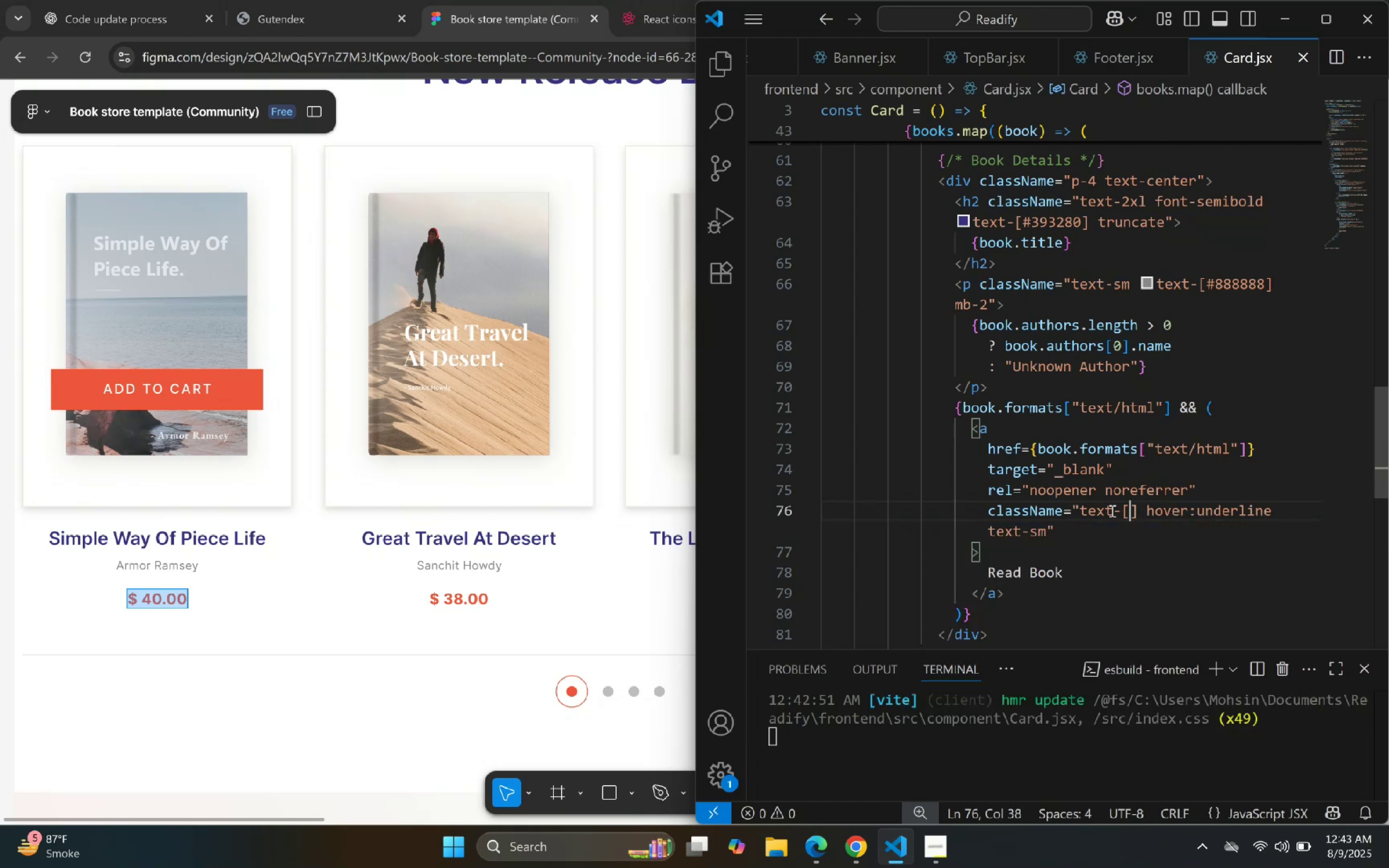 
key(Shift+3)
 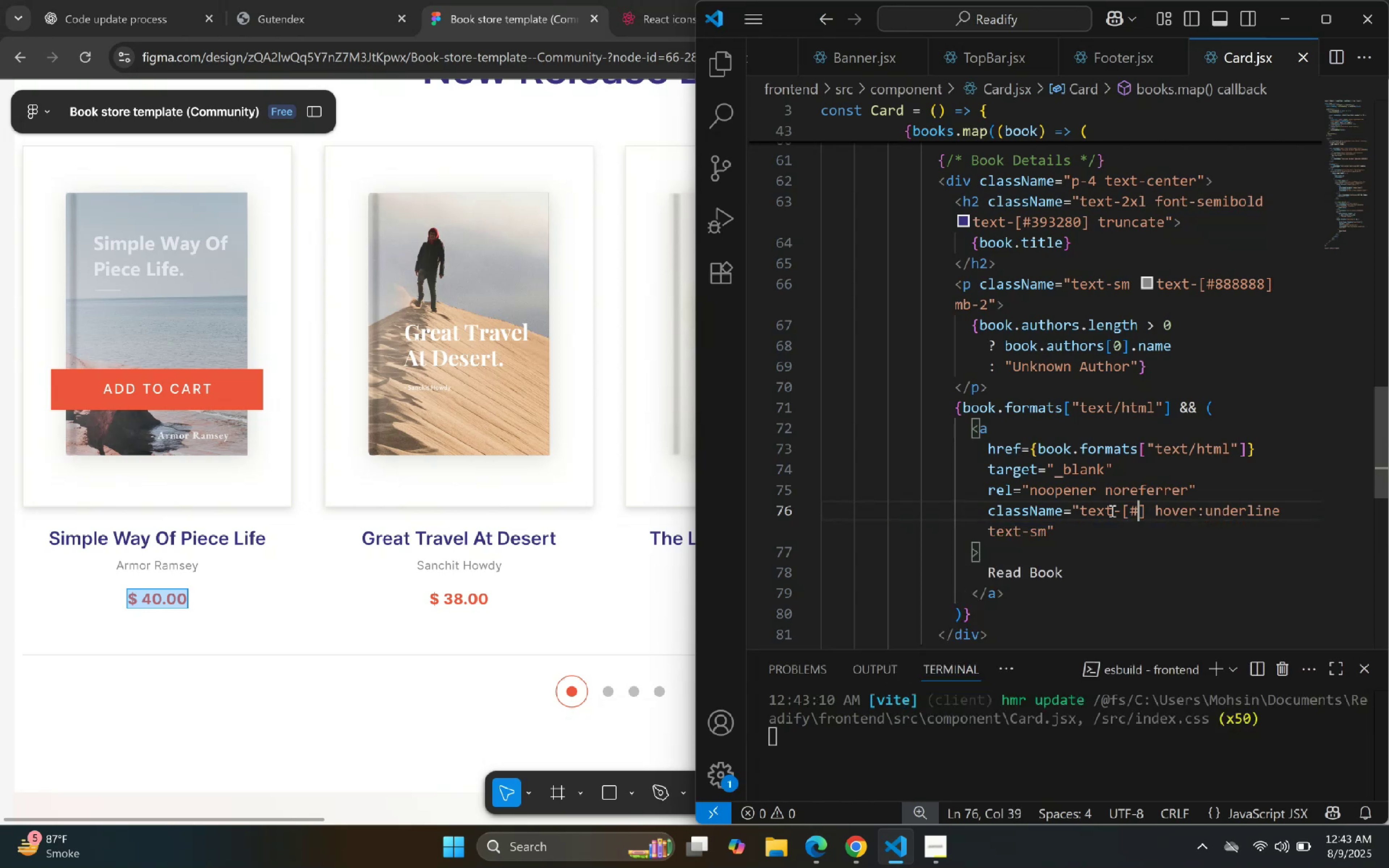 
key(Control+V)
 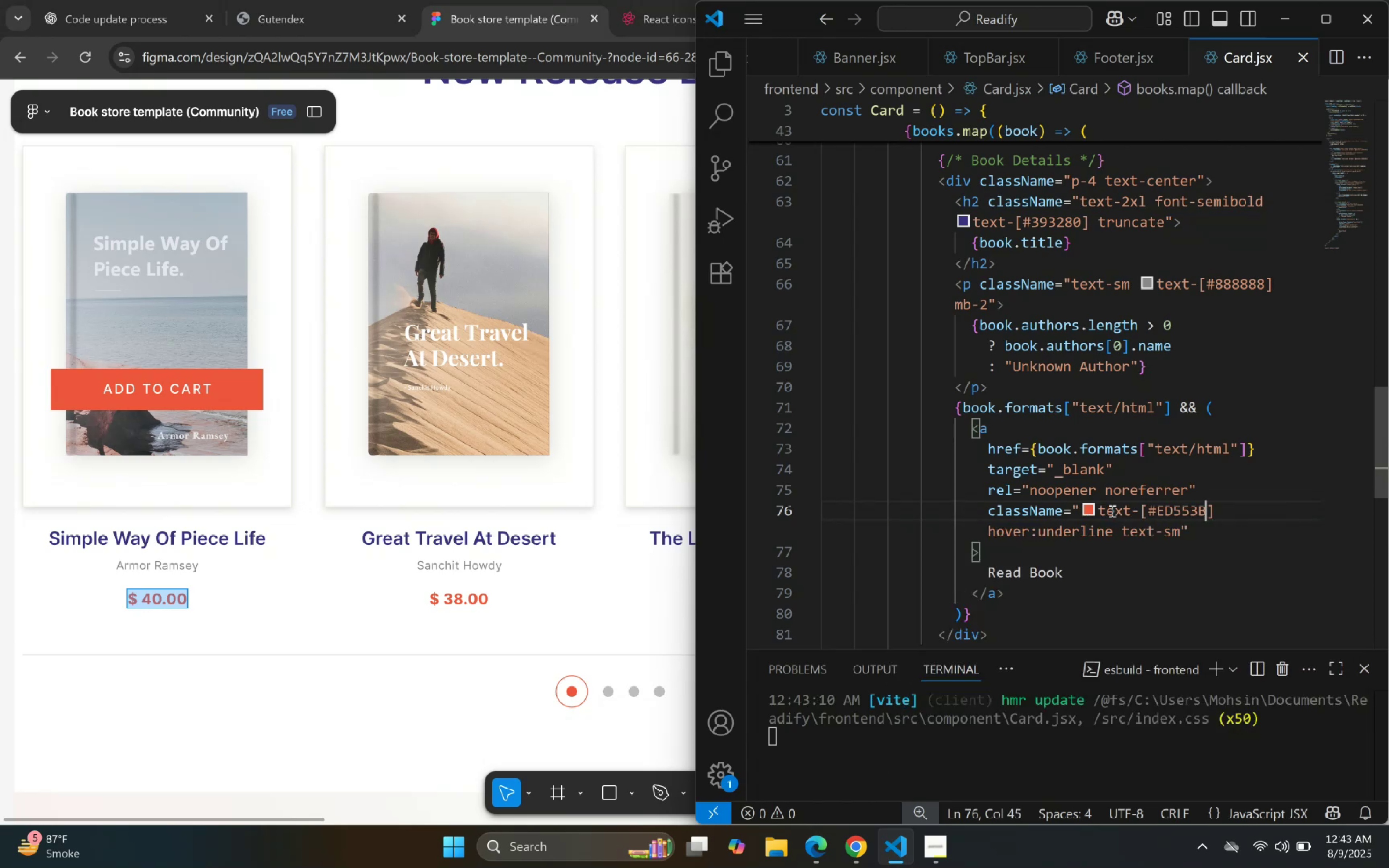 
key(ArrowRight)
 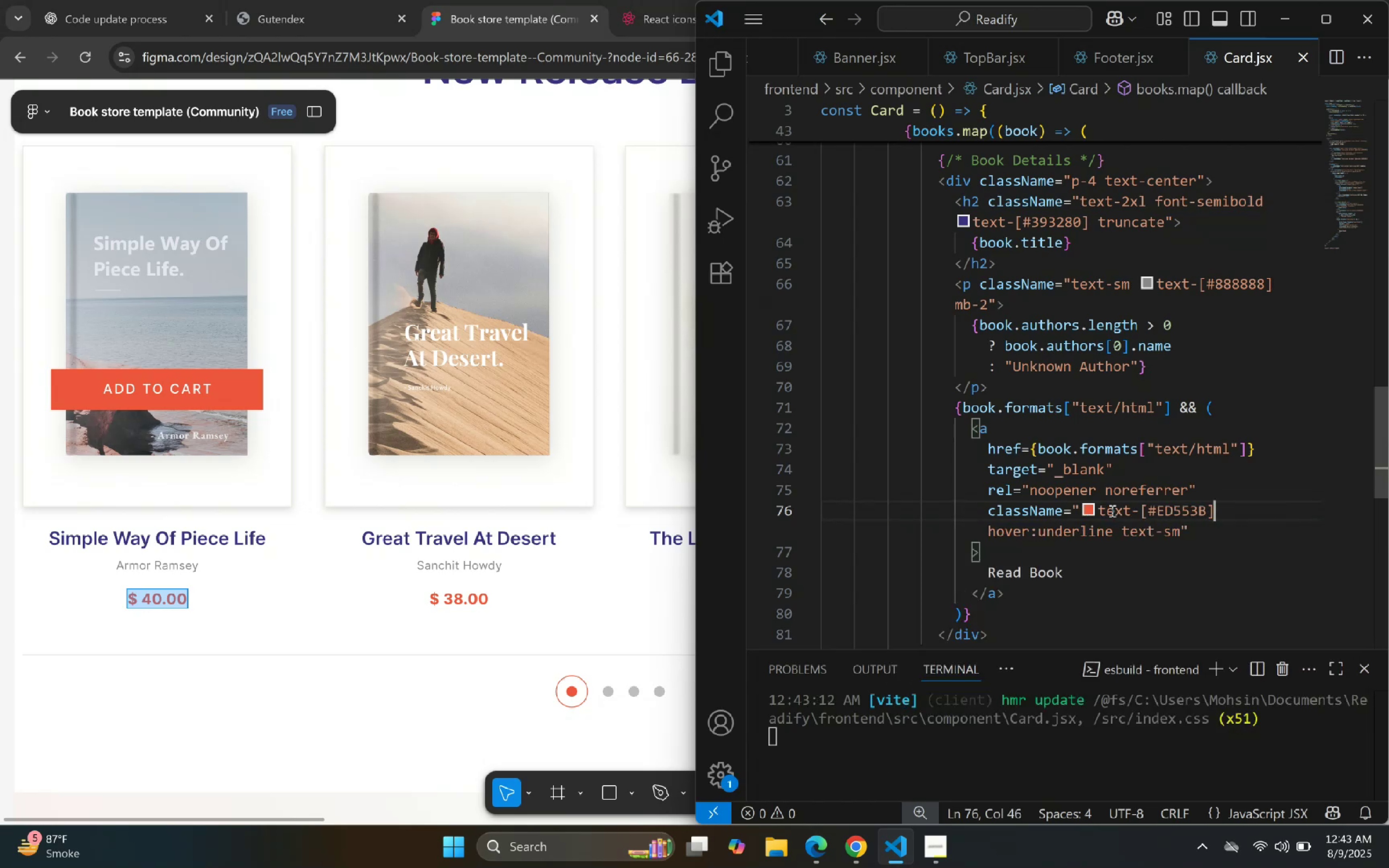 
key(Shift+ArrowRight)
 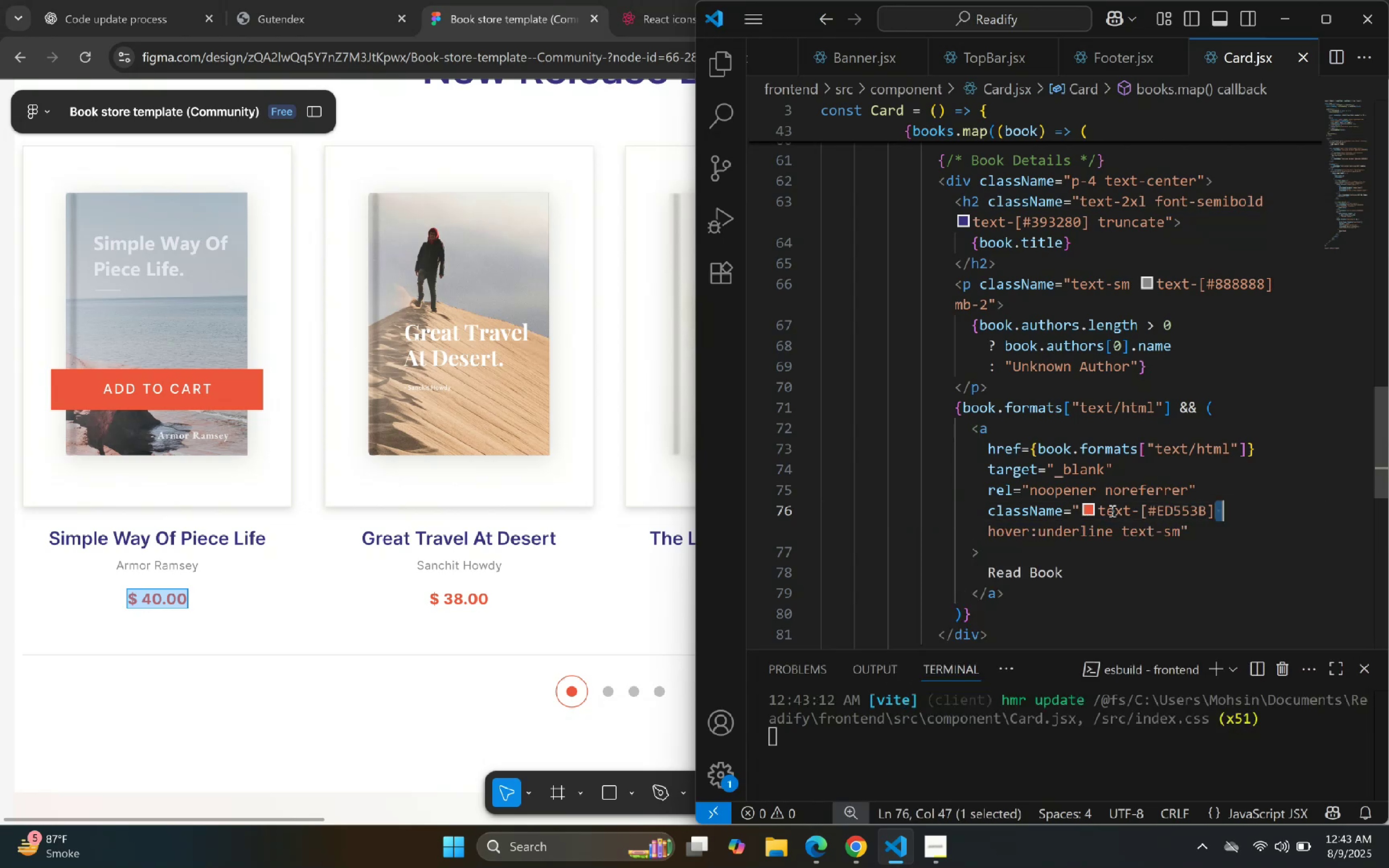 
key(Shift+ArrowRight)
 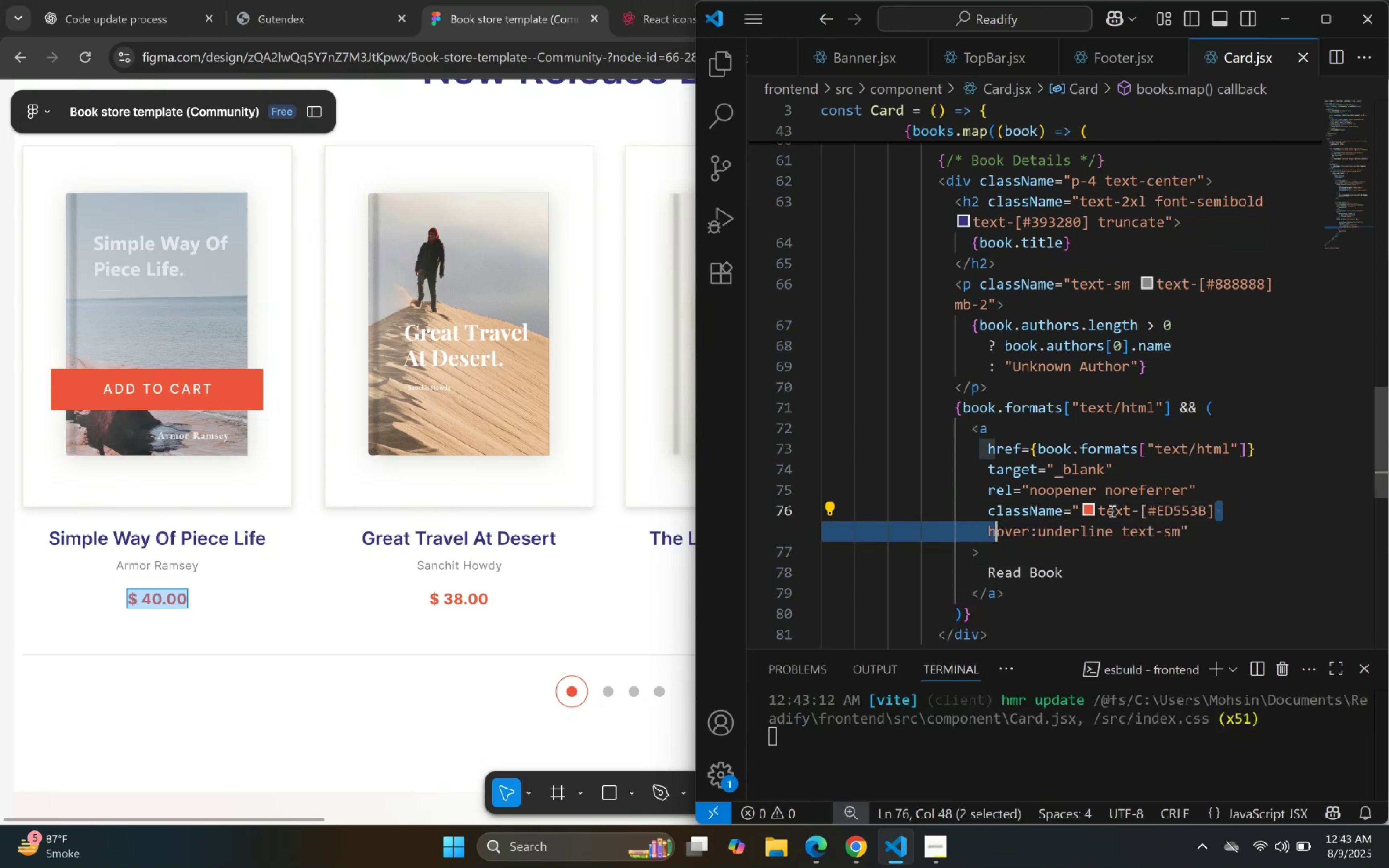 
key(Shift+ArrowRight)
 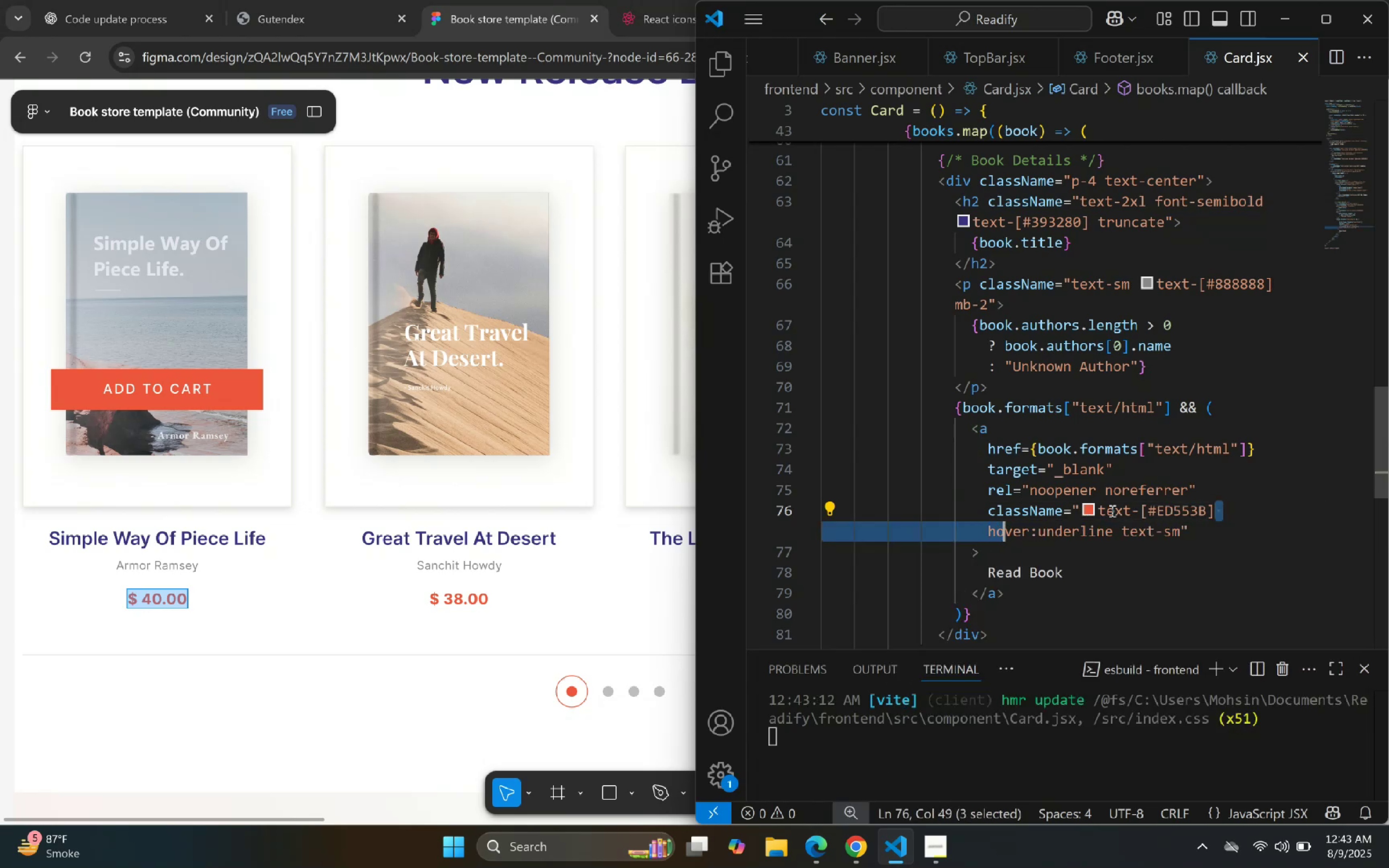 
hold_key(key=ArrowRight, duration=0.78)
 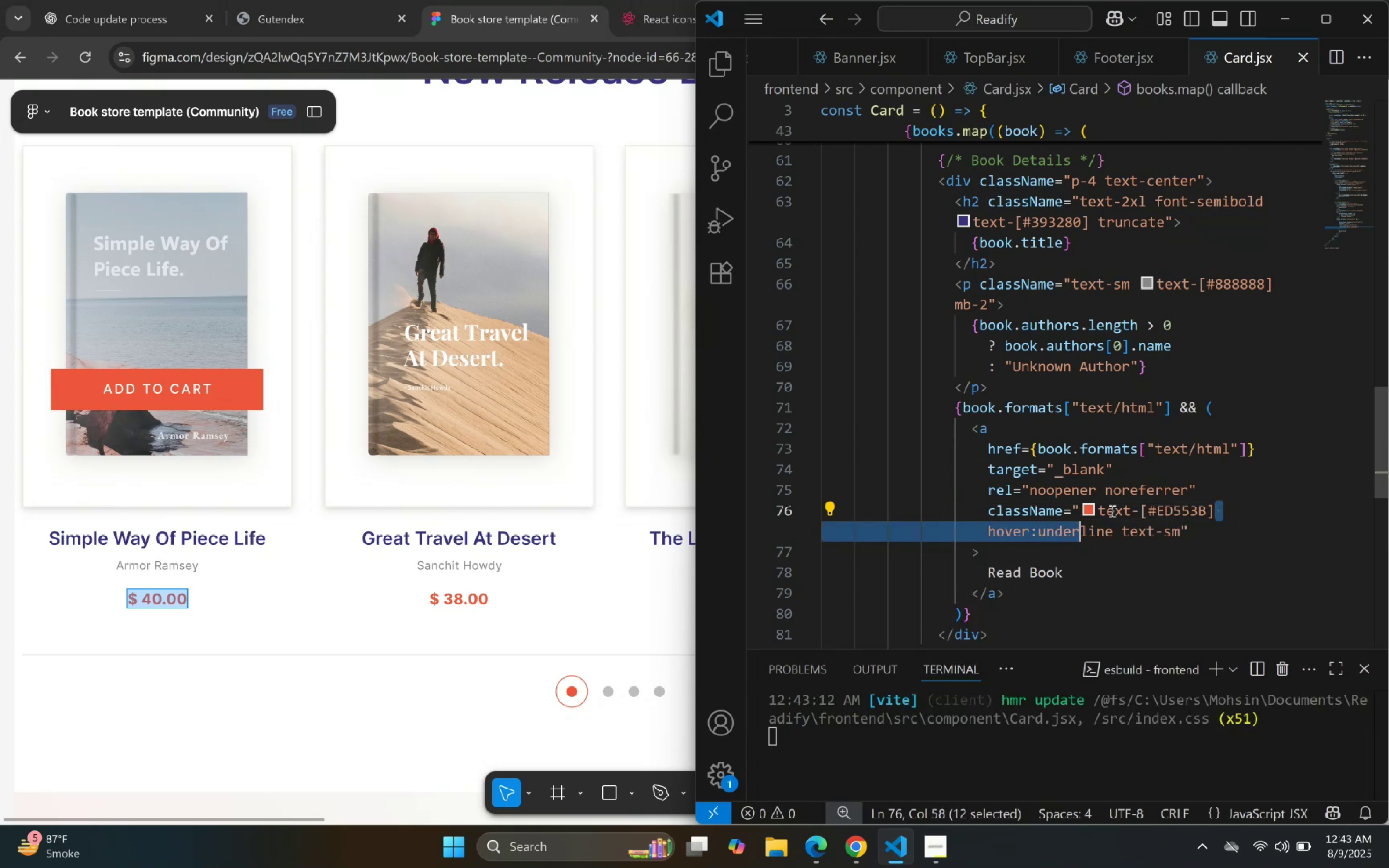 
key(Shift+ArrowRight)
 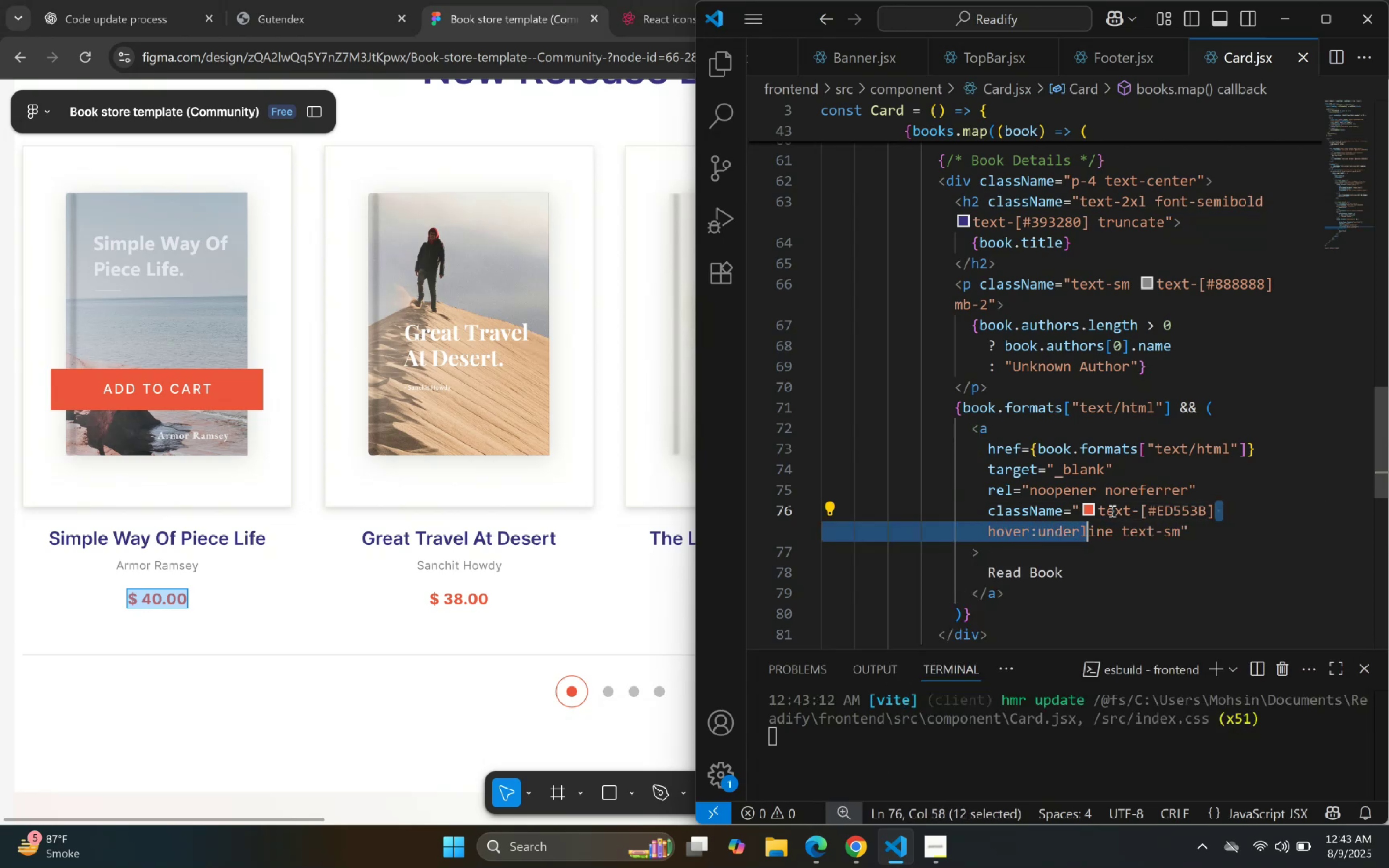 
key(Shift+ArrowRight)
 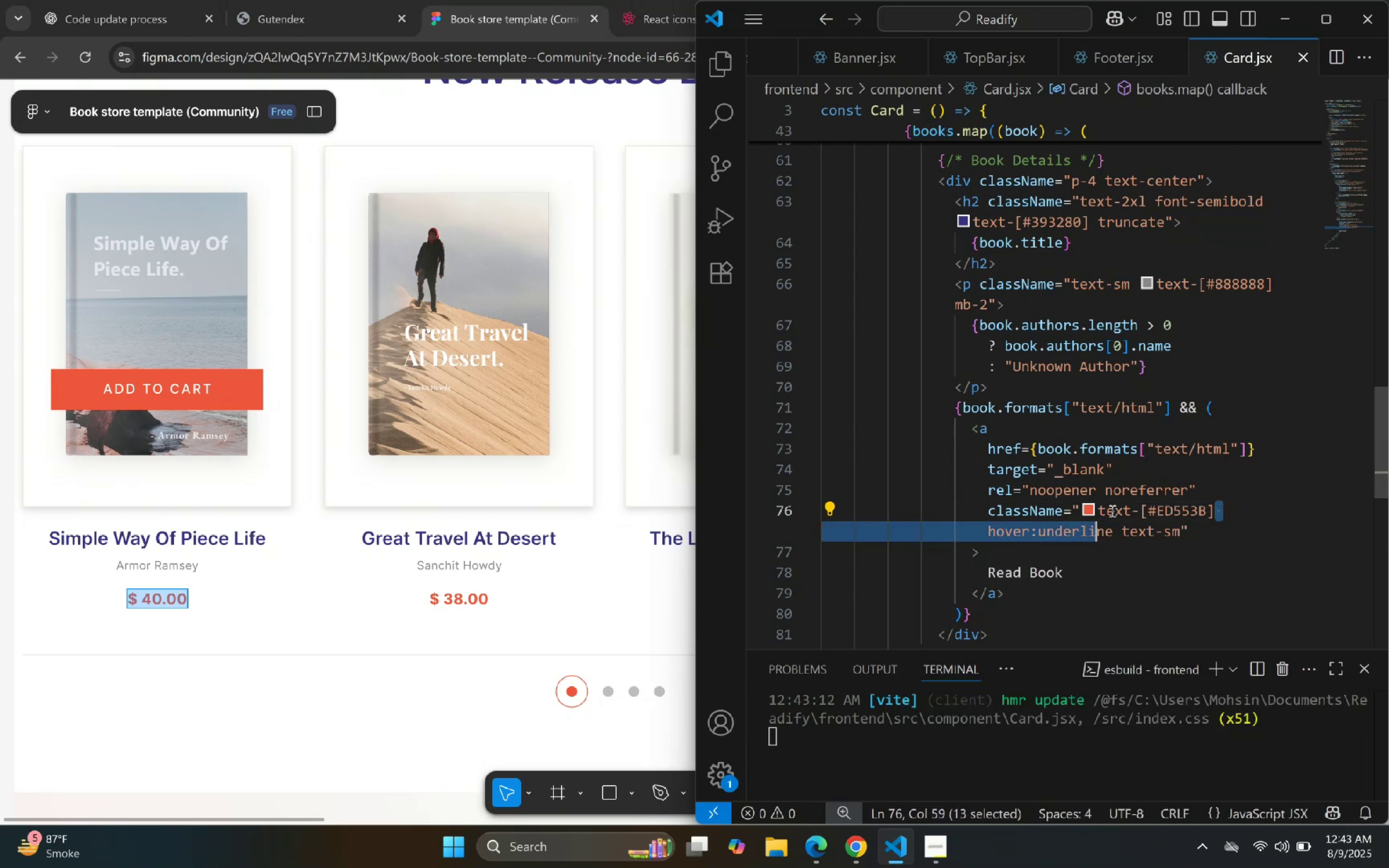 
key(Shift+ArrowRight)
 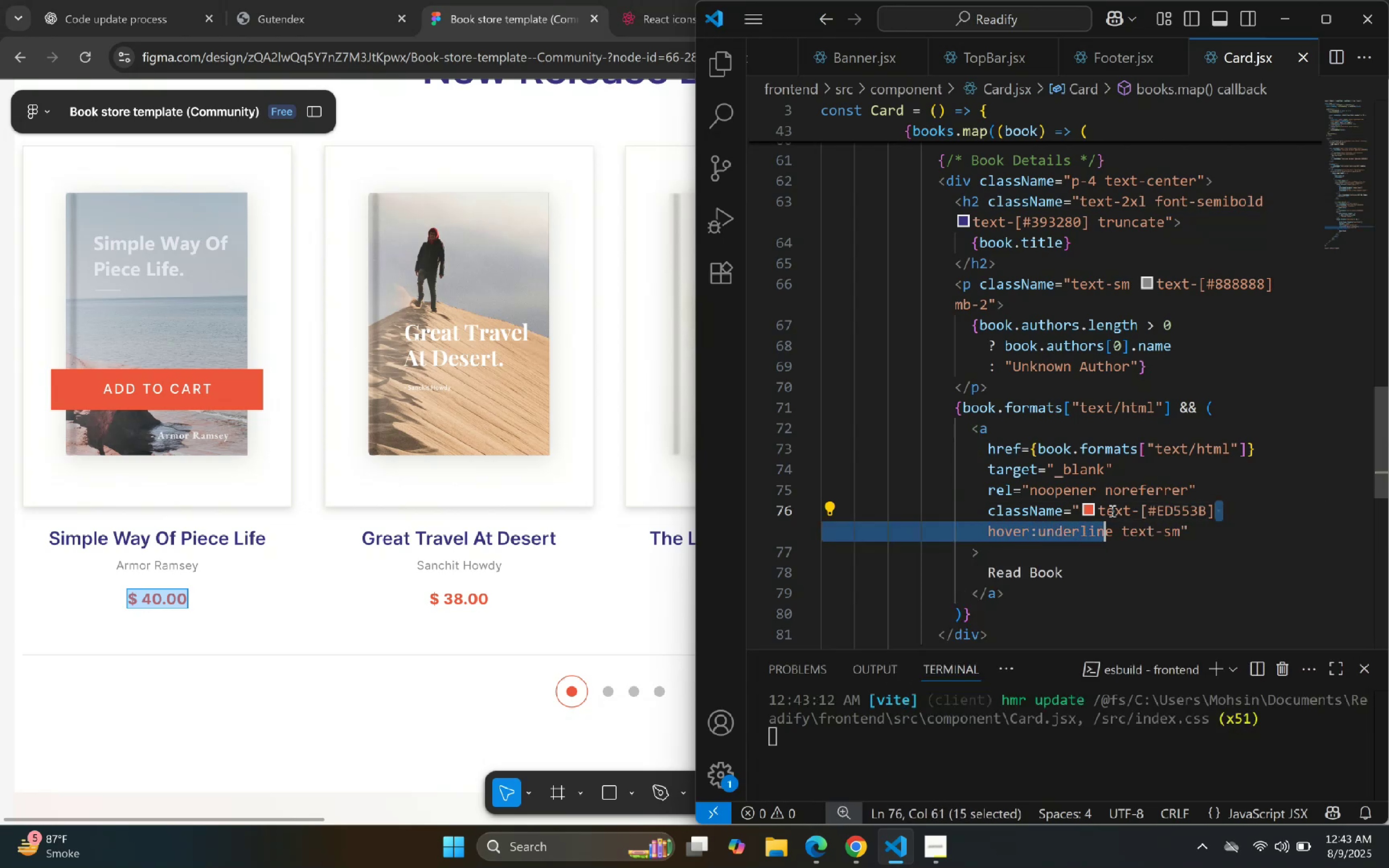 
key(Shift+ArrowRight)
 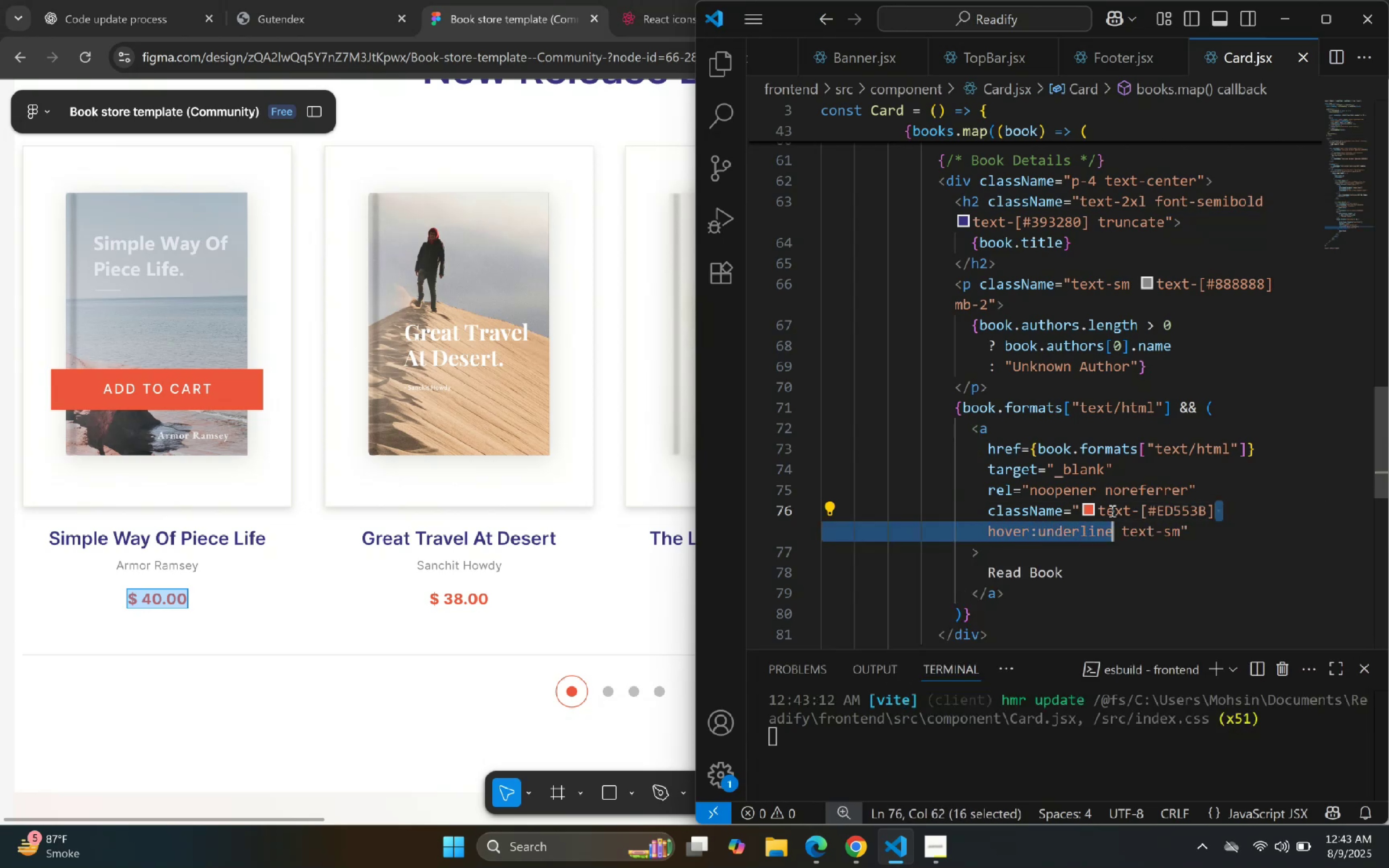 
key(Backspace)
 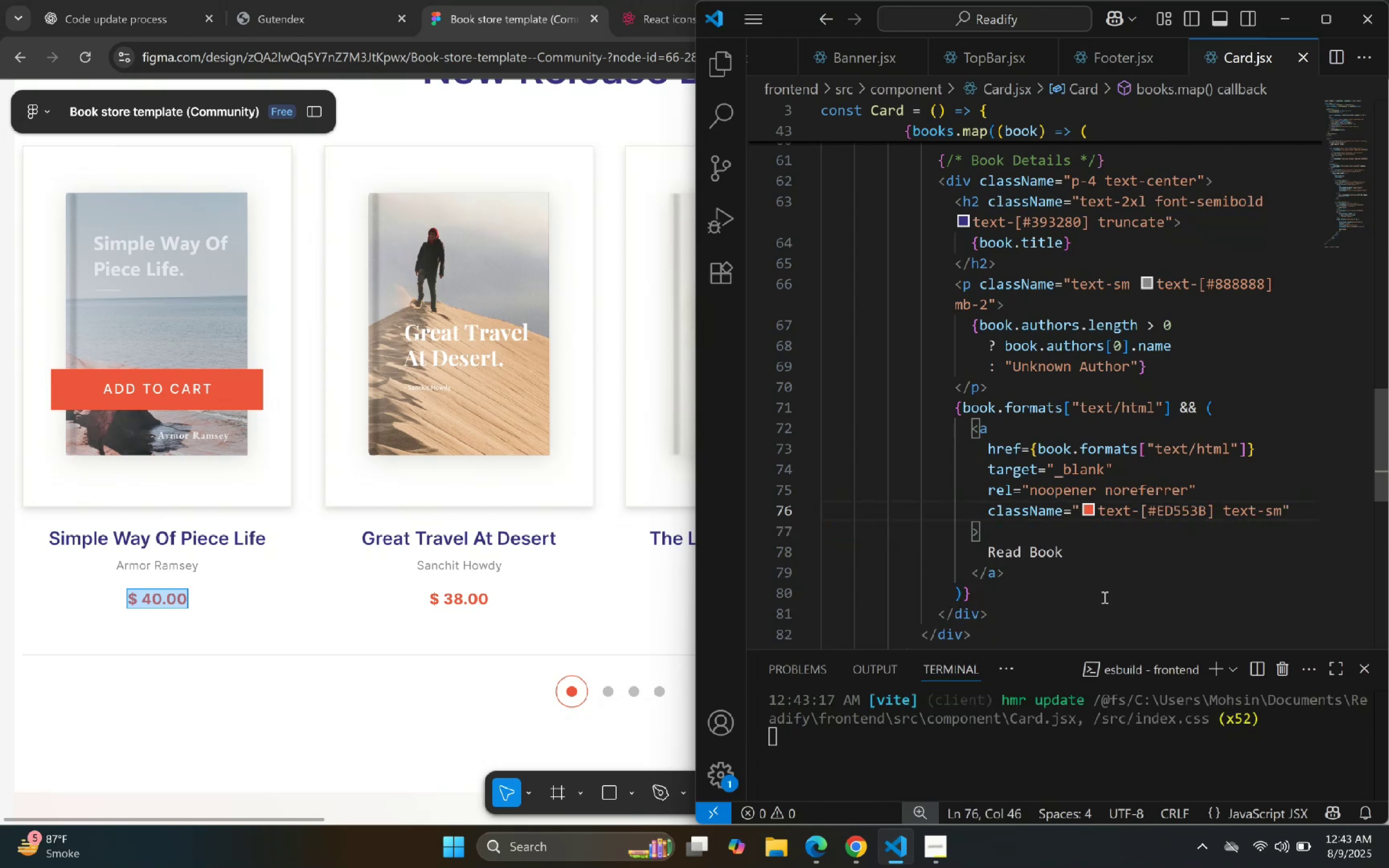 
left_click([891, 853])
 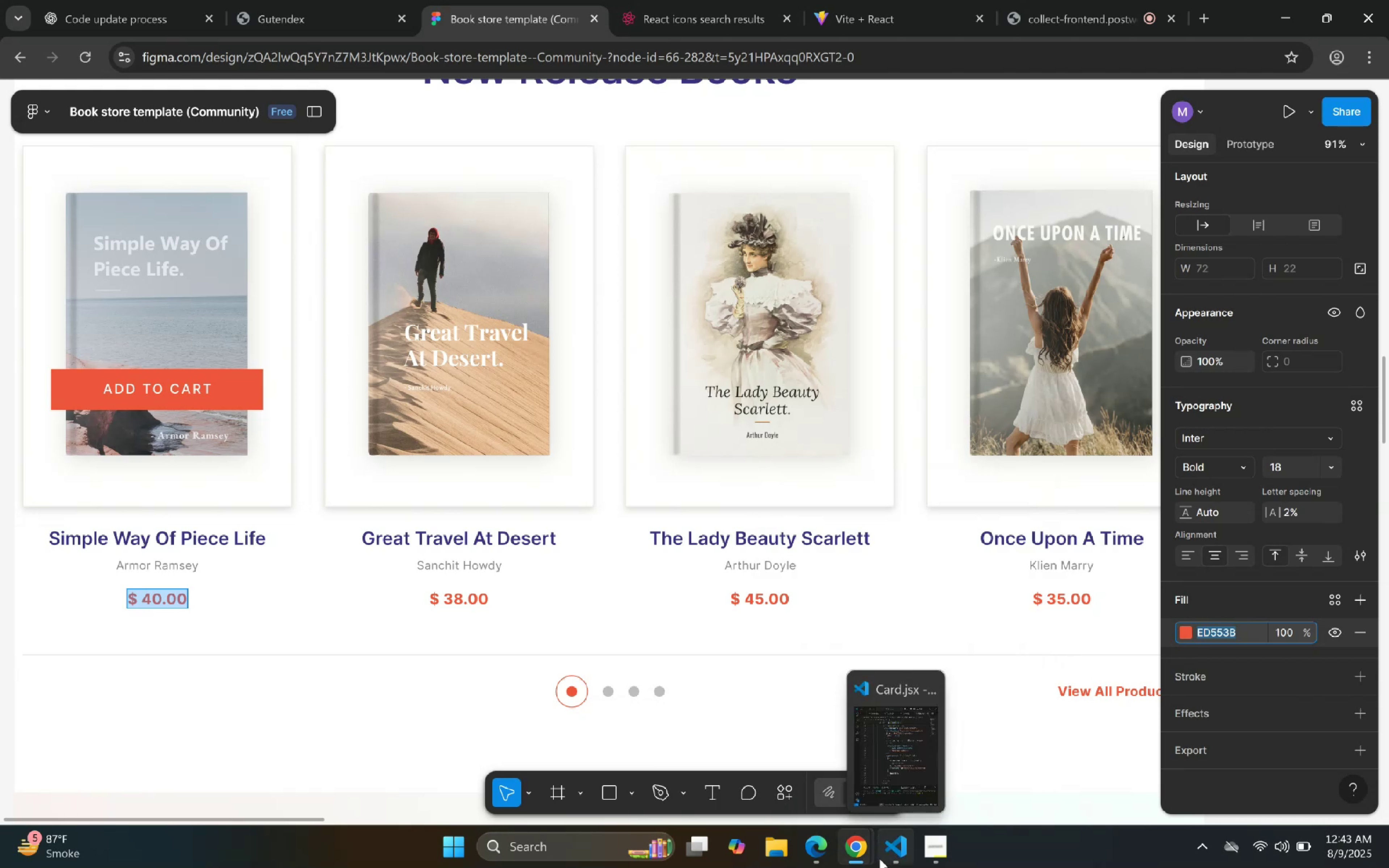 
left_click([883, 855])
 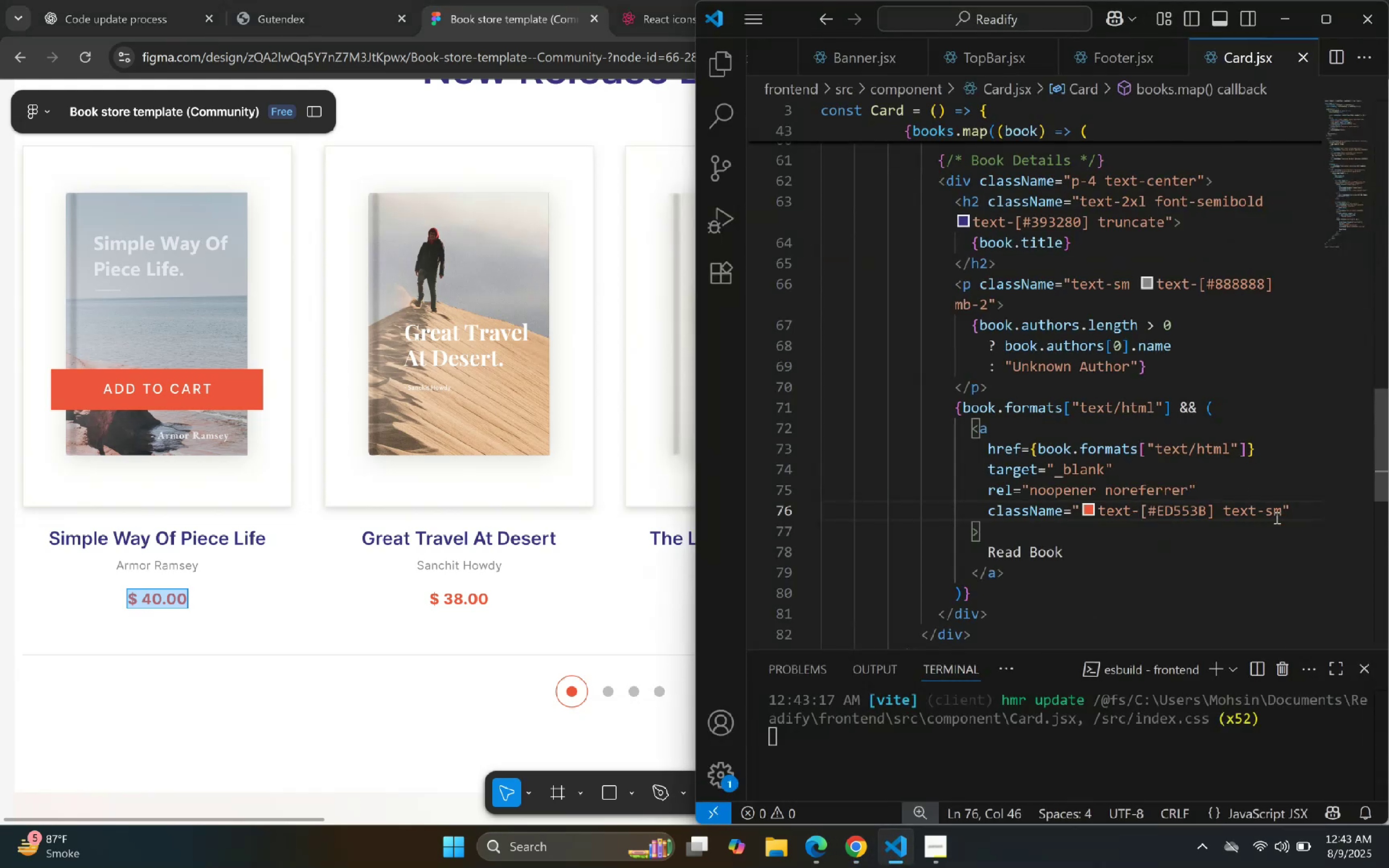 
left_click([1279, 514])
 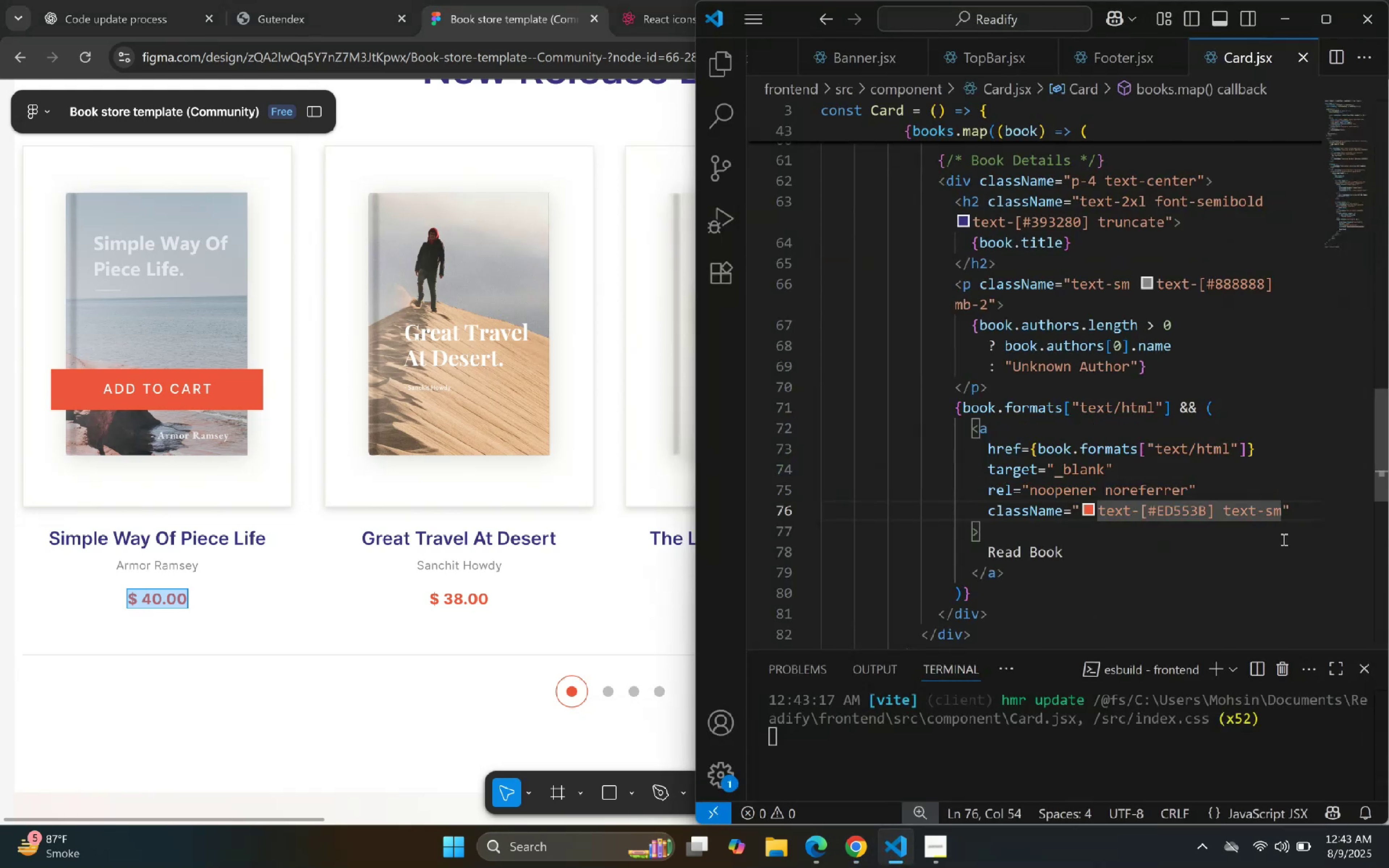 
key(Backspace)
key(Backspace)
type(lg)
 